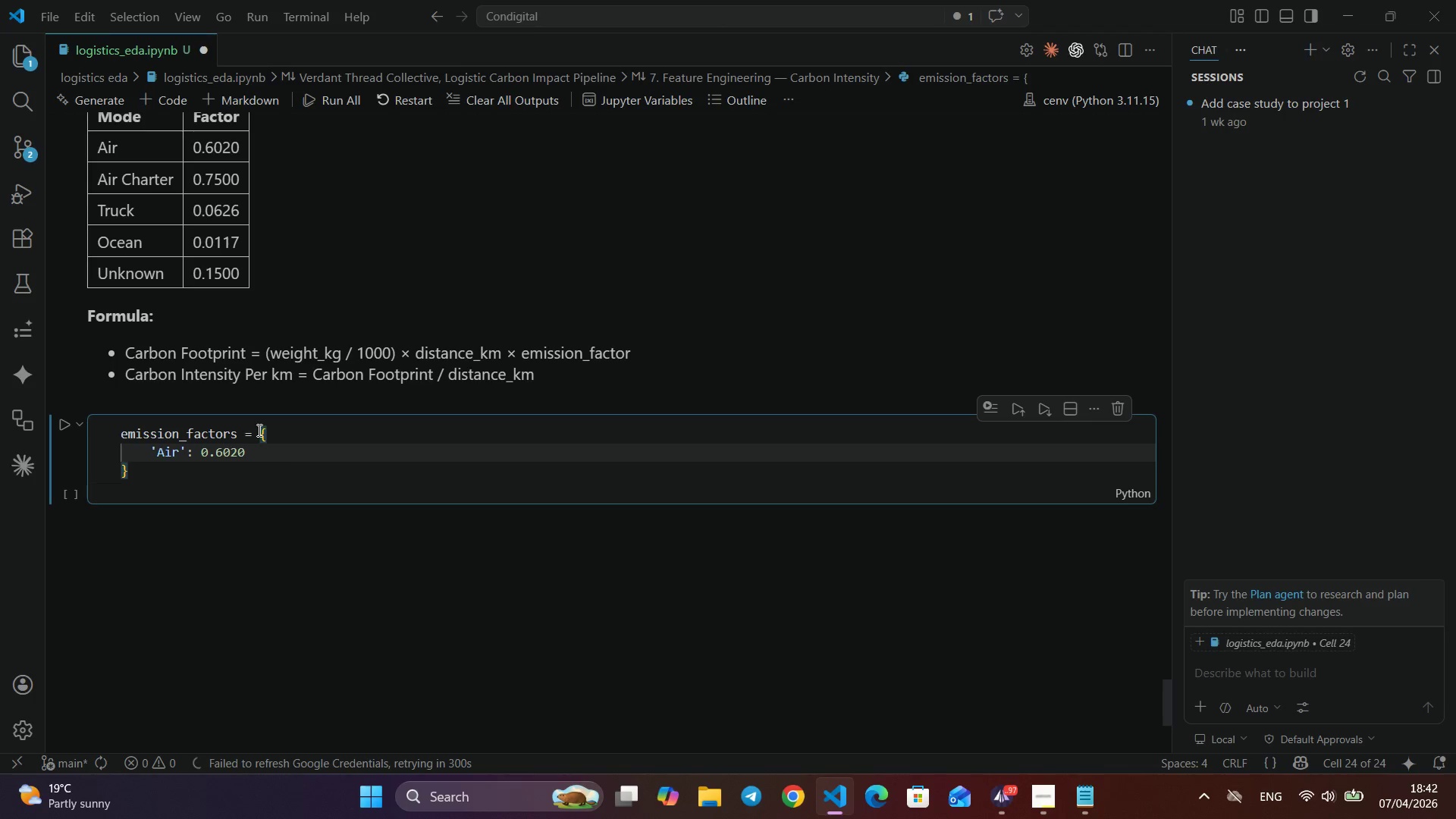 
key(Numpad2)
 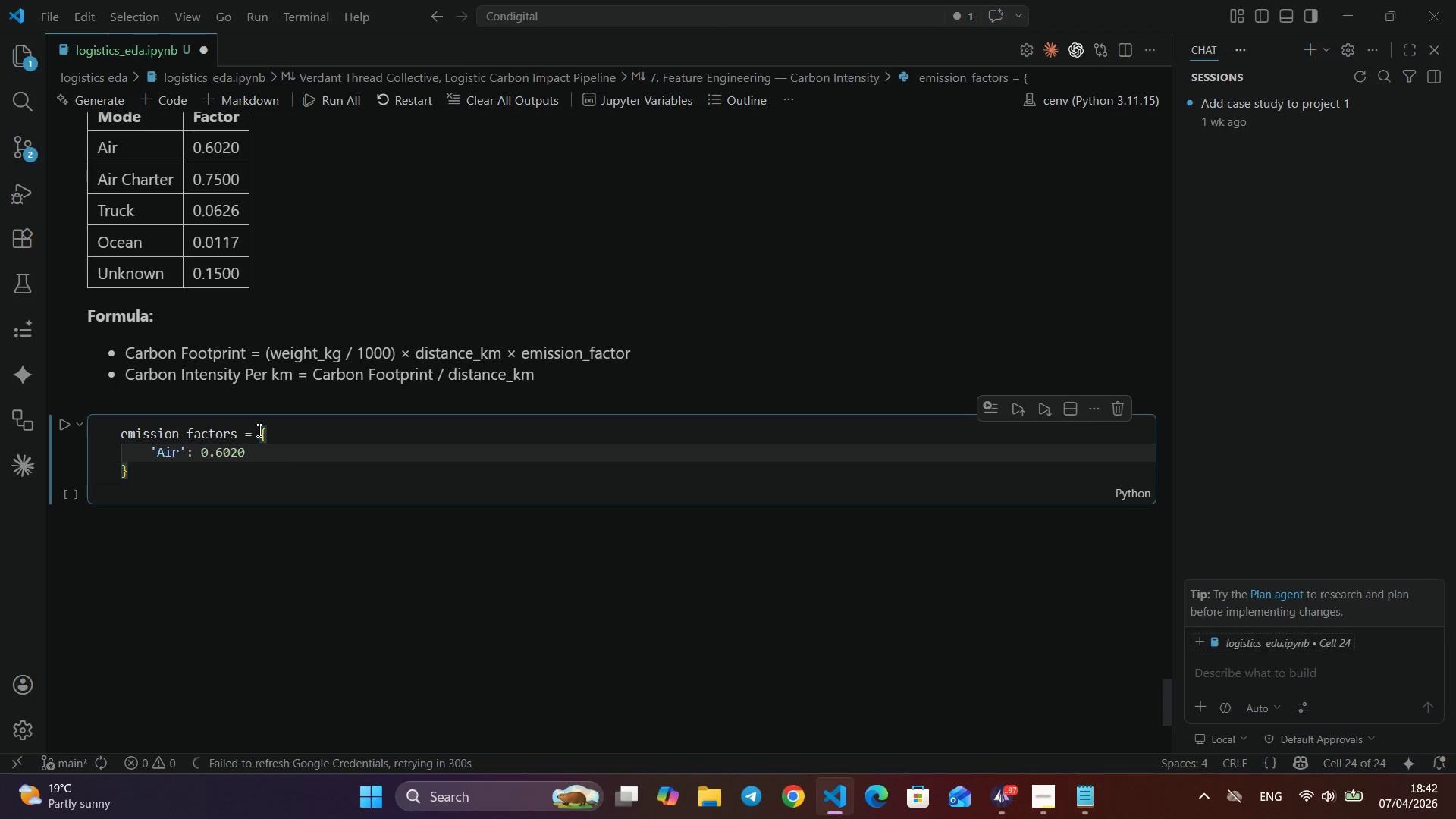 
key(Numpad0)
 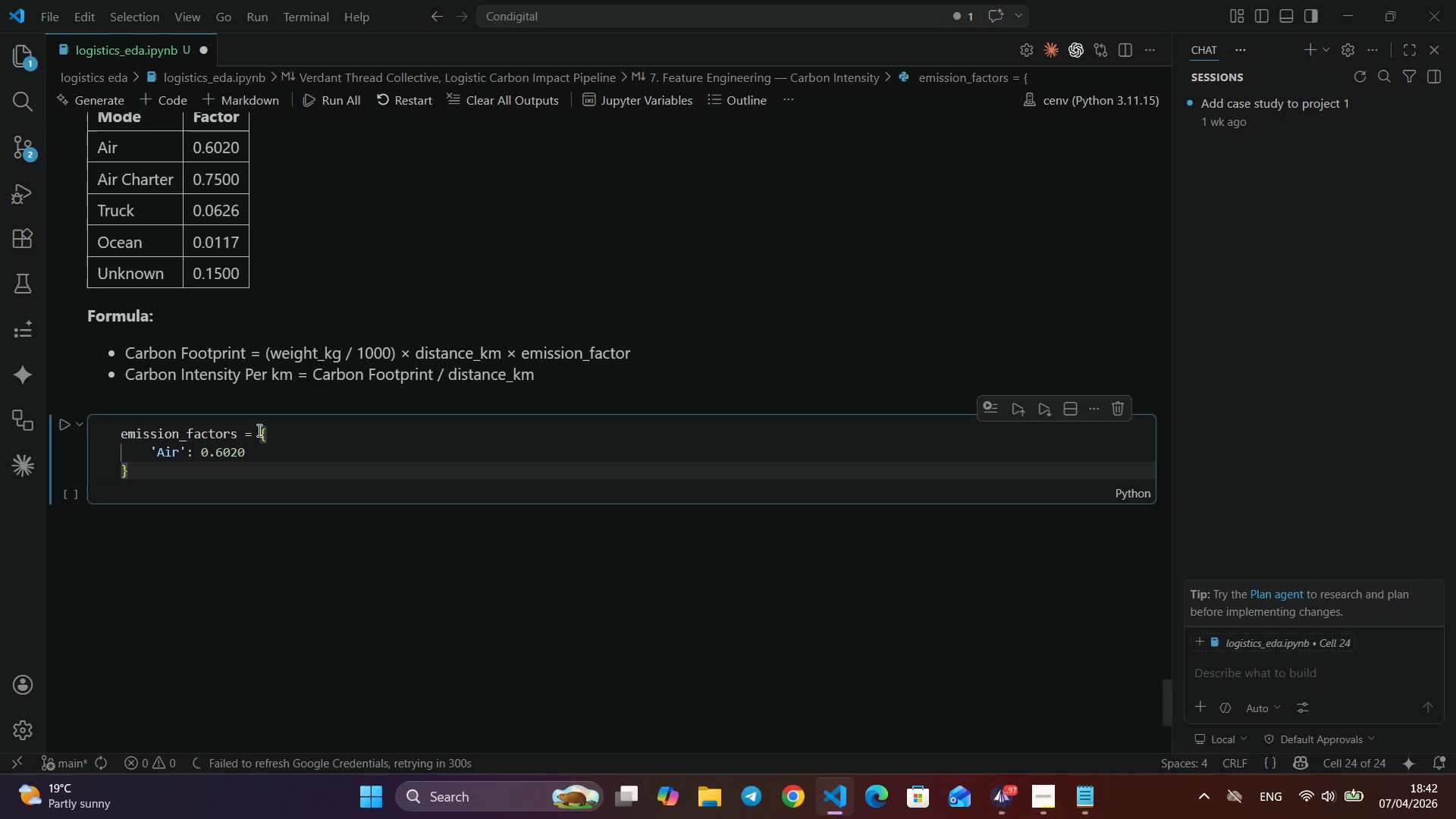 
key(ArrowRight)
 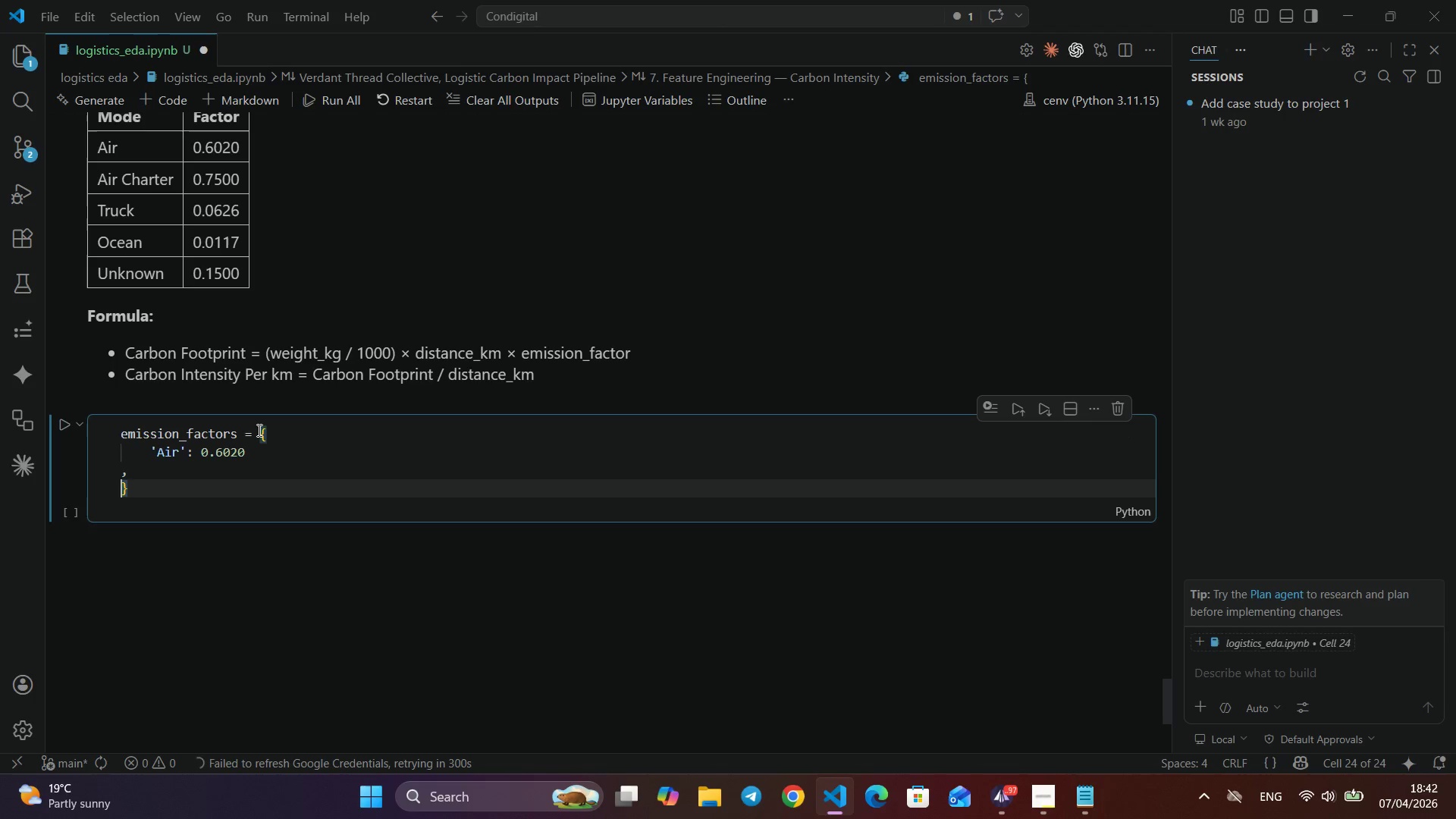 
key(Comma)
 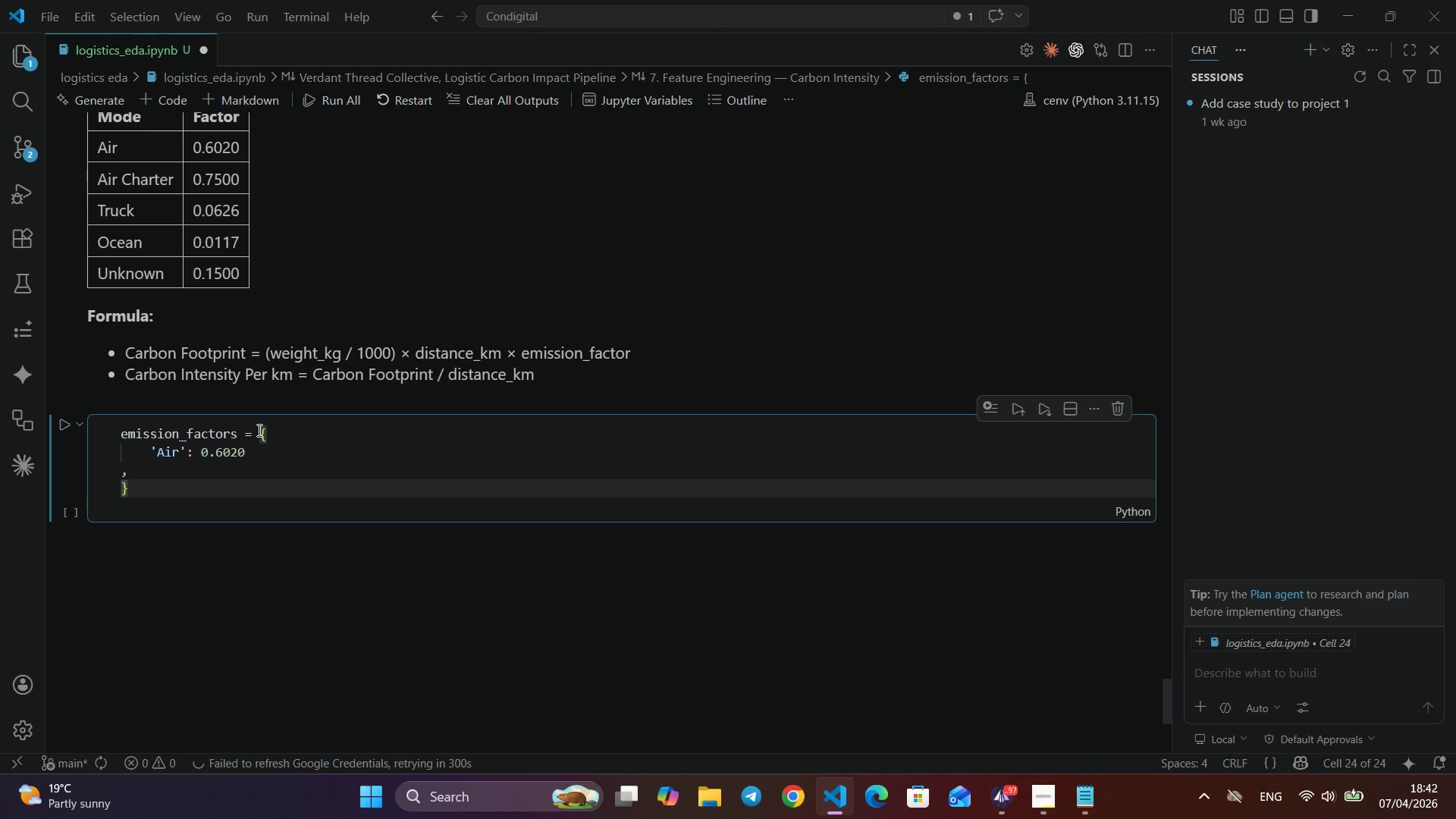 
key(Enter)
 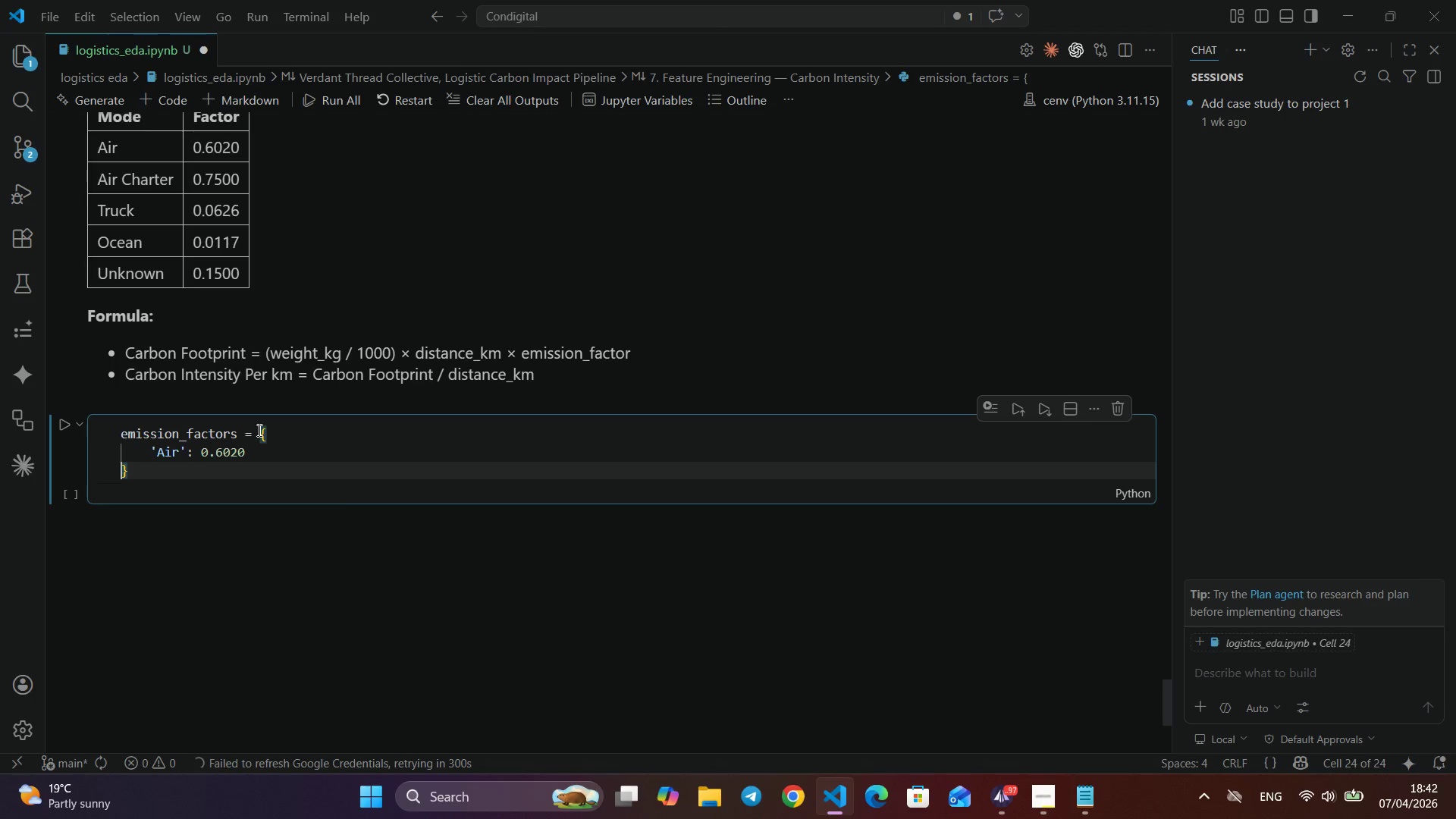 
key(Control+Z)
 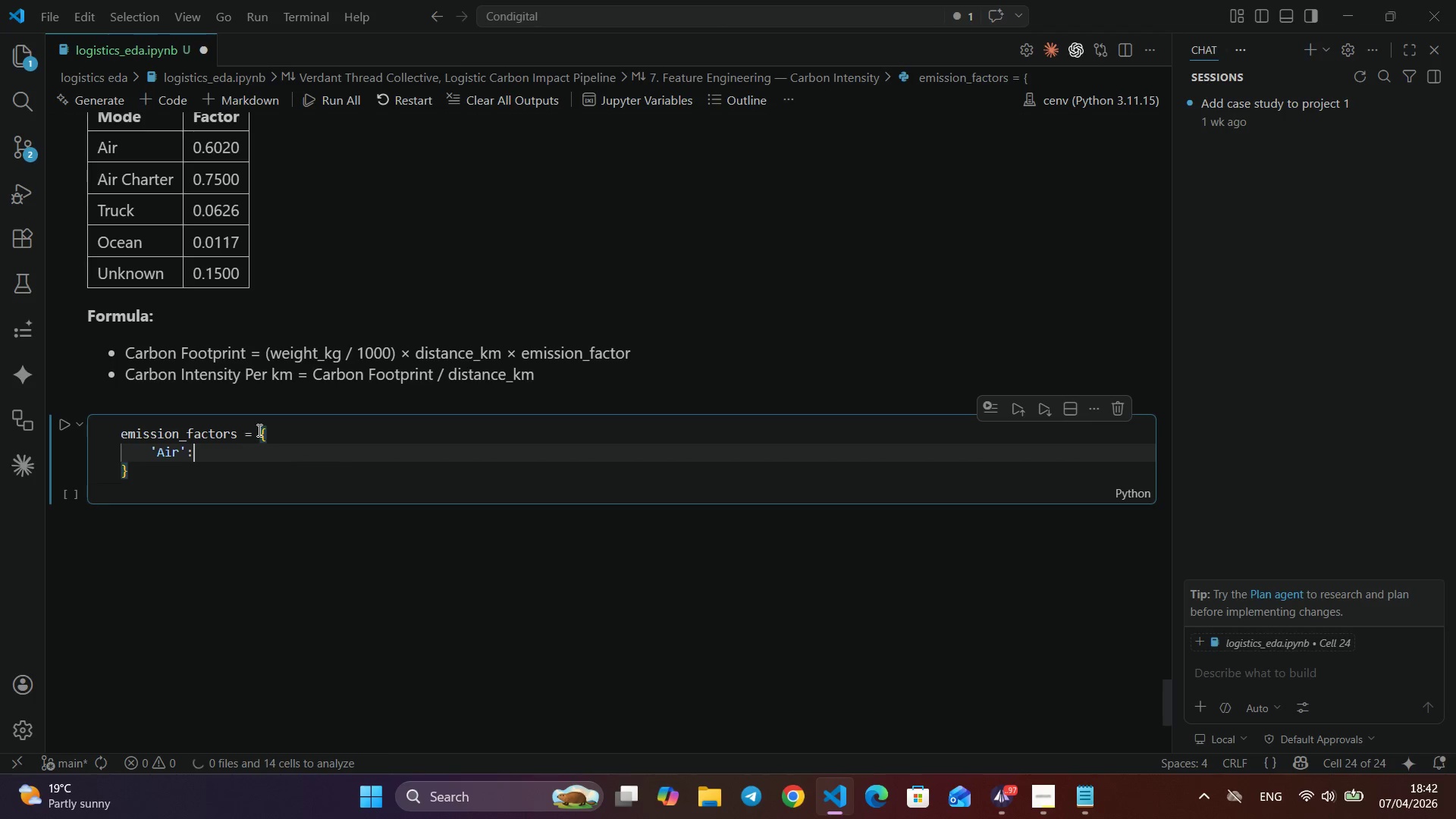 
key(Control+Z)
 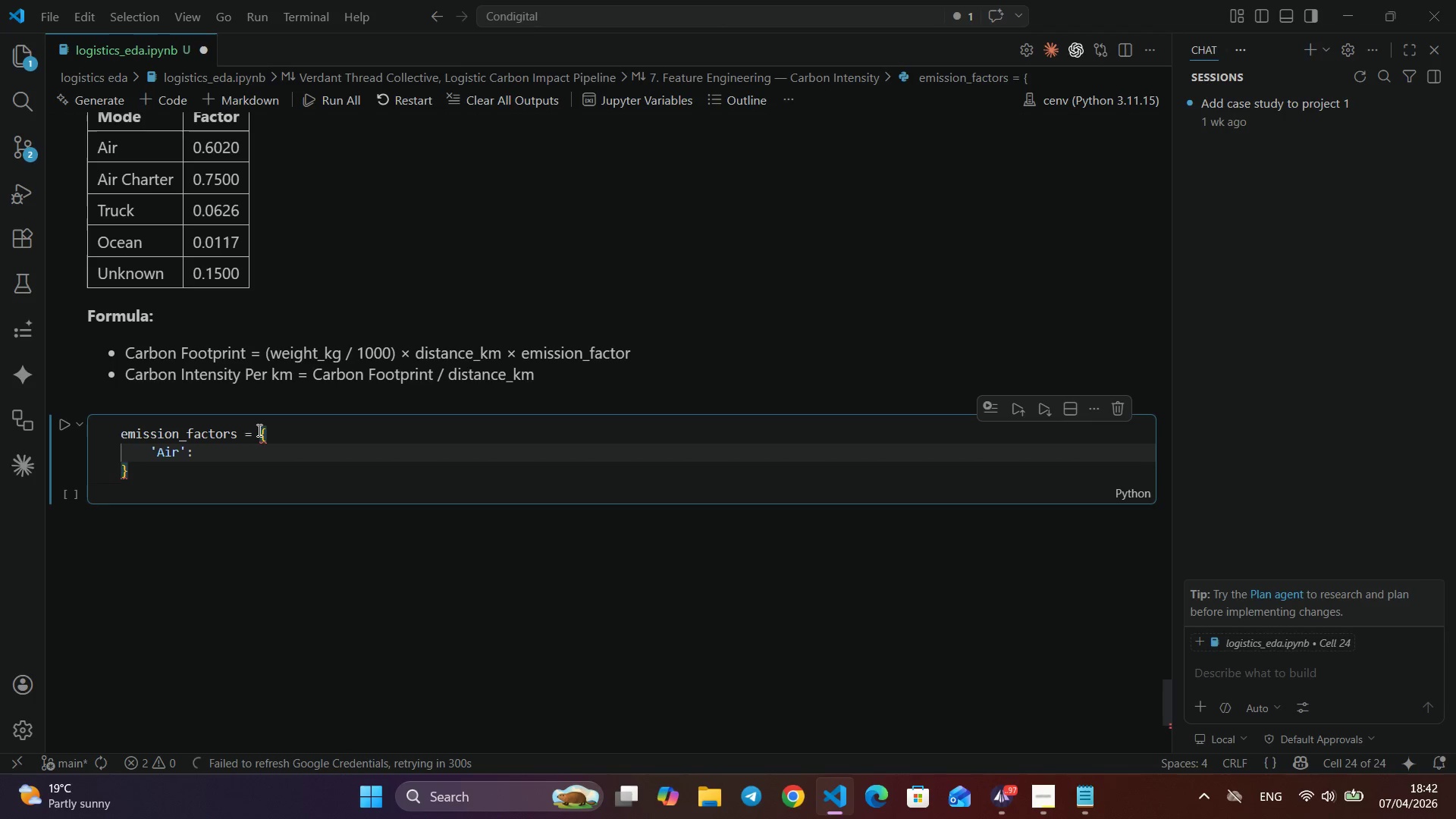 
key(Control+Z)
 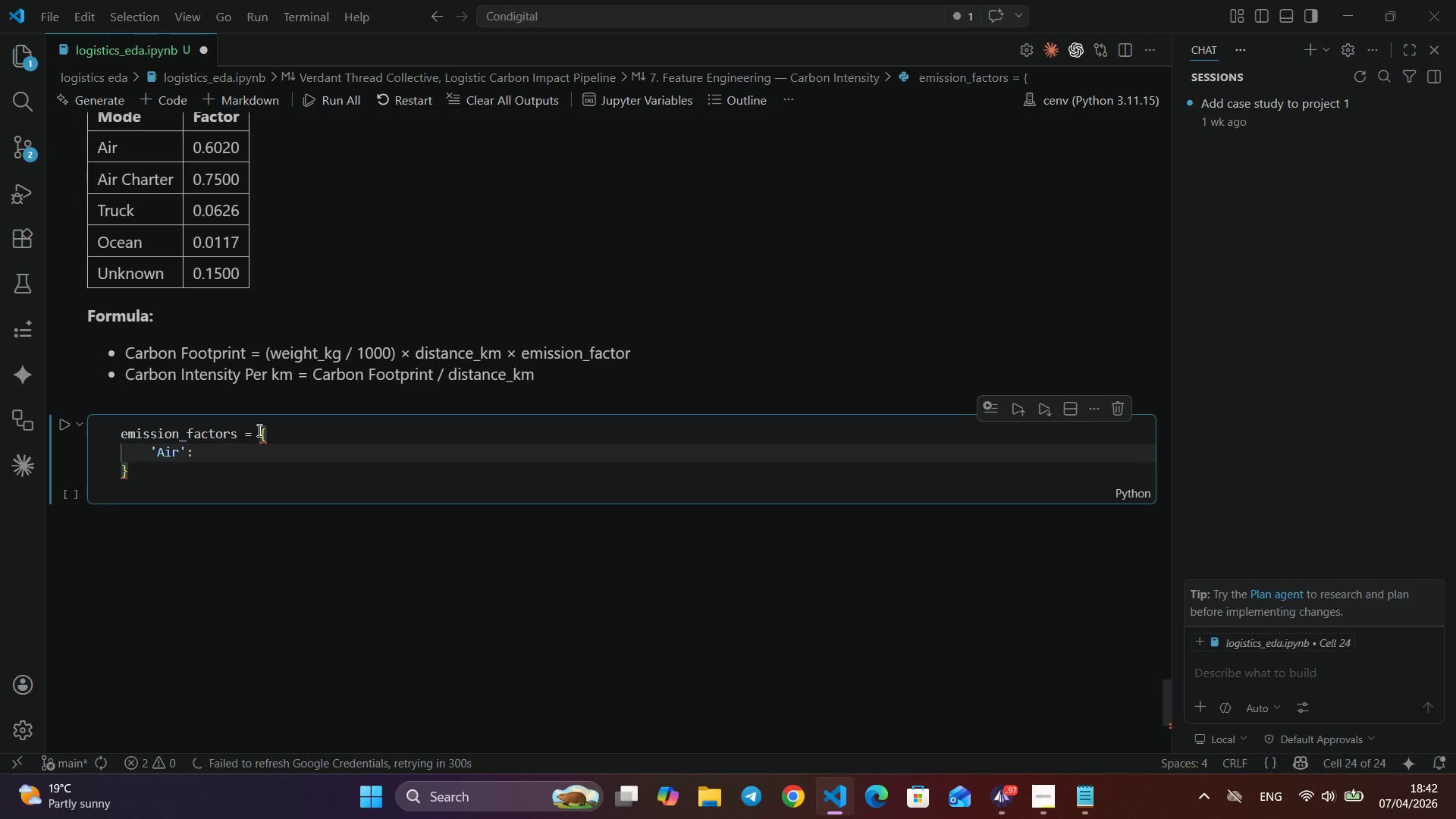 
key(Space)
 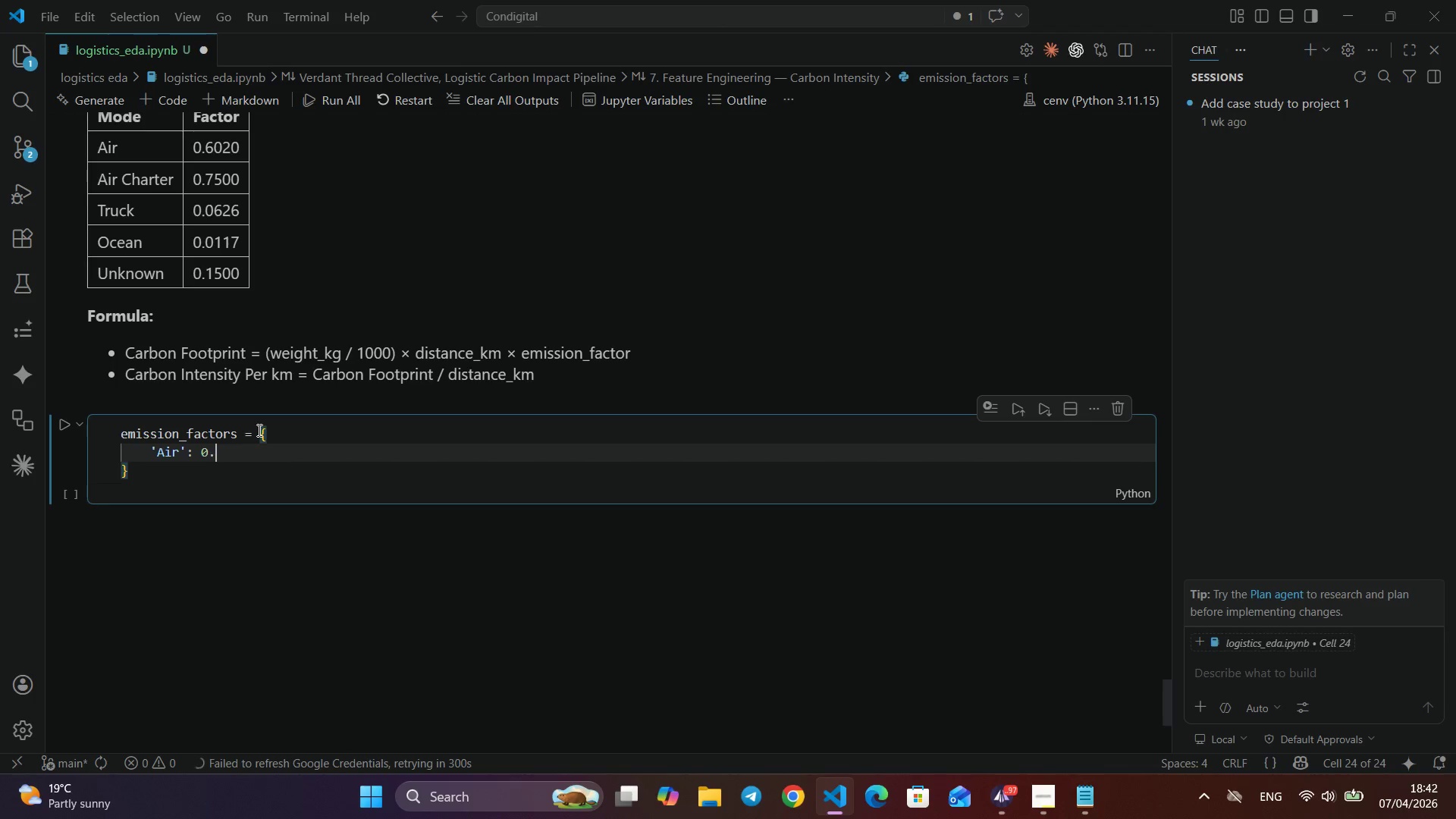 
key(Numpad0)
 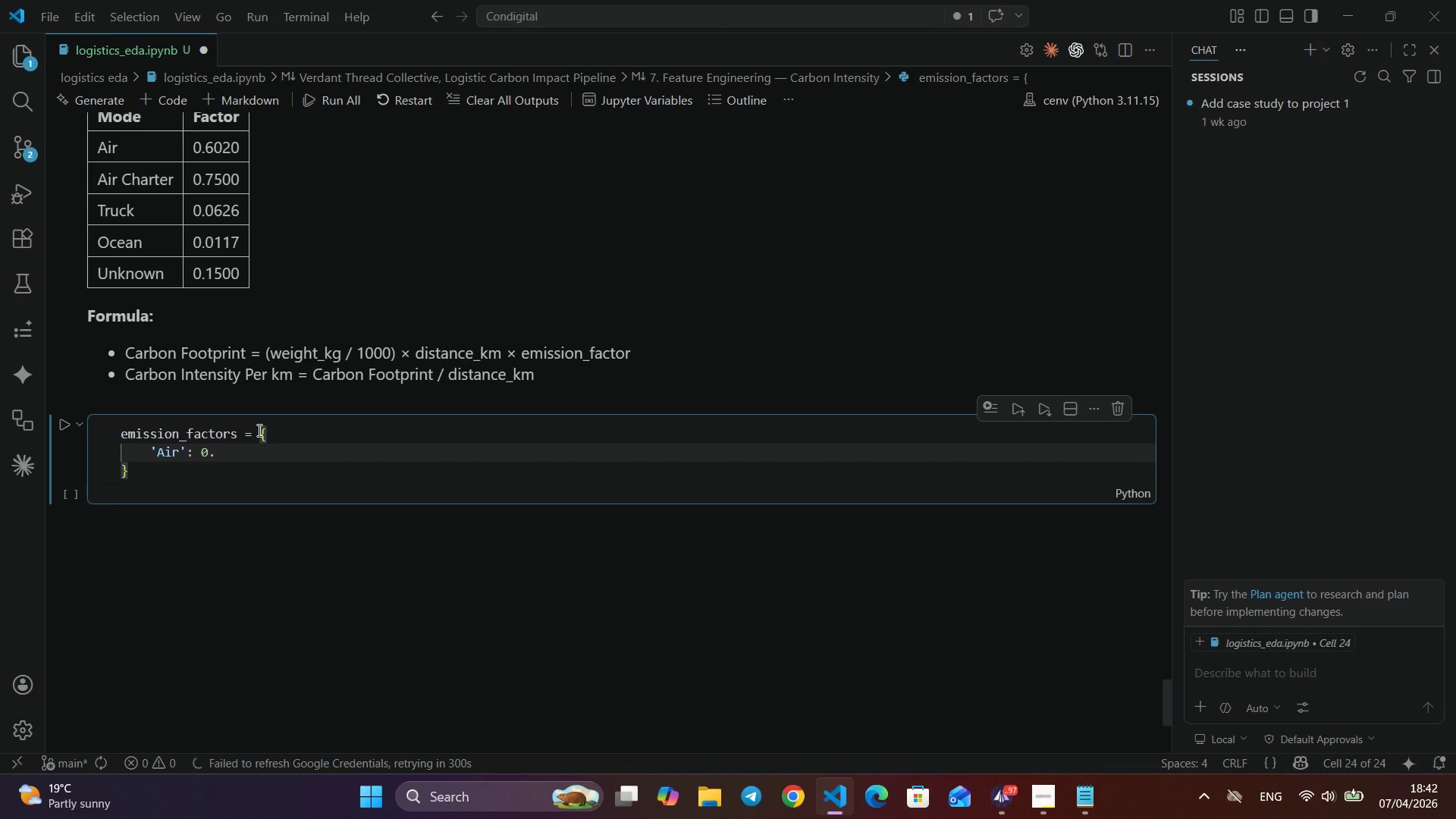 
key(NumpadDecimal)
 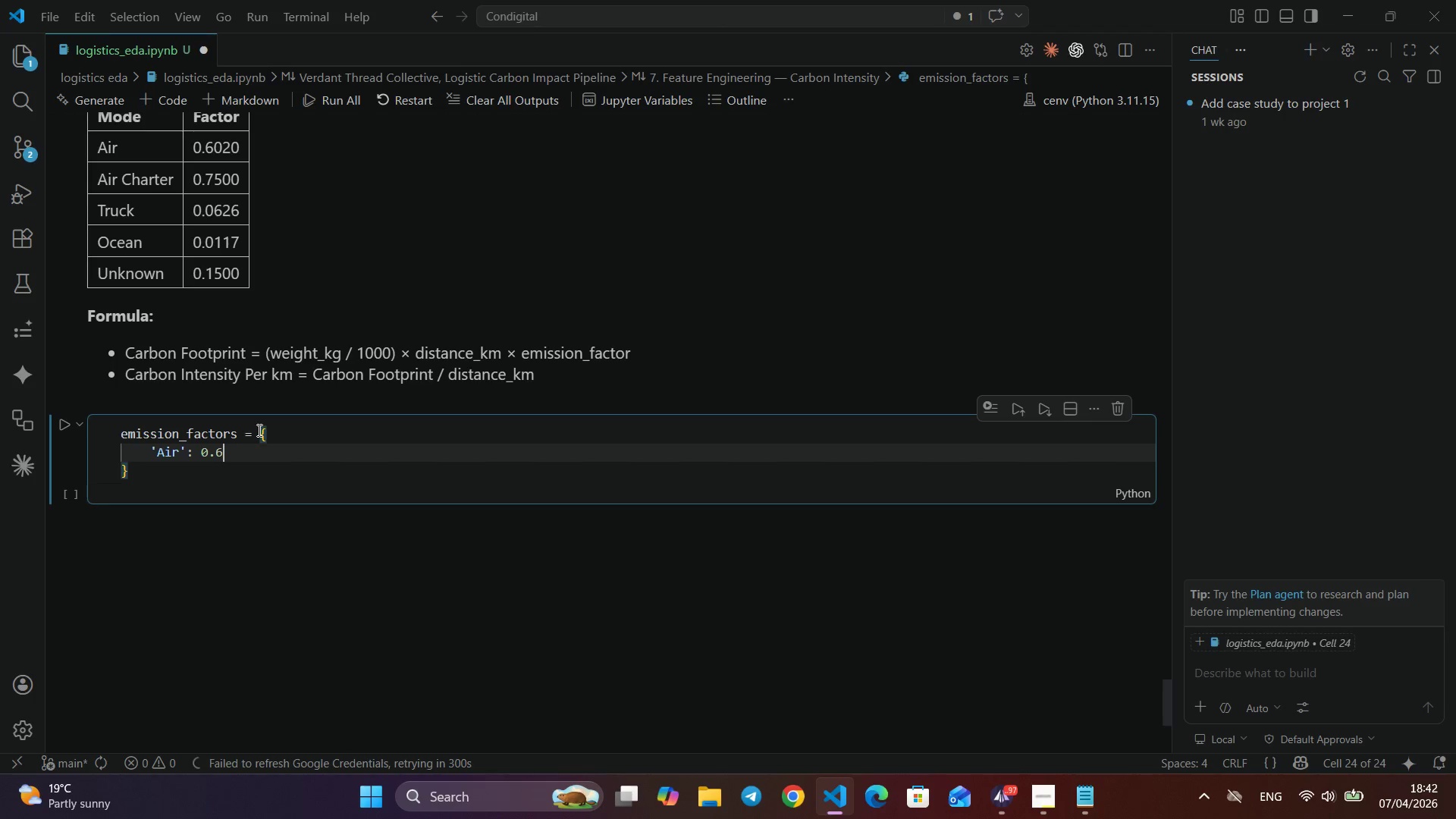 
key(Numpad6)
 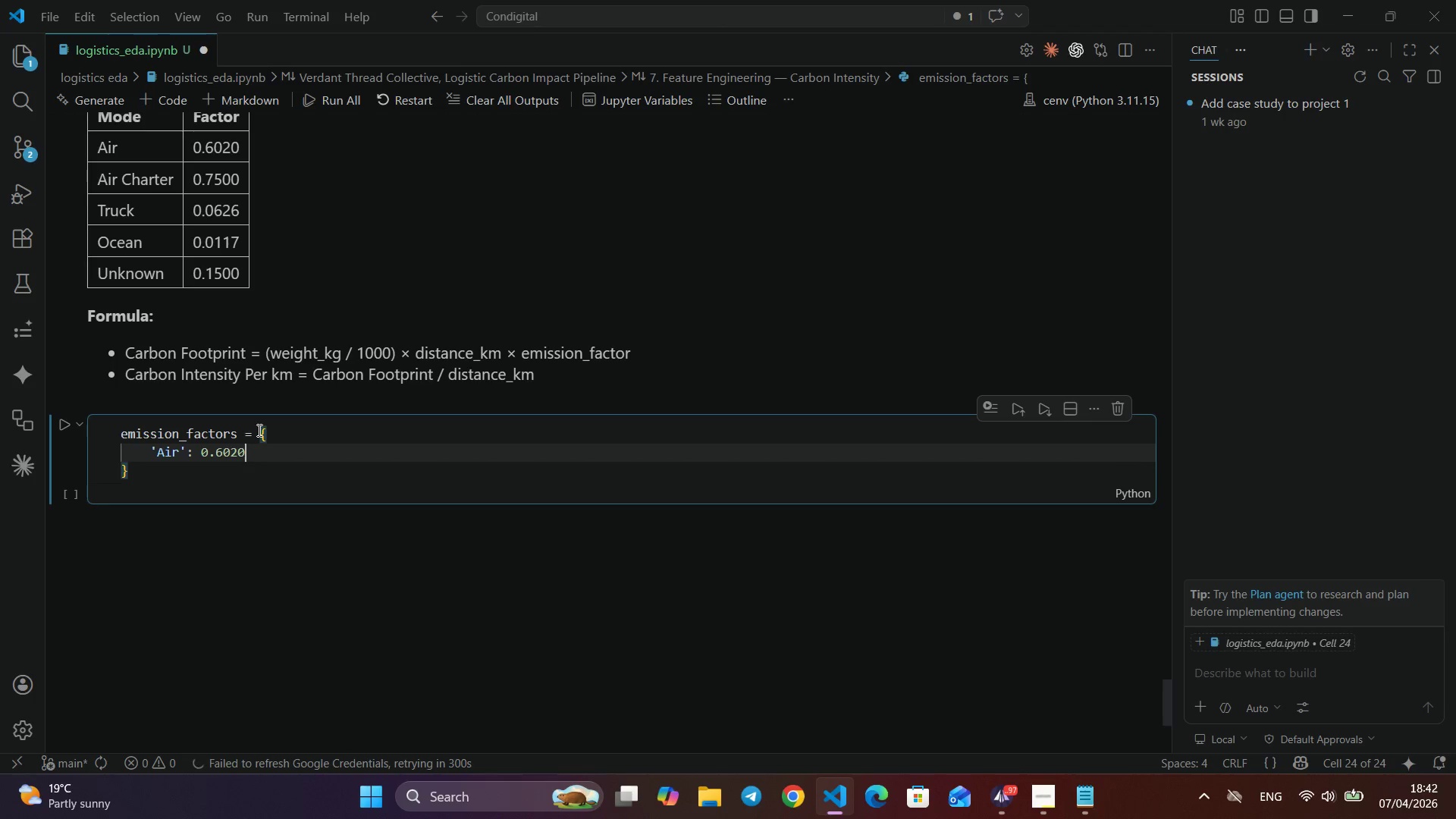 
key(Numpad0)
 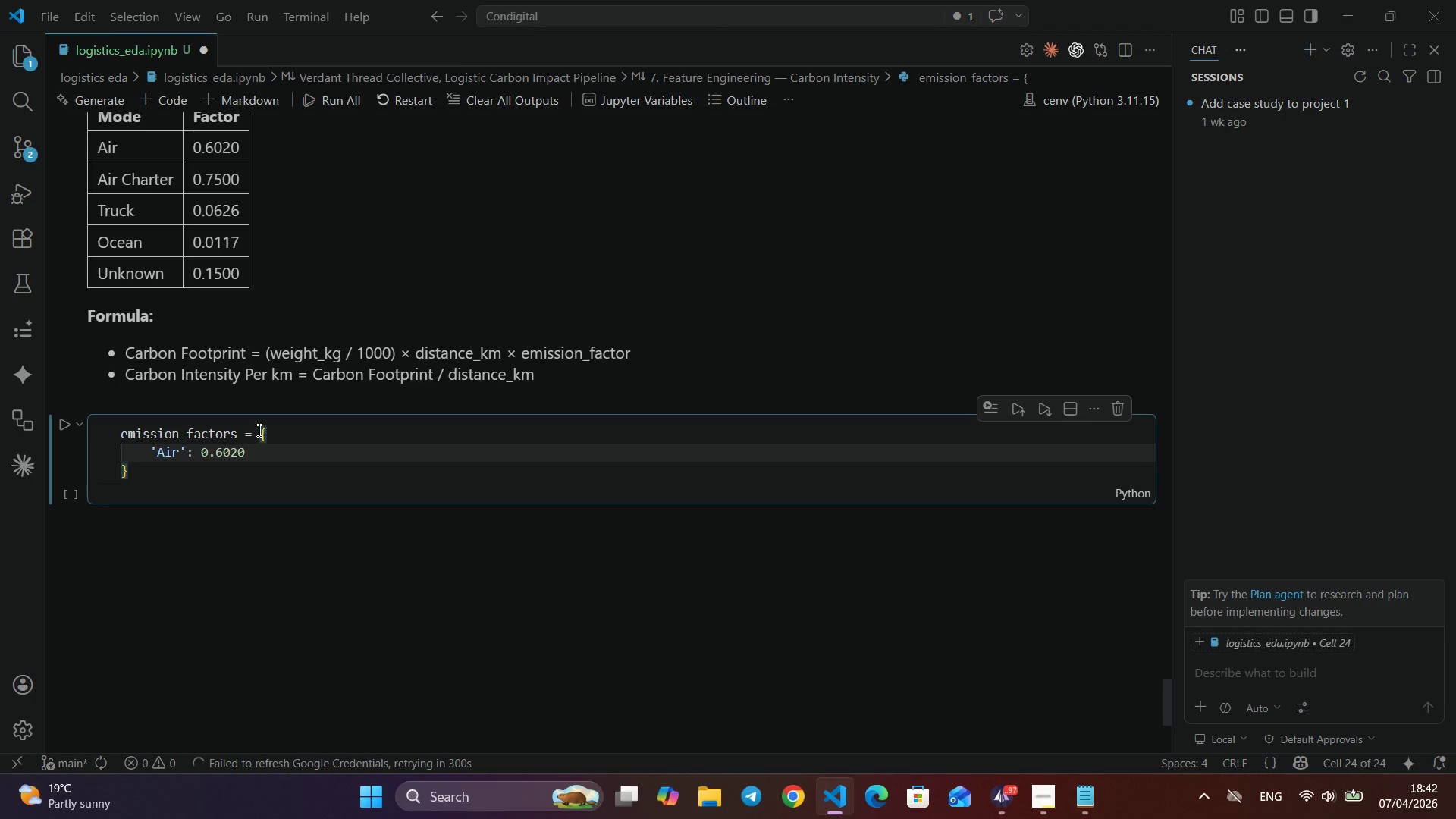 
key(Numpad2)
 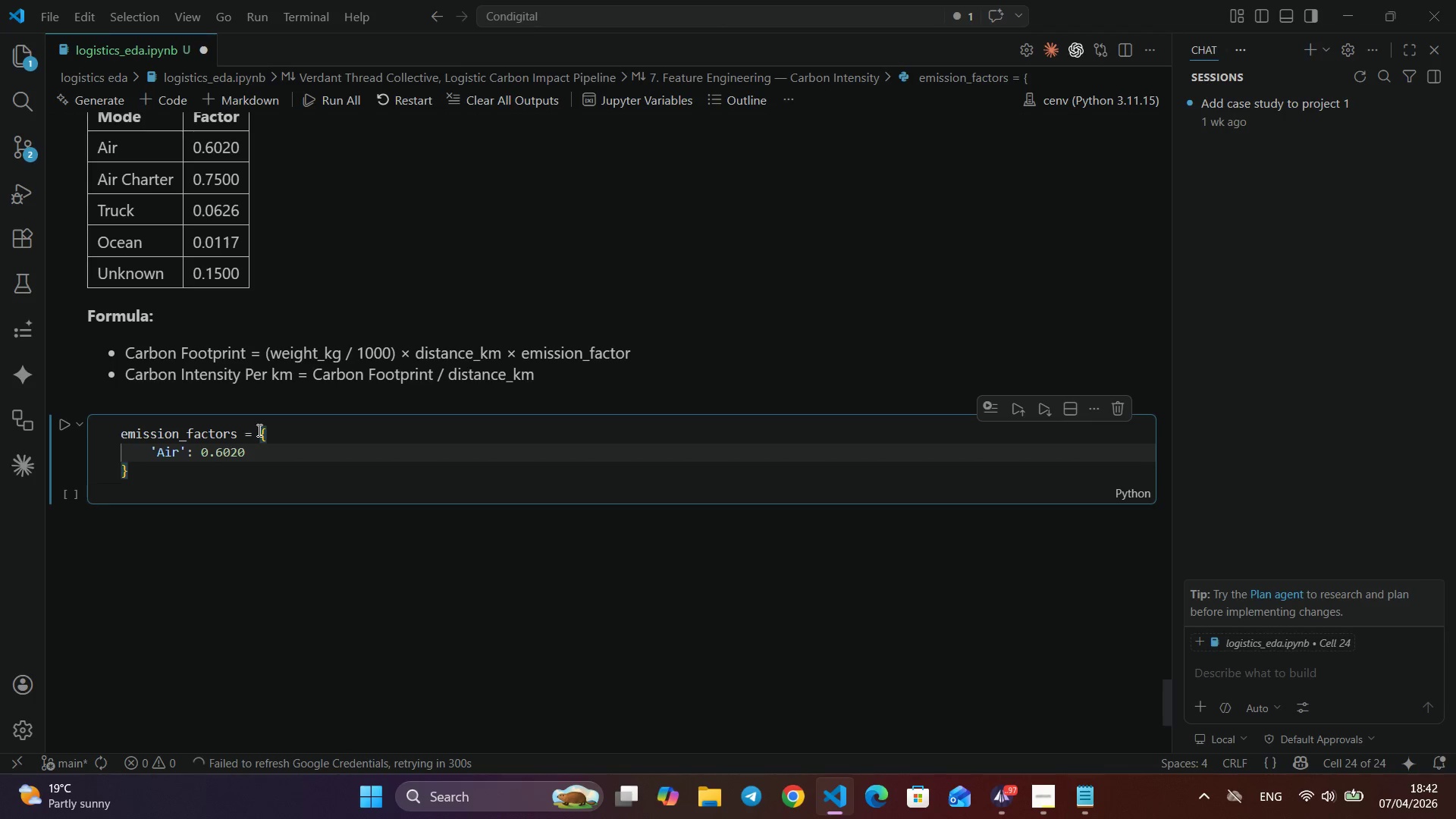 
key(Numpad0)
 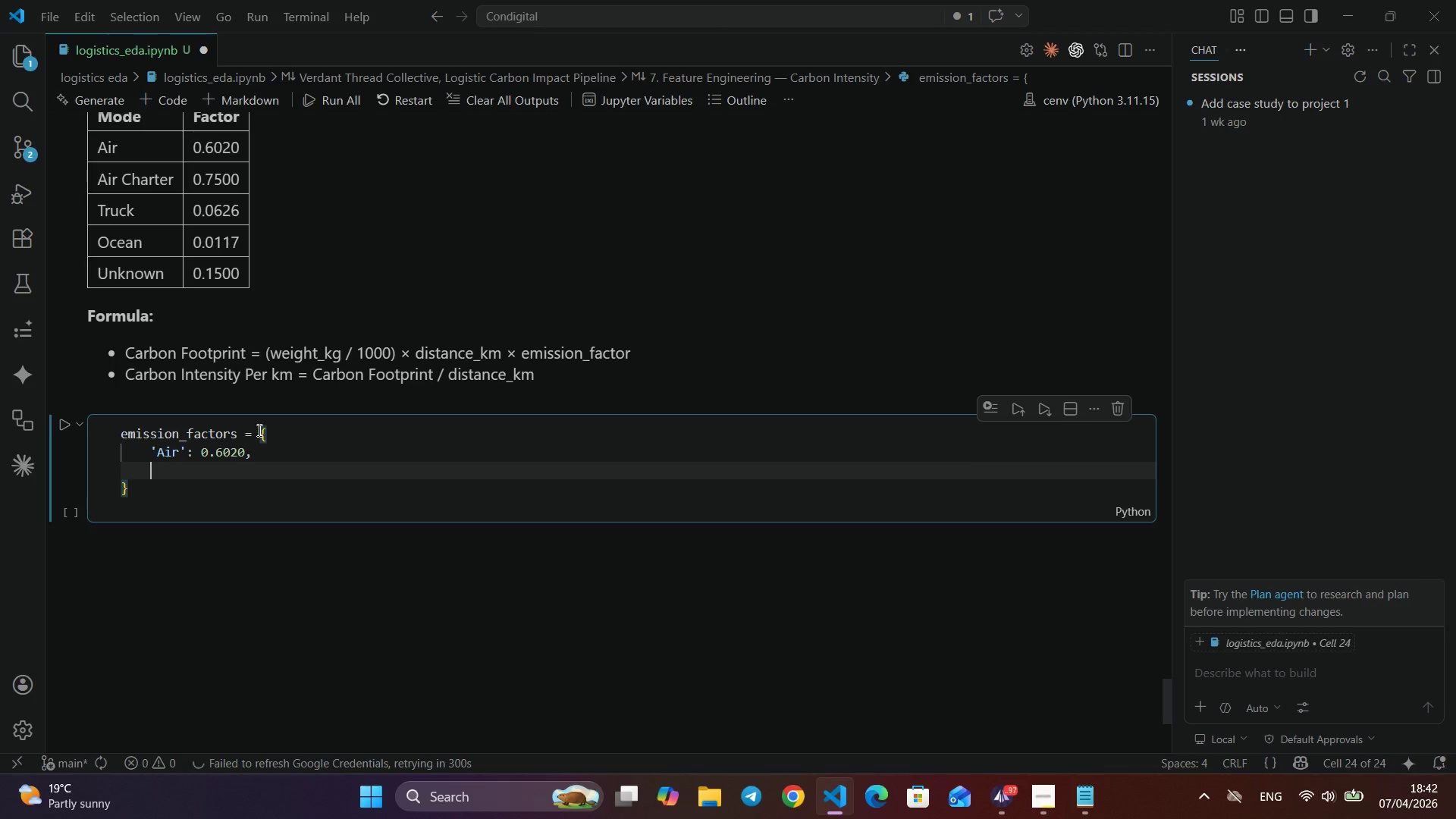 
key(Comma)
 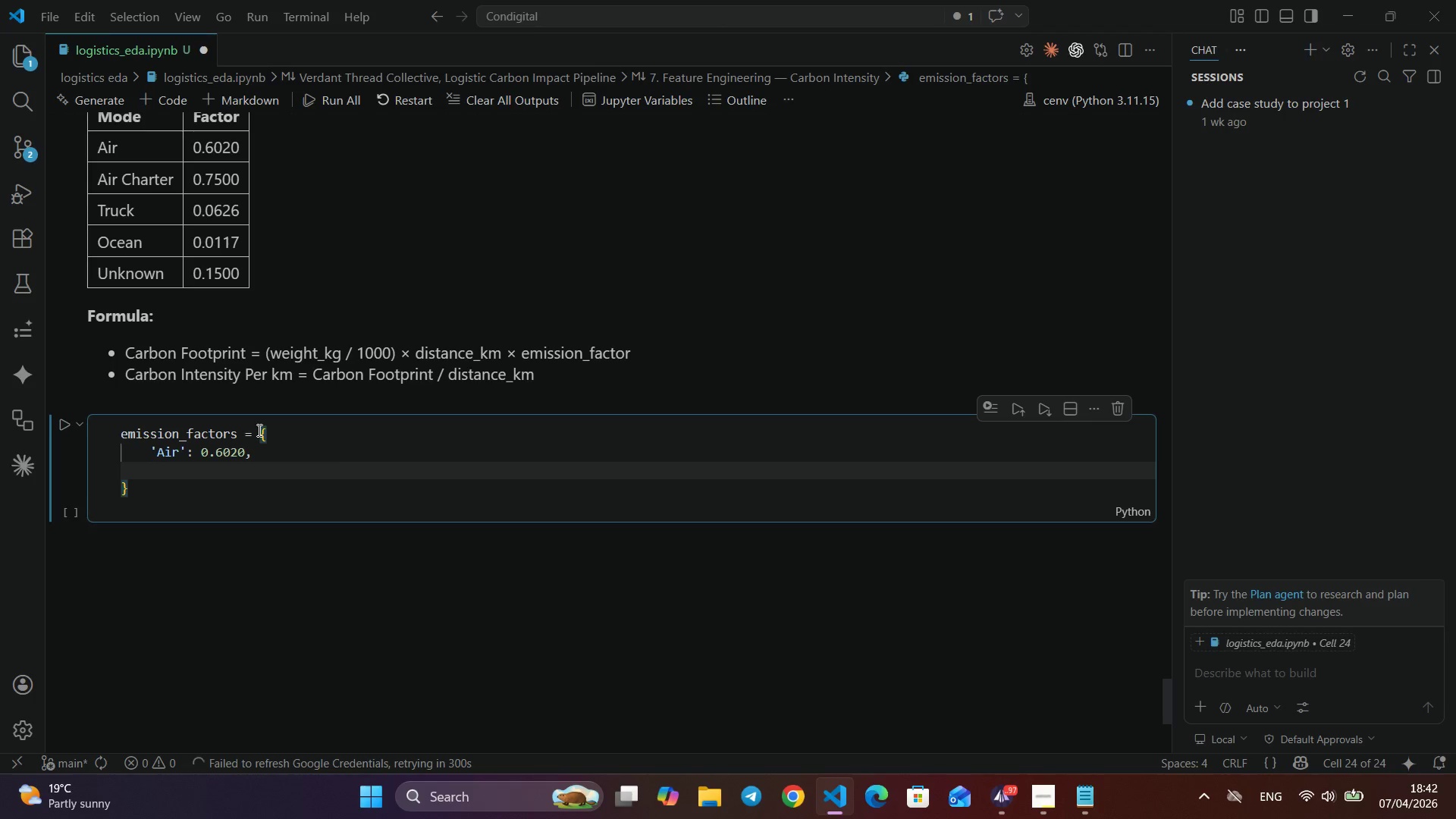 
key(Enter)
 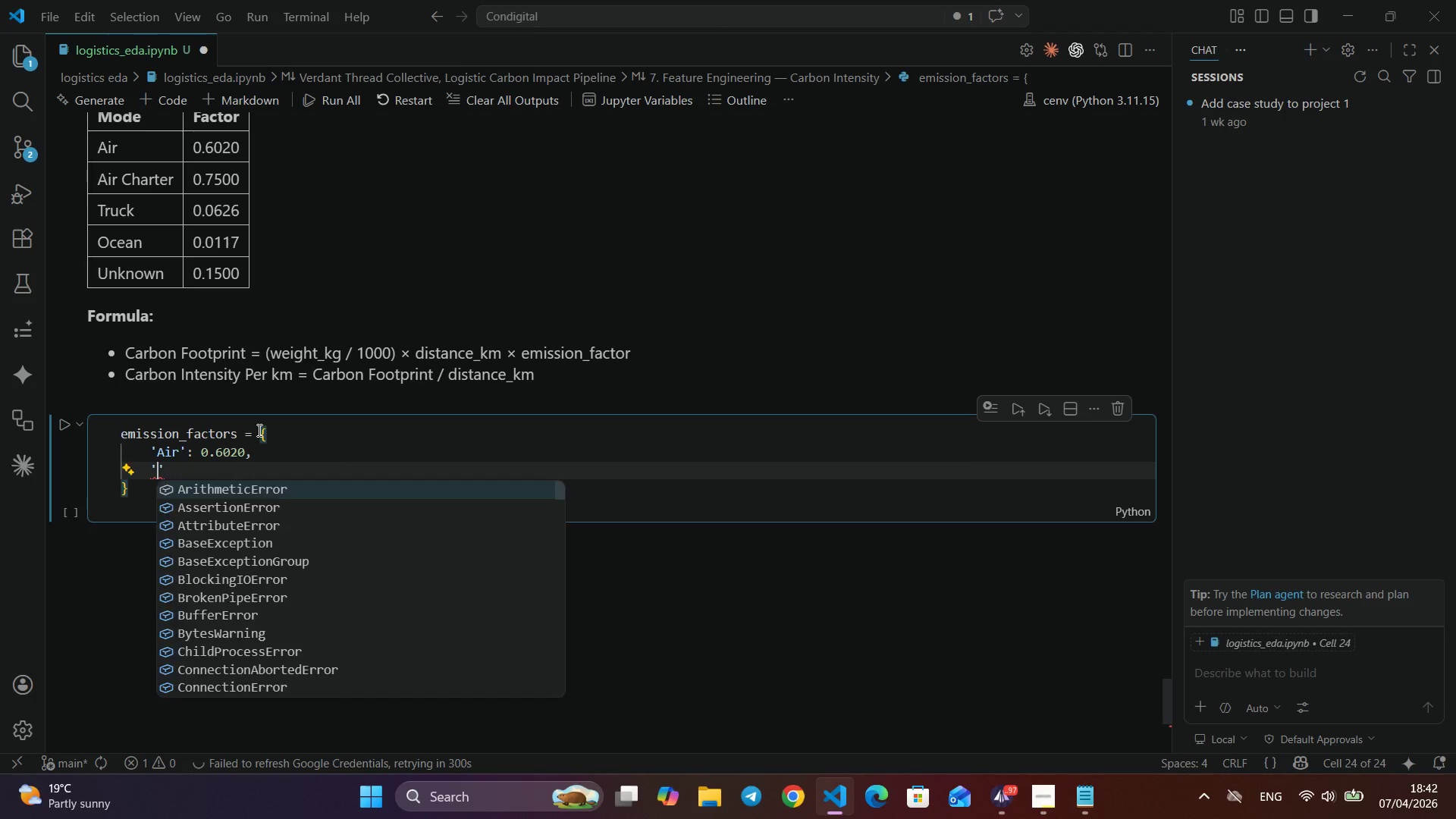 
type('Air Charac)
key(Backspace)
type(t)
key(Backspace)
key(Backspace)
type(ter)
 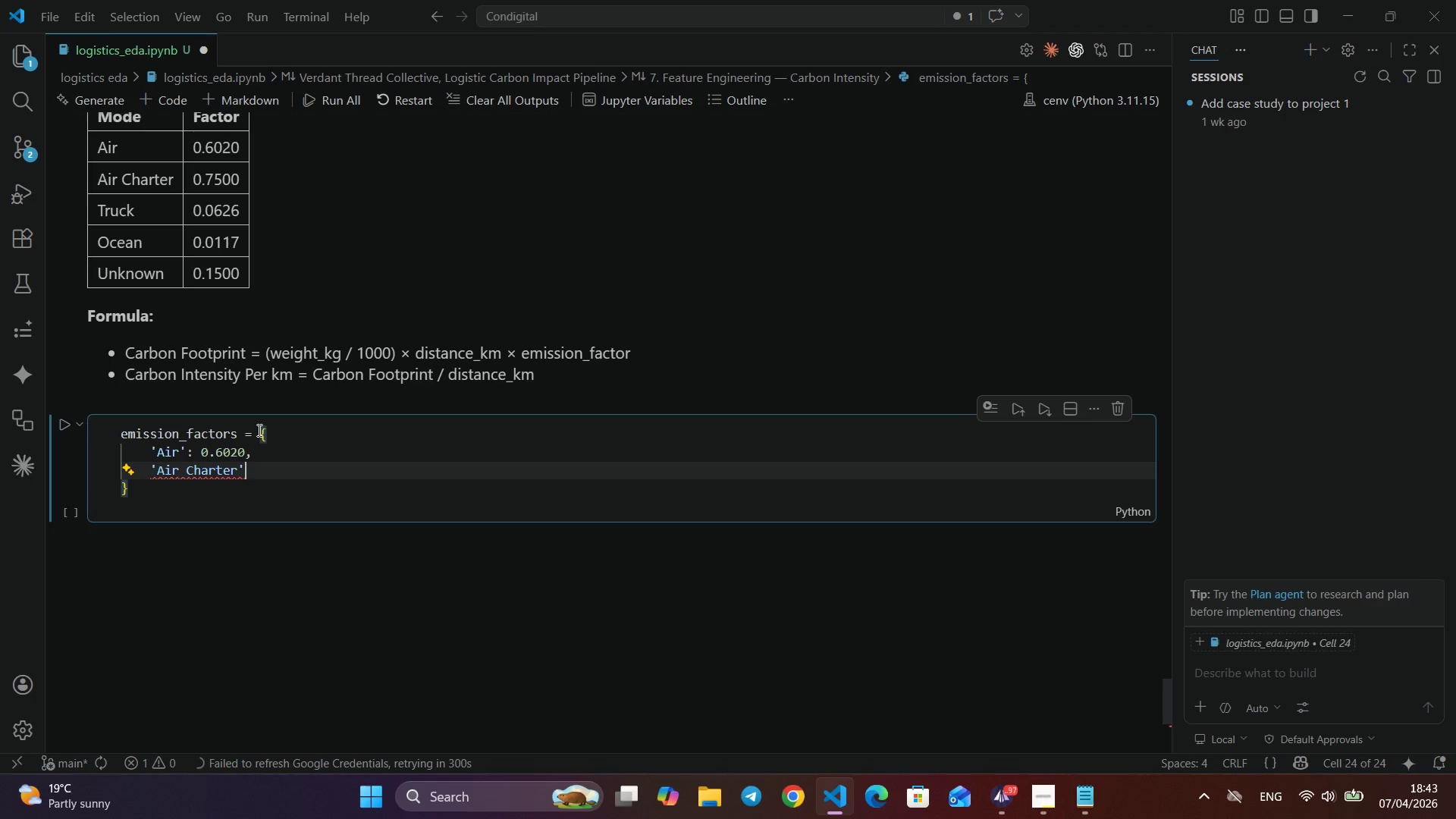 
key(ArrowRight)
 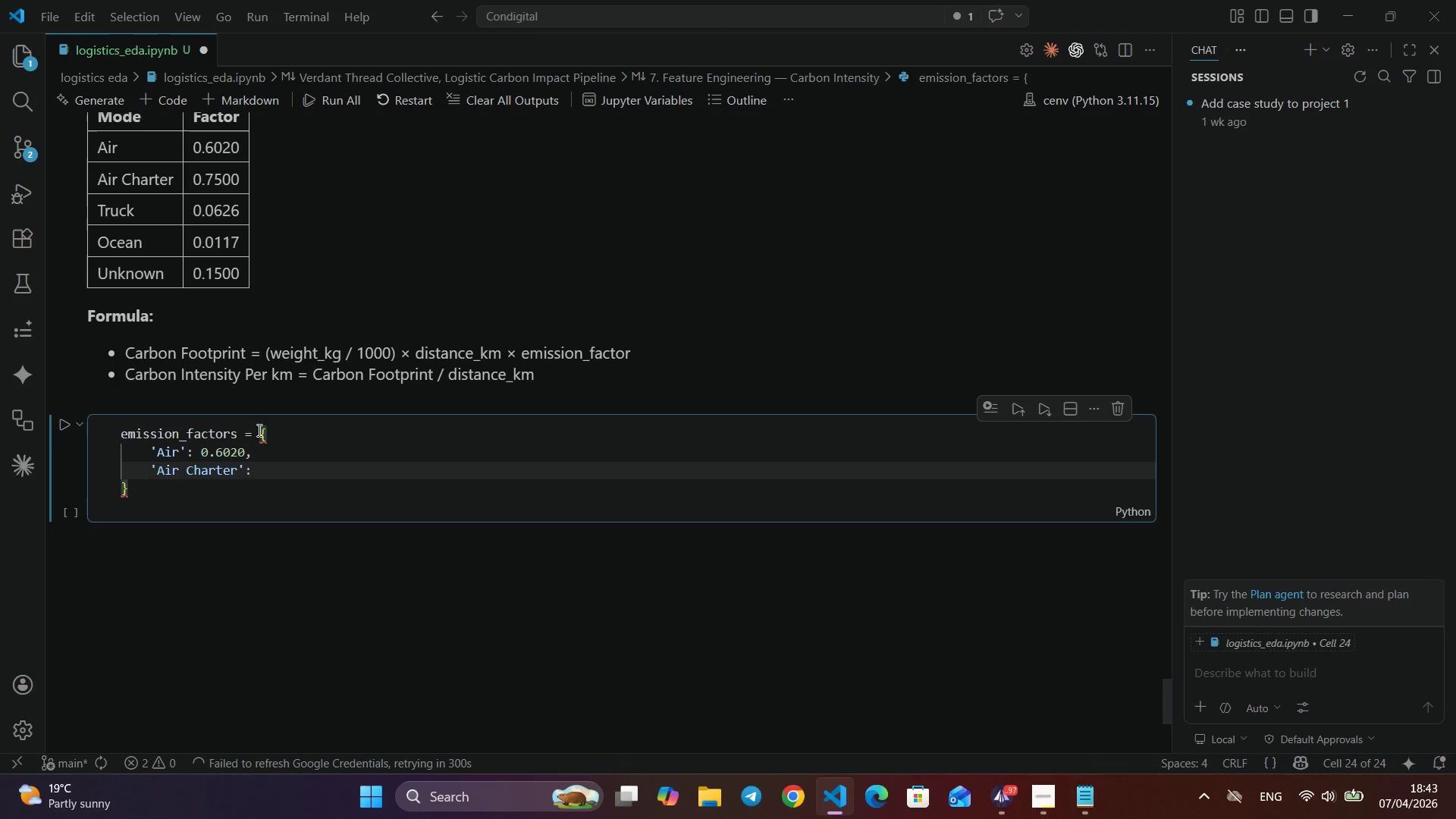 
key(Shift+ShiftLeft)
 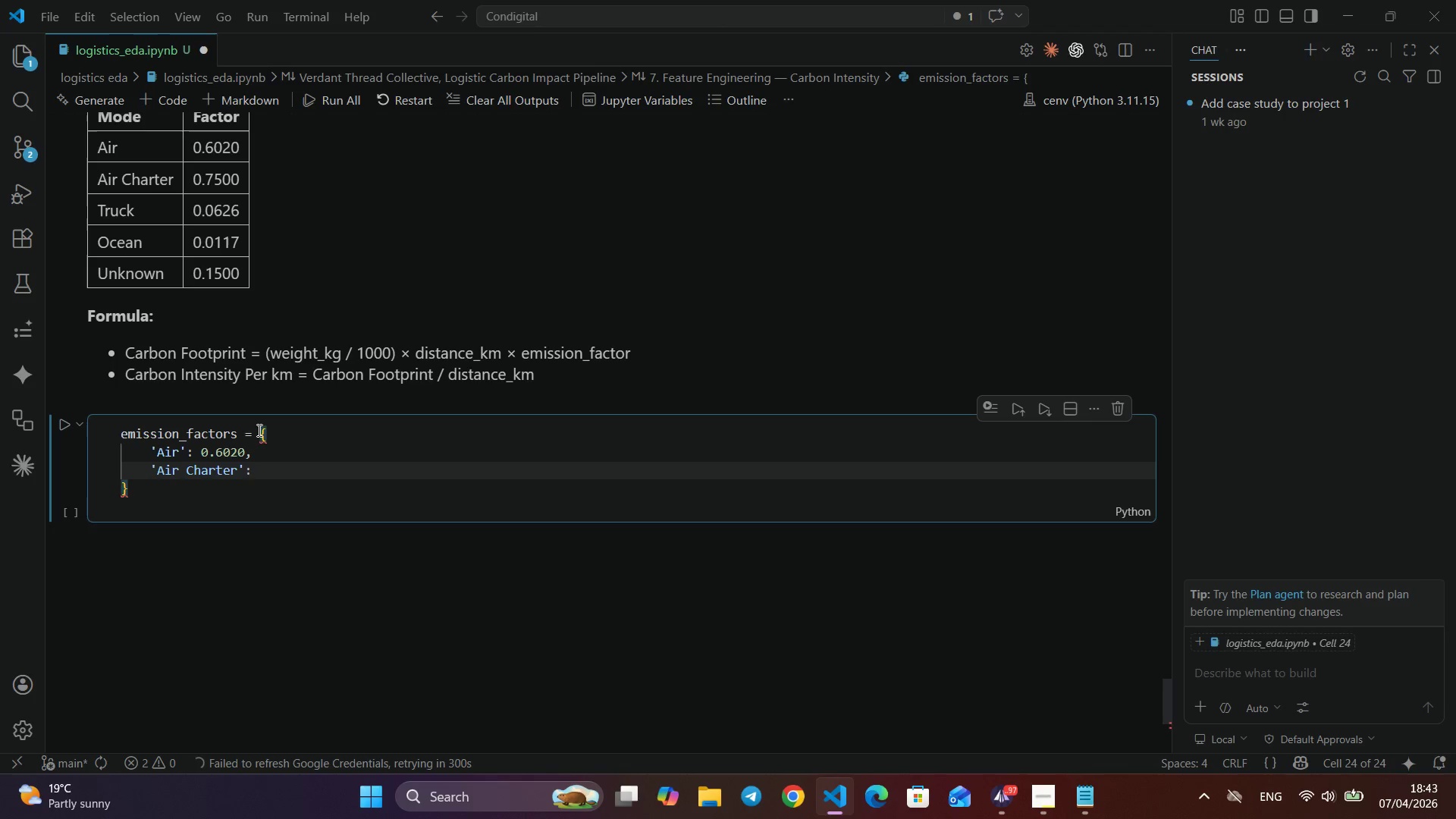 
key(Shift+Semicolon)
 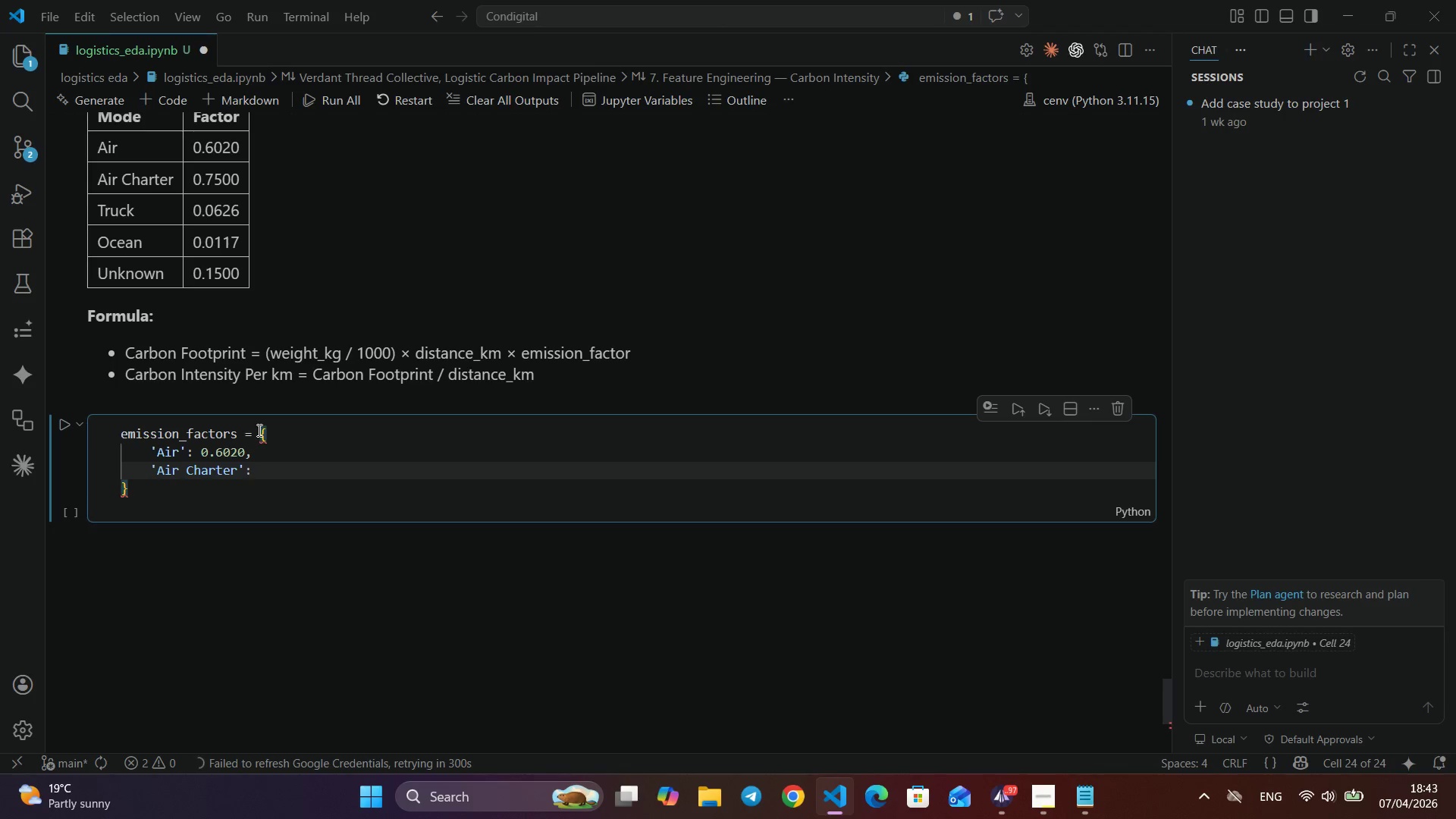 
key(Shift+Space)
 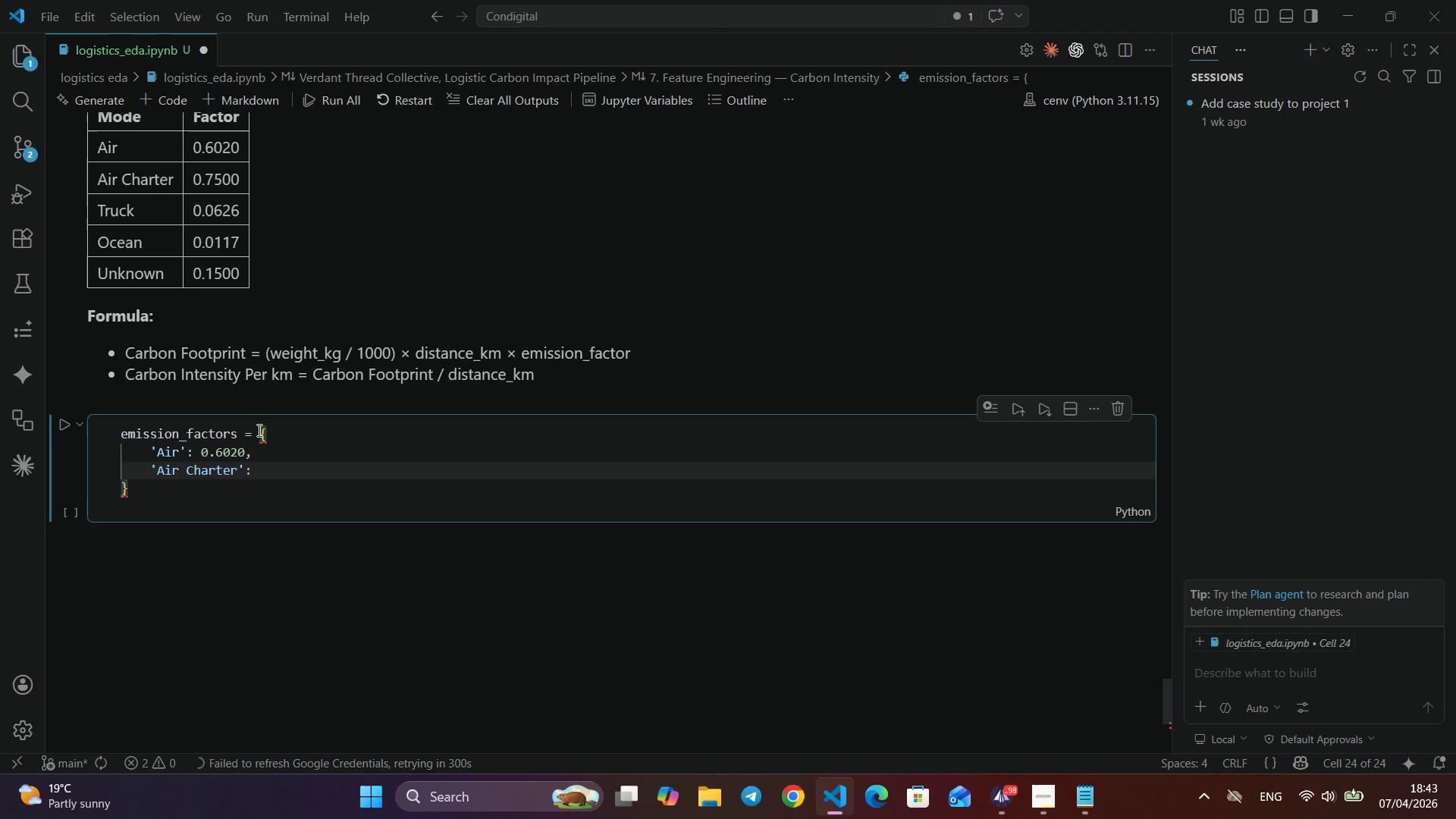 
key(Numpad0)
 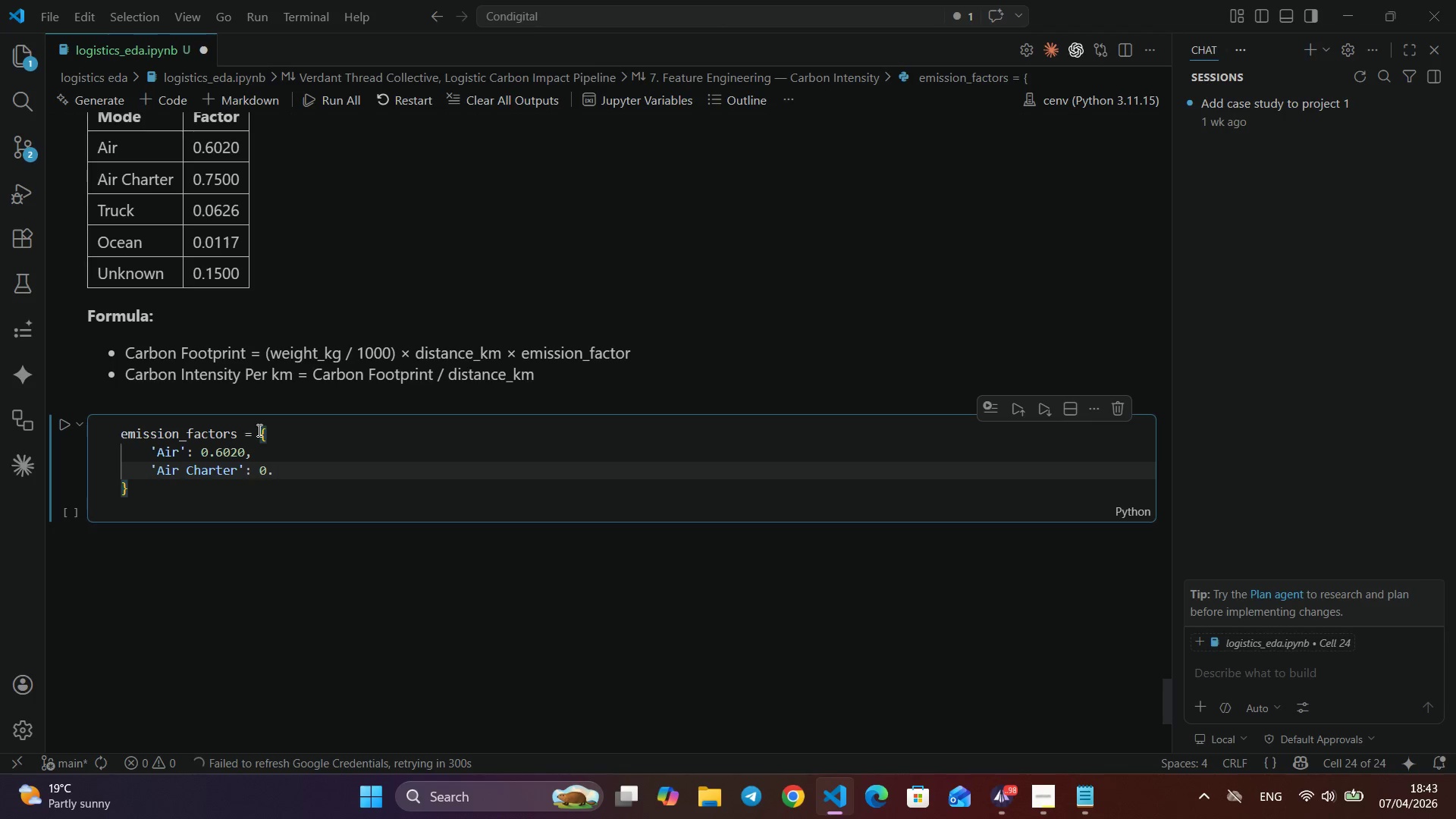 
key(NumpadDecimal)
 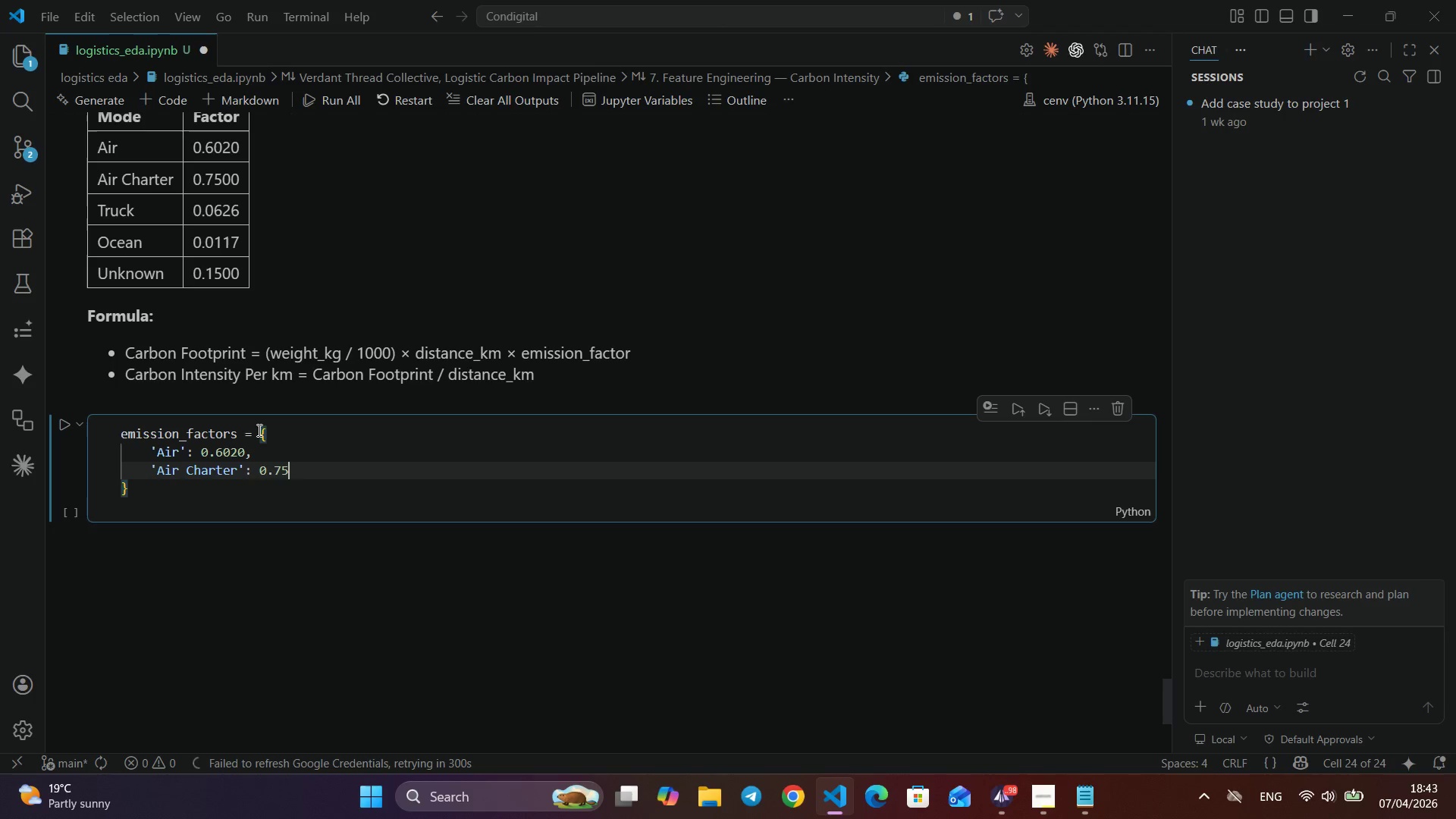 
key(Numpad7)
 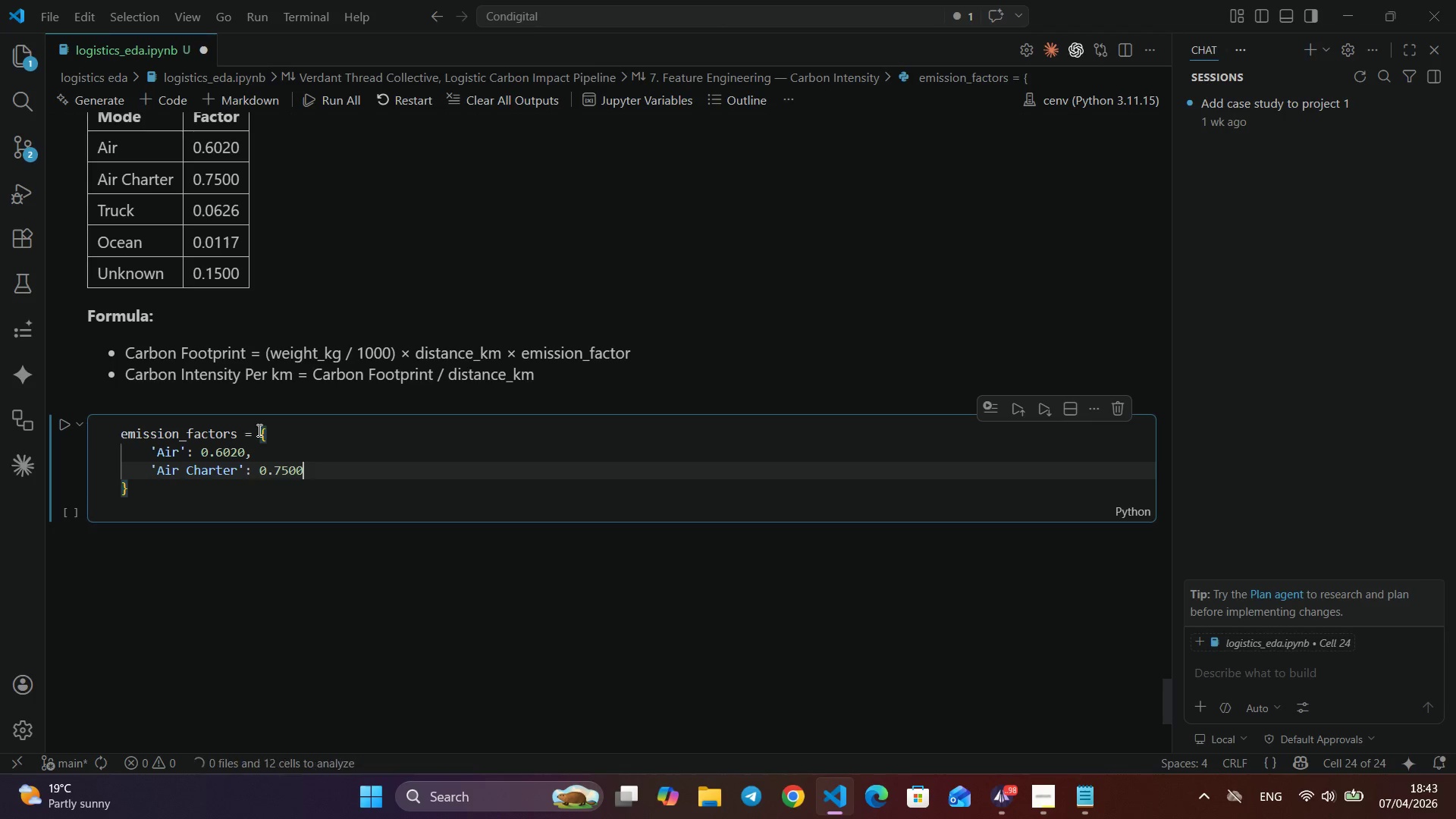 
key(Numpad5)
 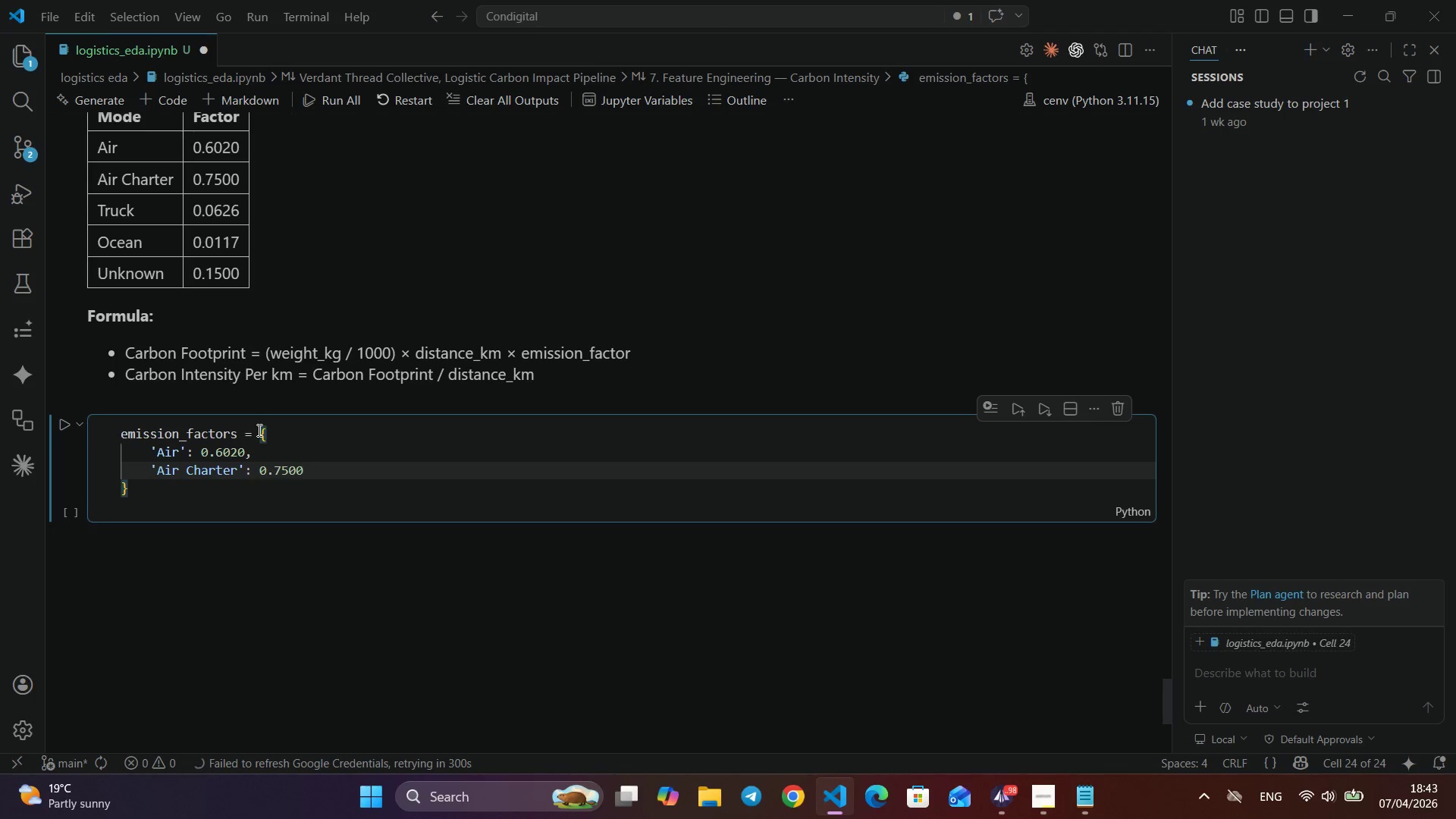 
key(Numpad0)
 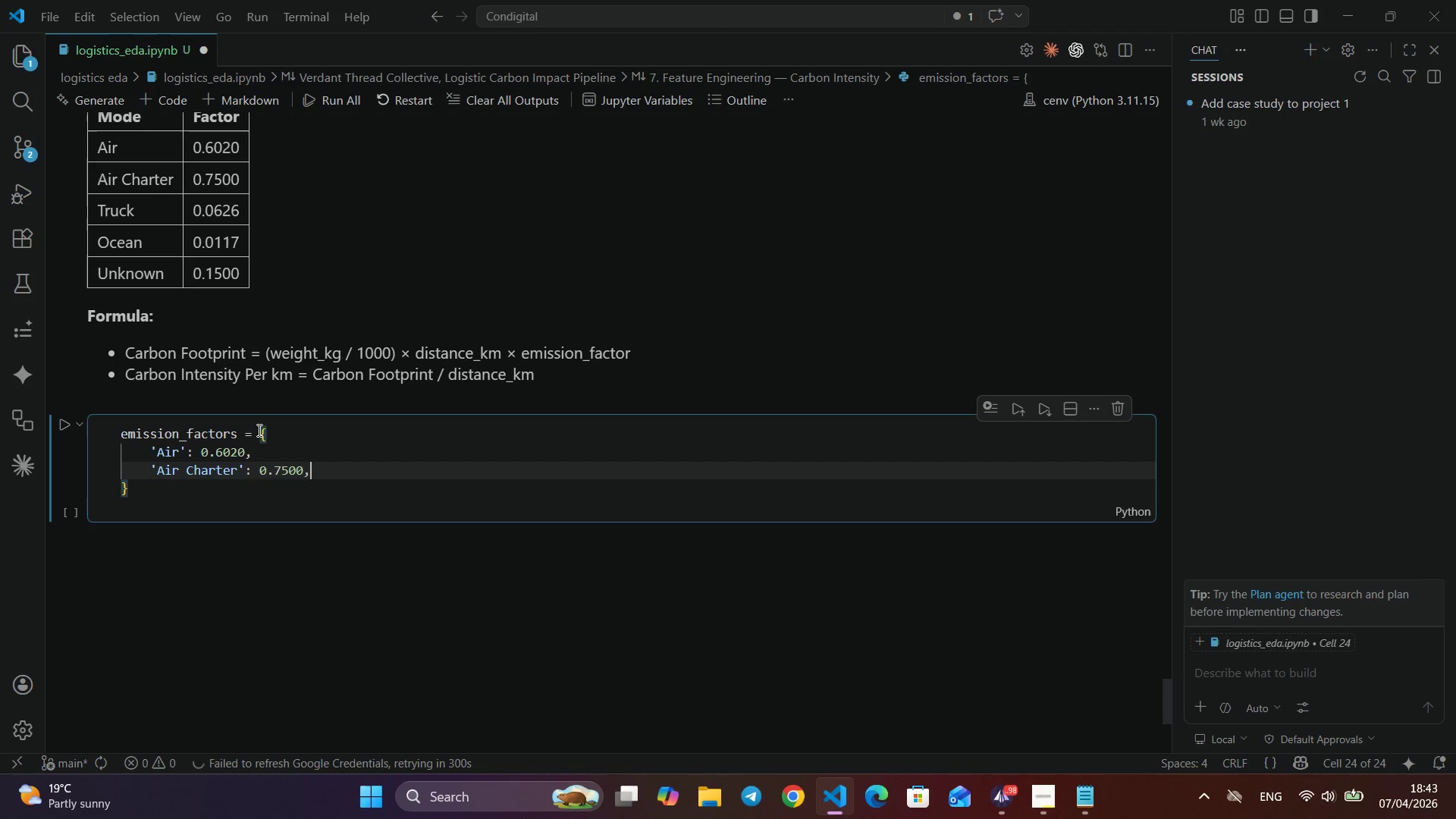 
key(Numpad0)
 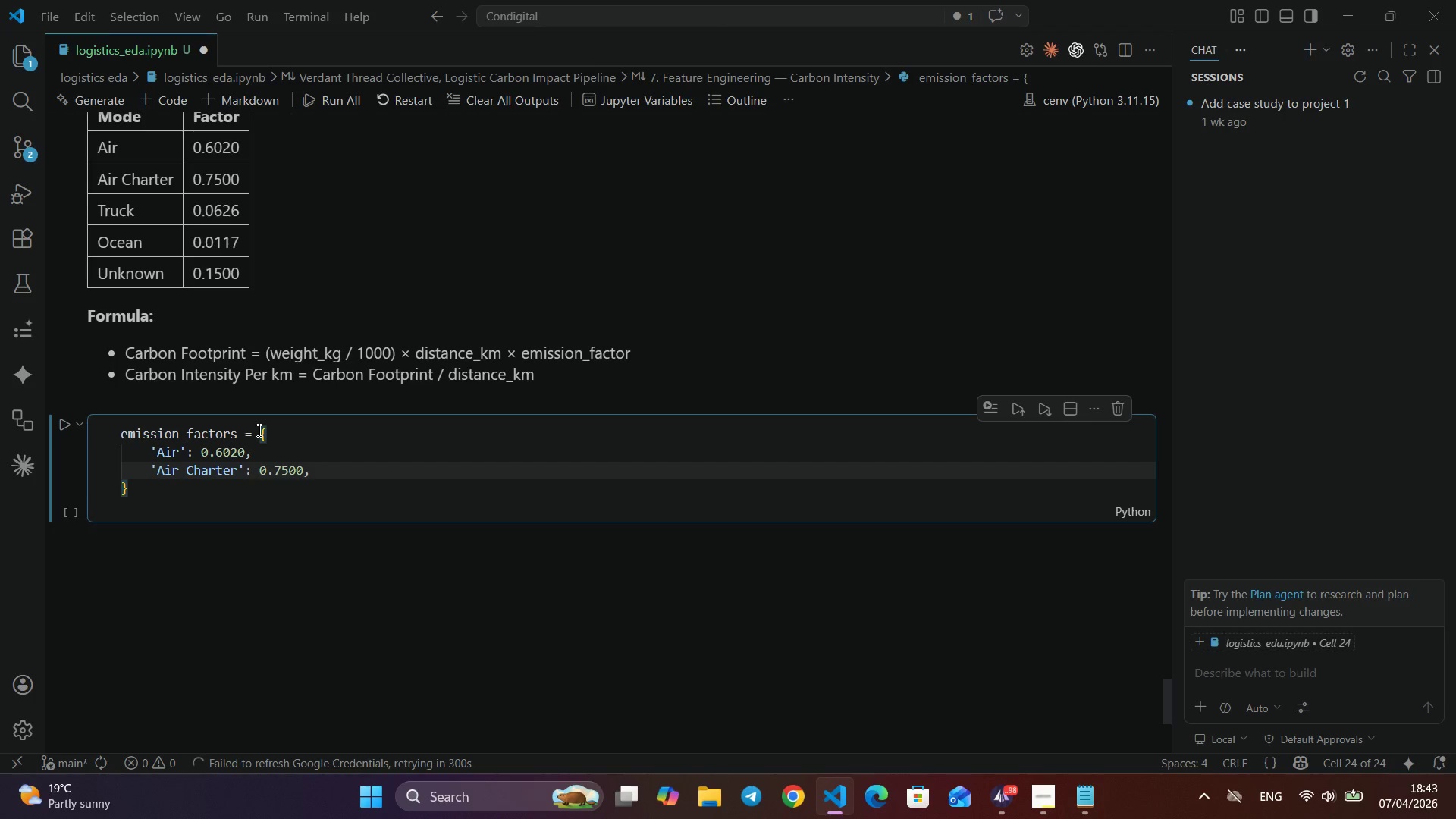 
key(Comma)
 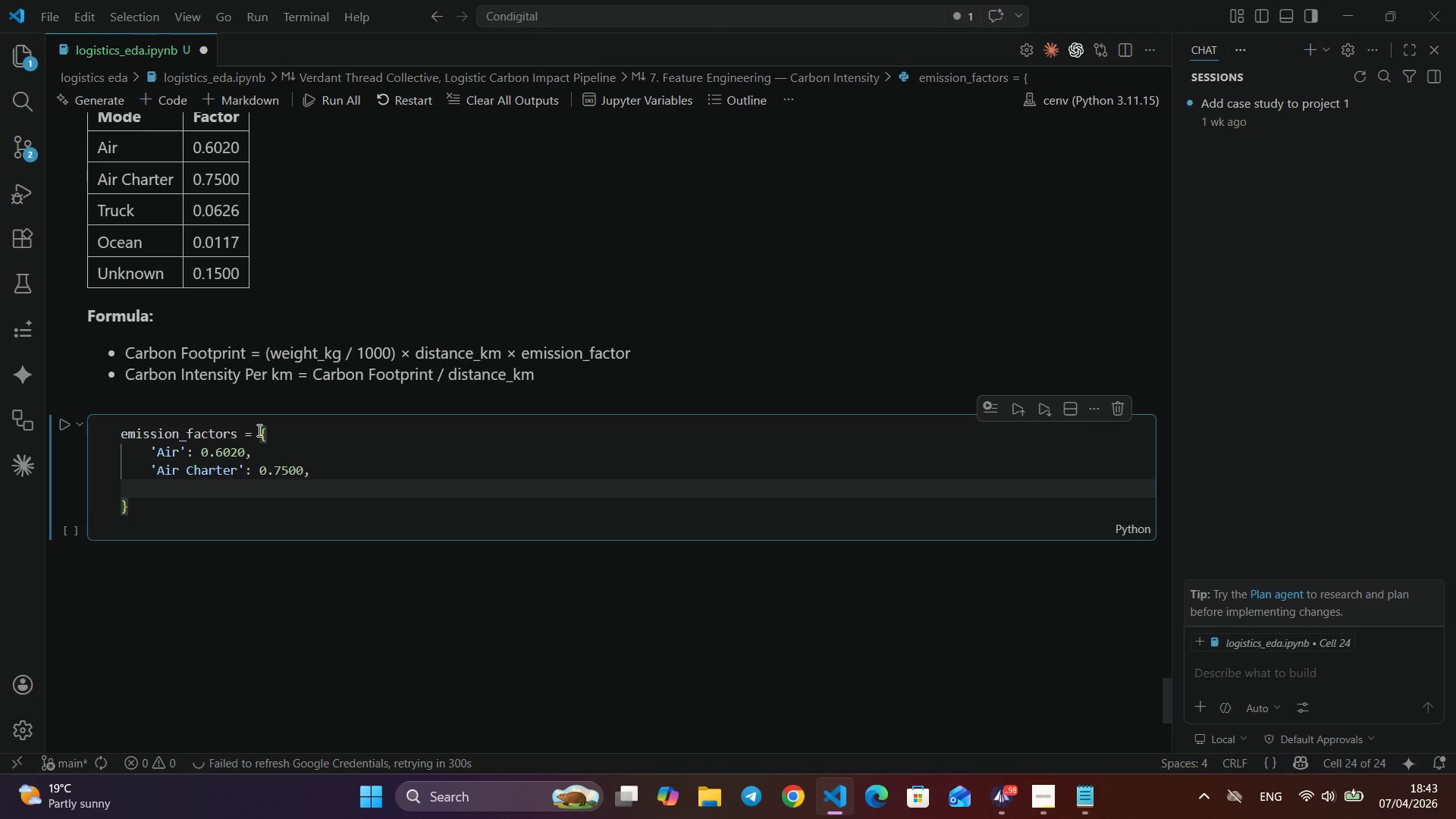 
key(Enter)
 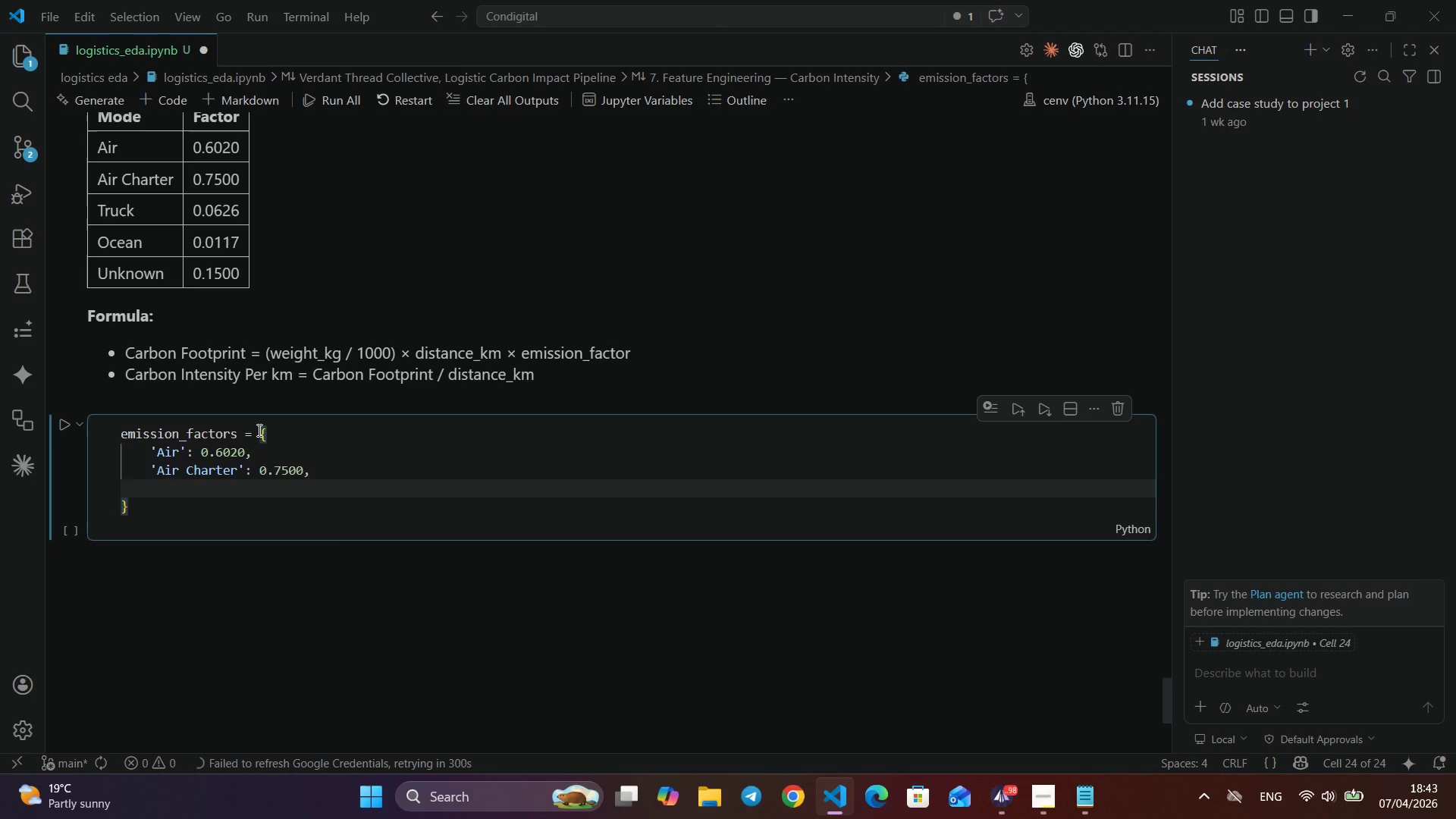 
hold_key(key=ShiftLeft, duration=0.53)
 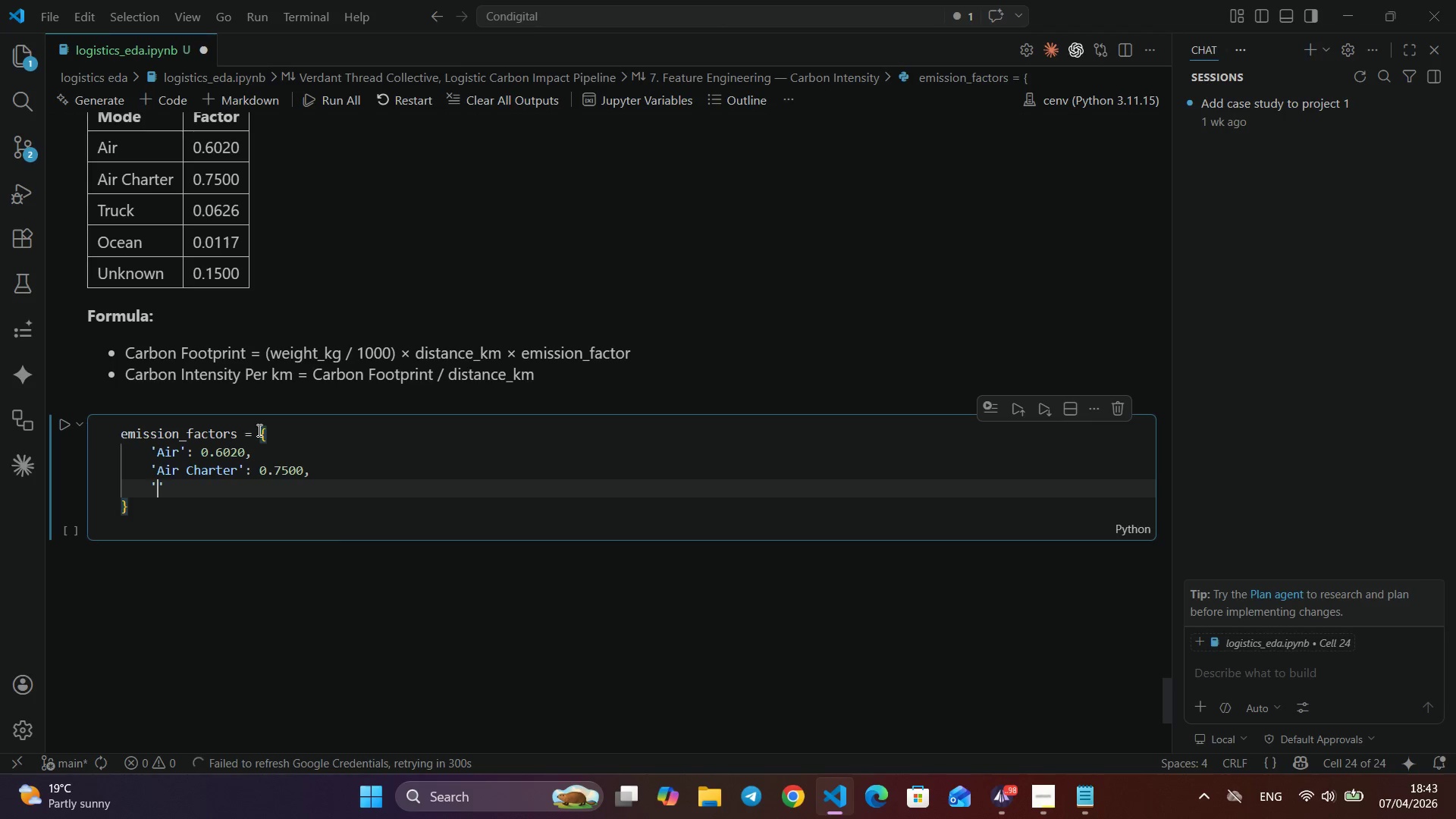 
type('Truck)
 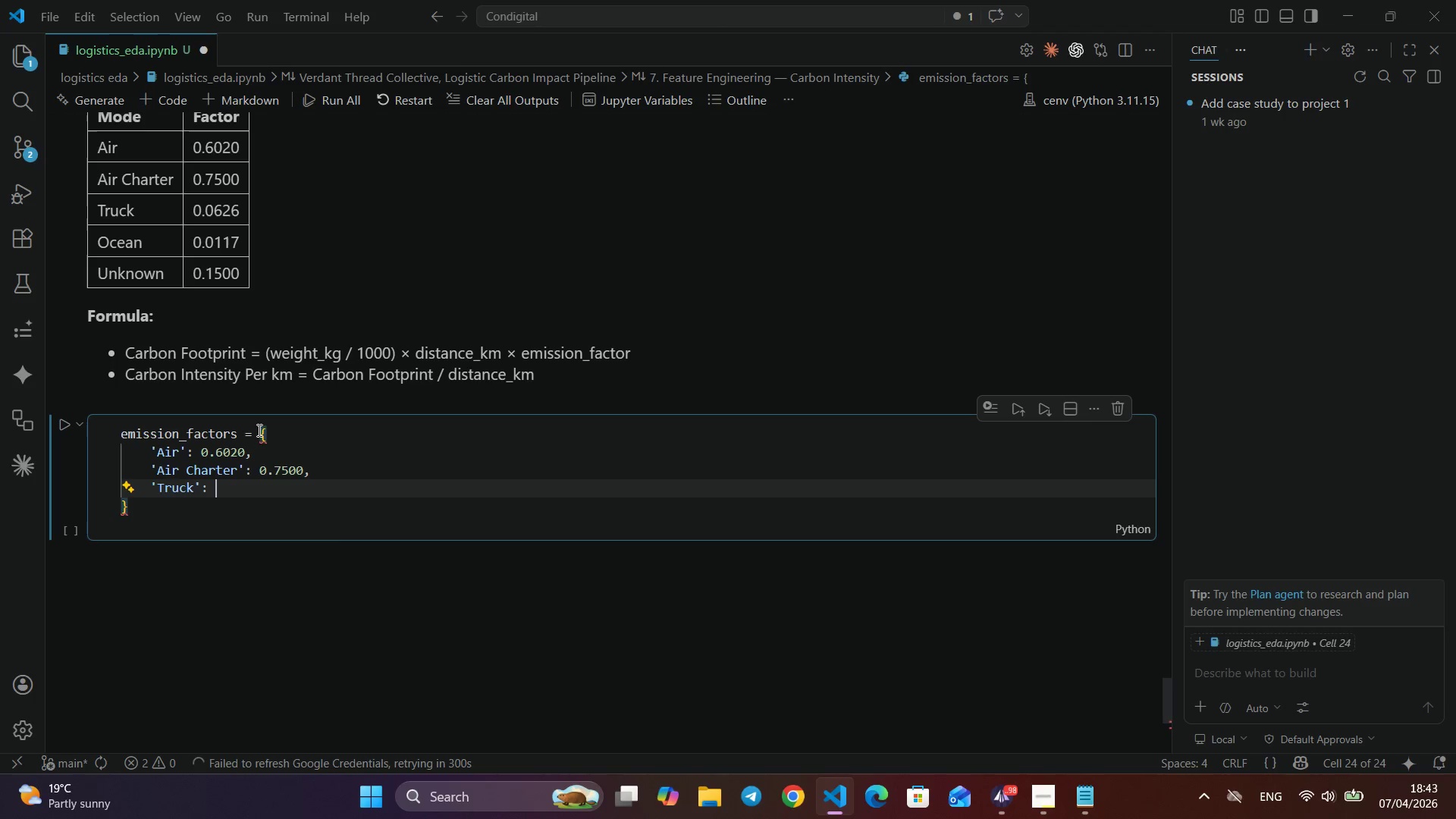 
key(ArrowRight)
 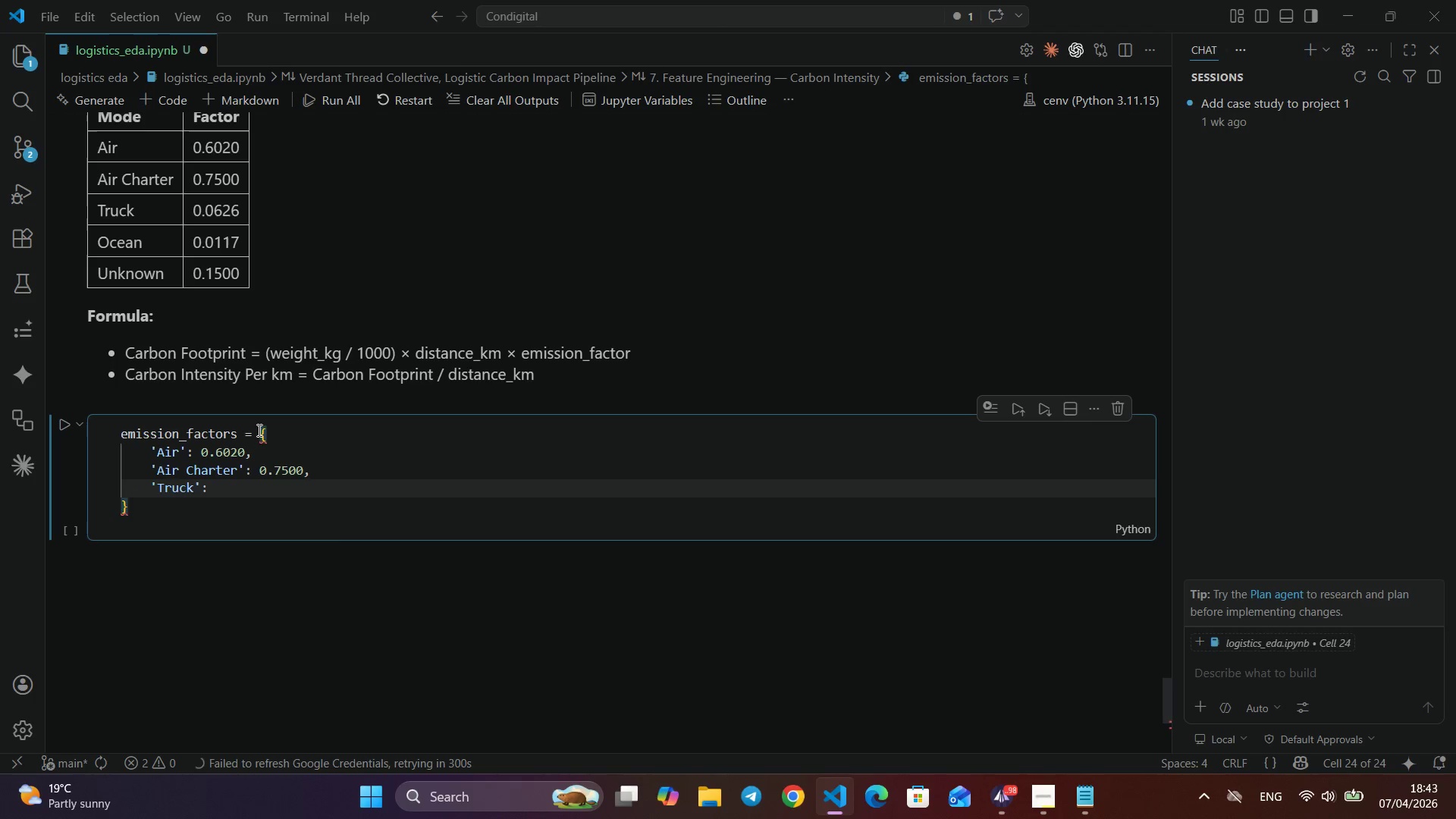 
key(Shift+ShiftLeft)
 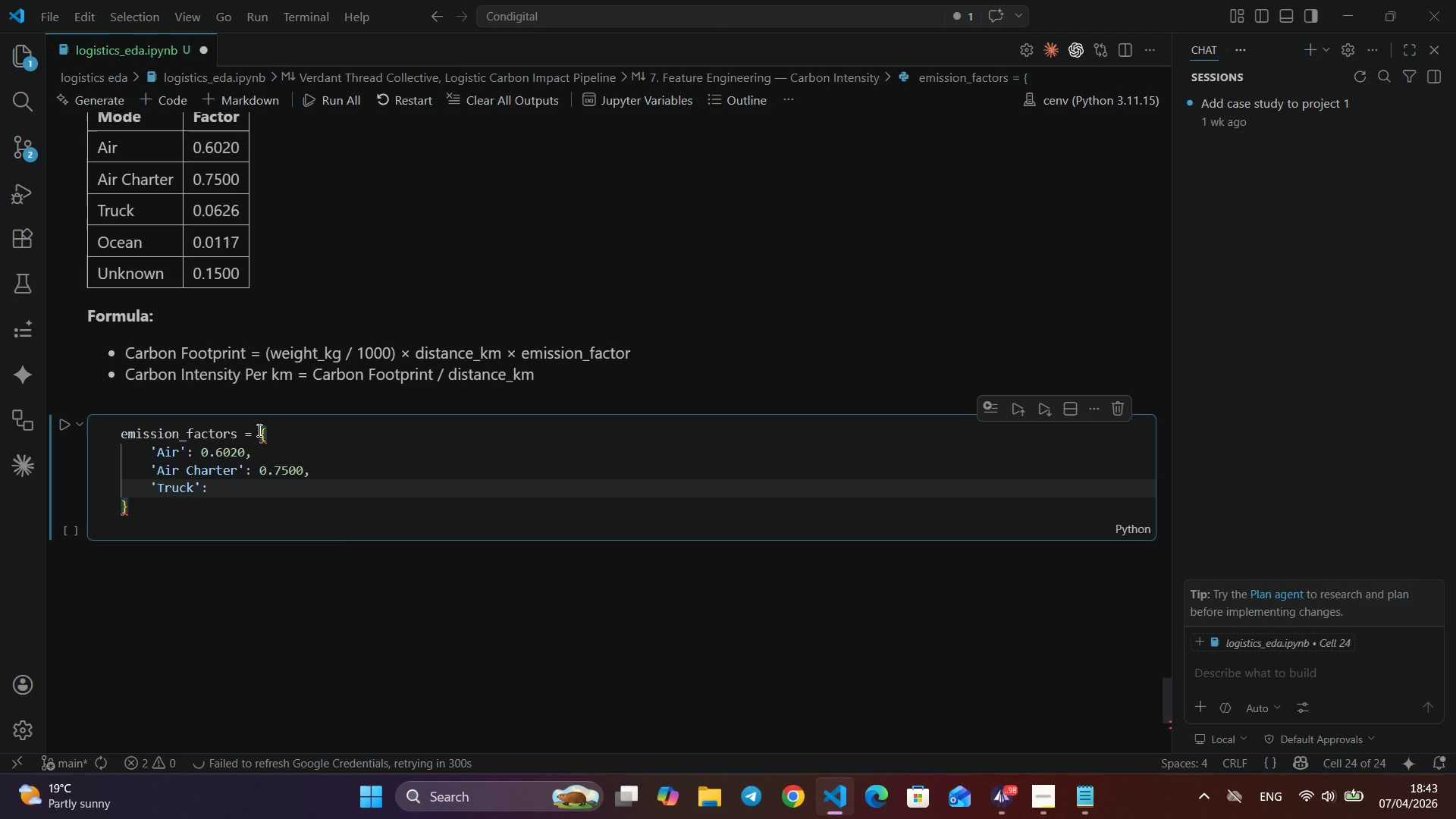 
key(Shift+Semicolon)
 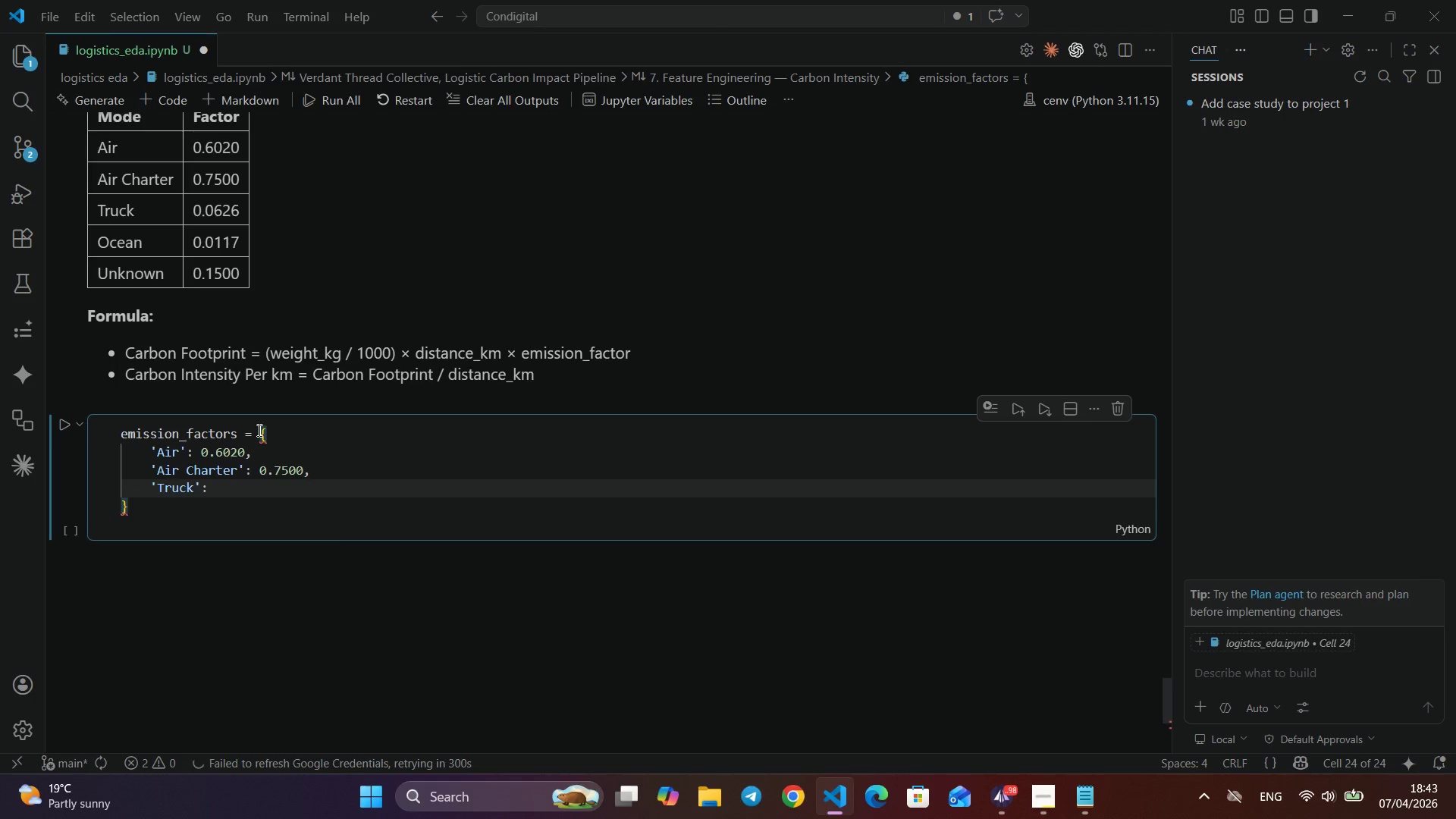 
key(Shift+Space)
 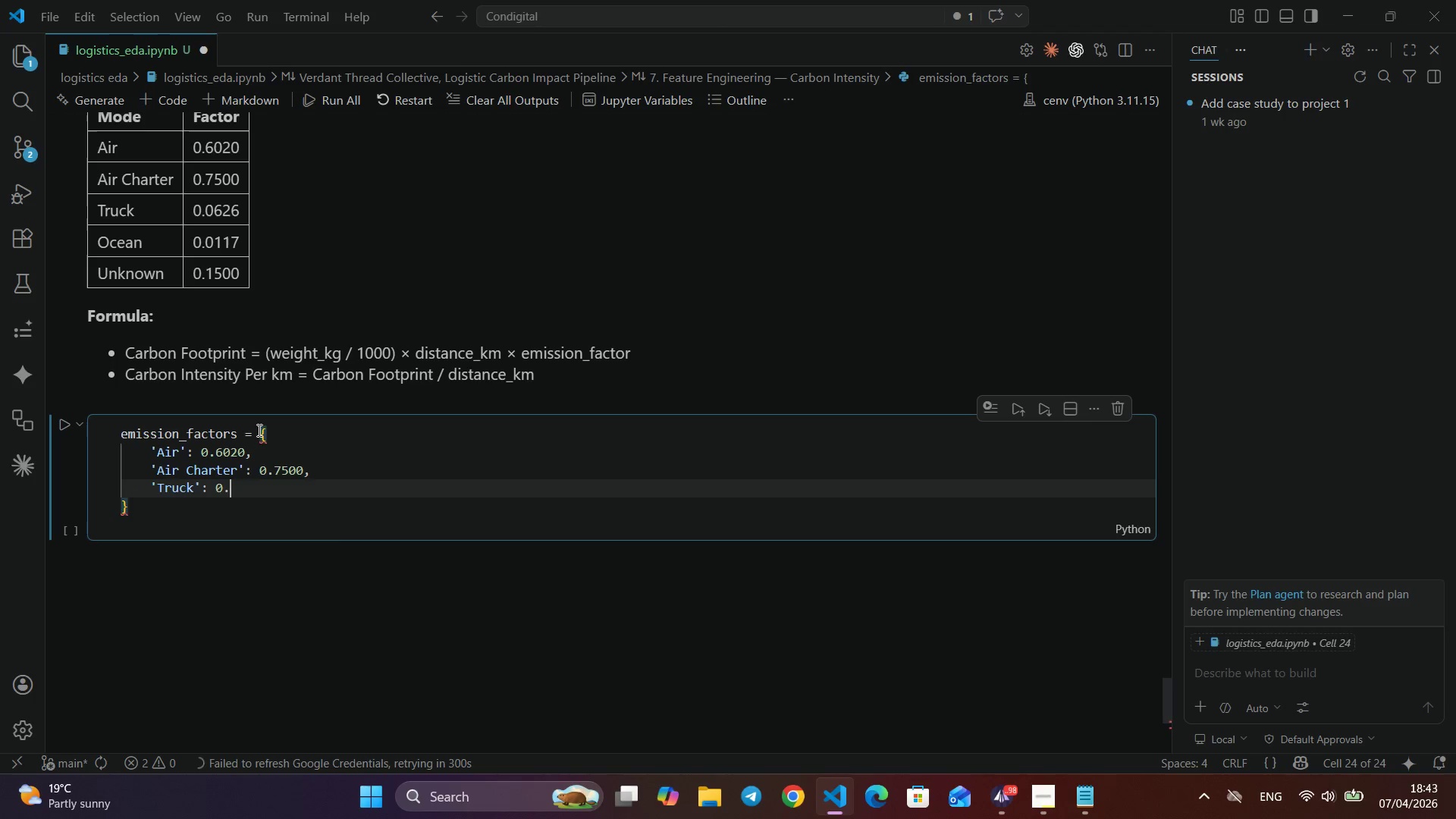 
key(Numpad0)
 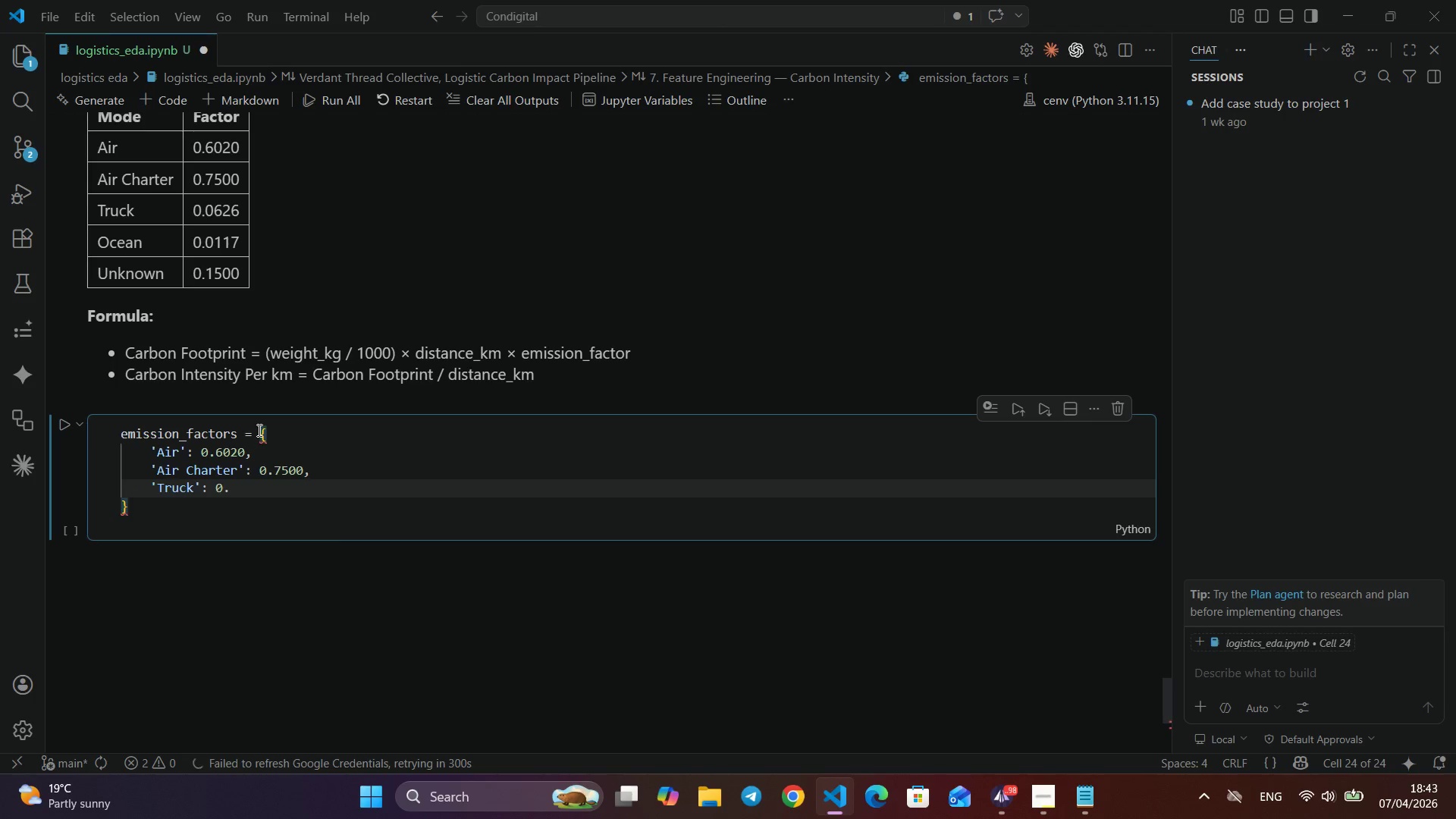 
key(NumpadDecimal)
 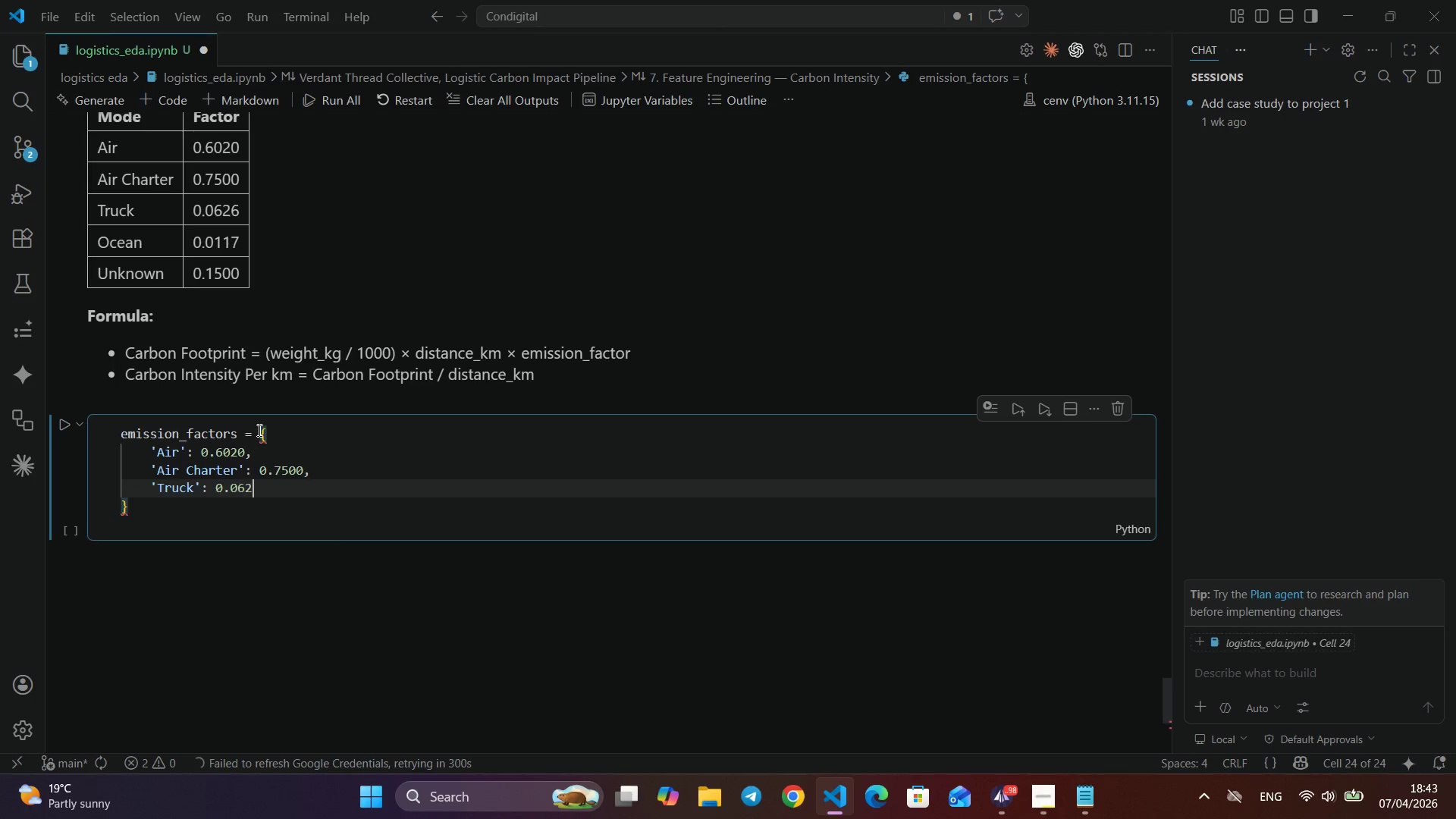 
key(Numpad0)
 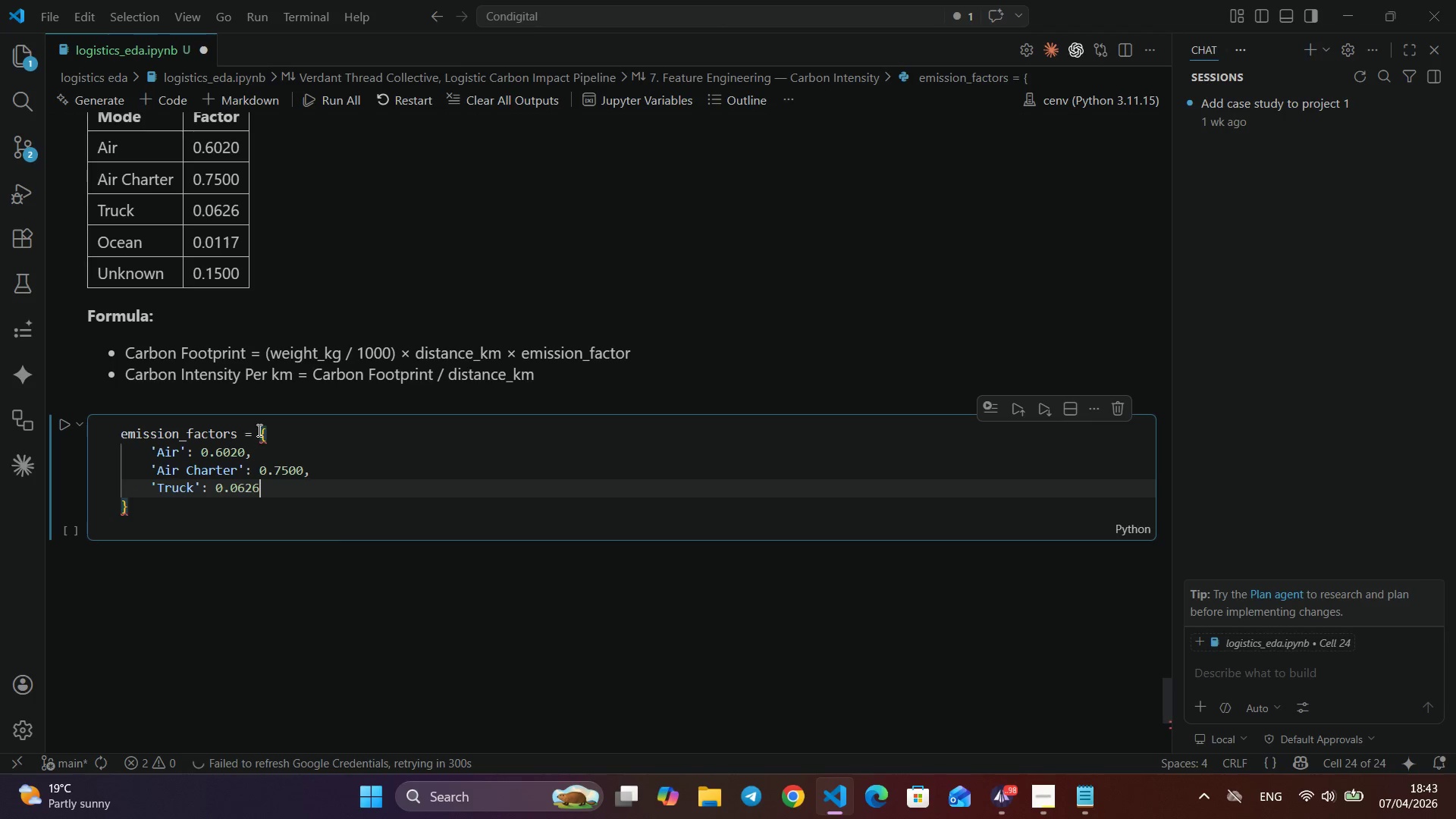 
key(Numpad6)
 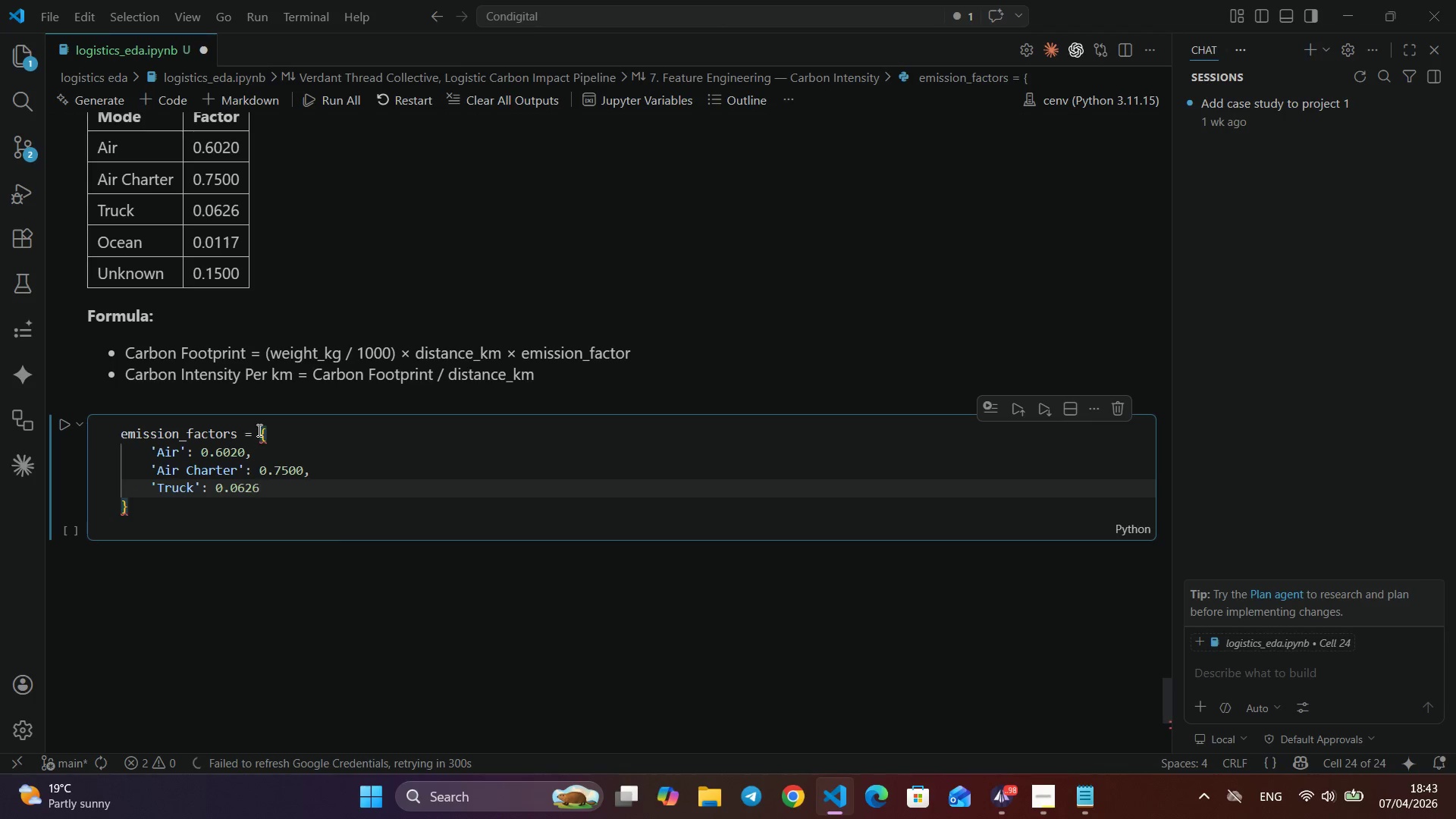 
key(Numpad2)
 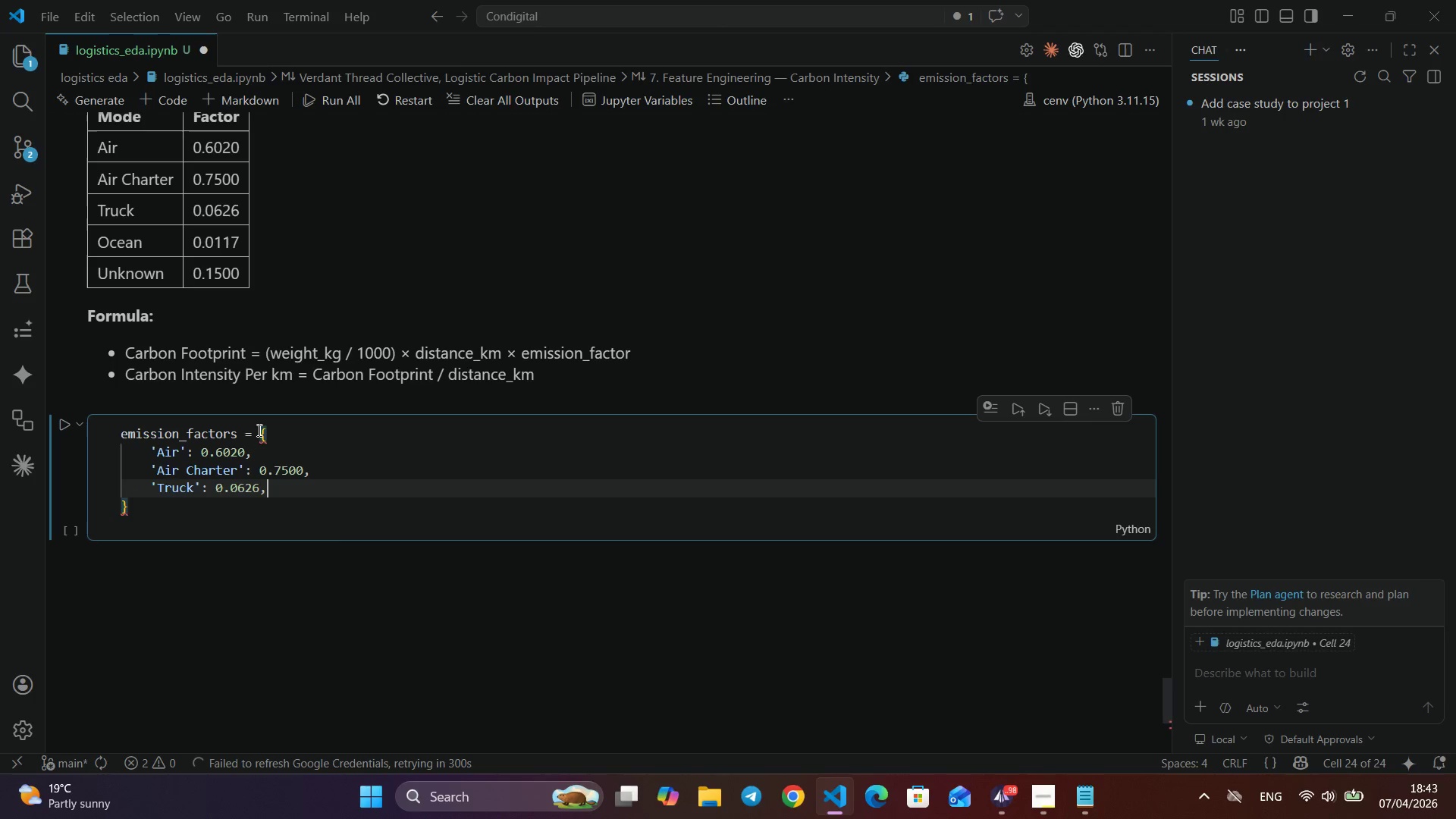 
key(Numpad6)
 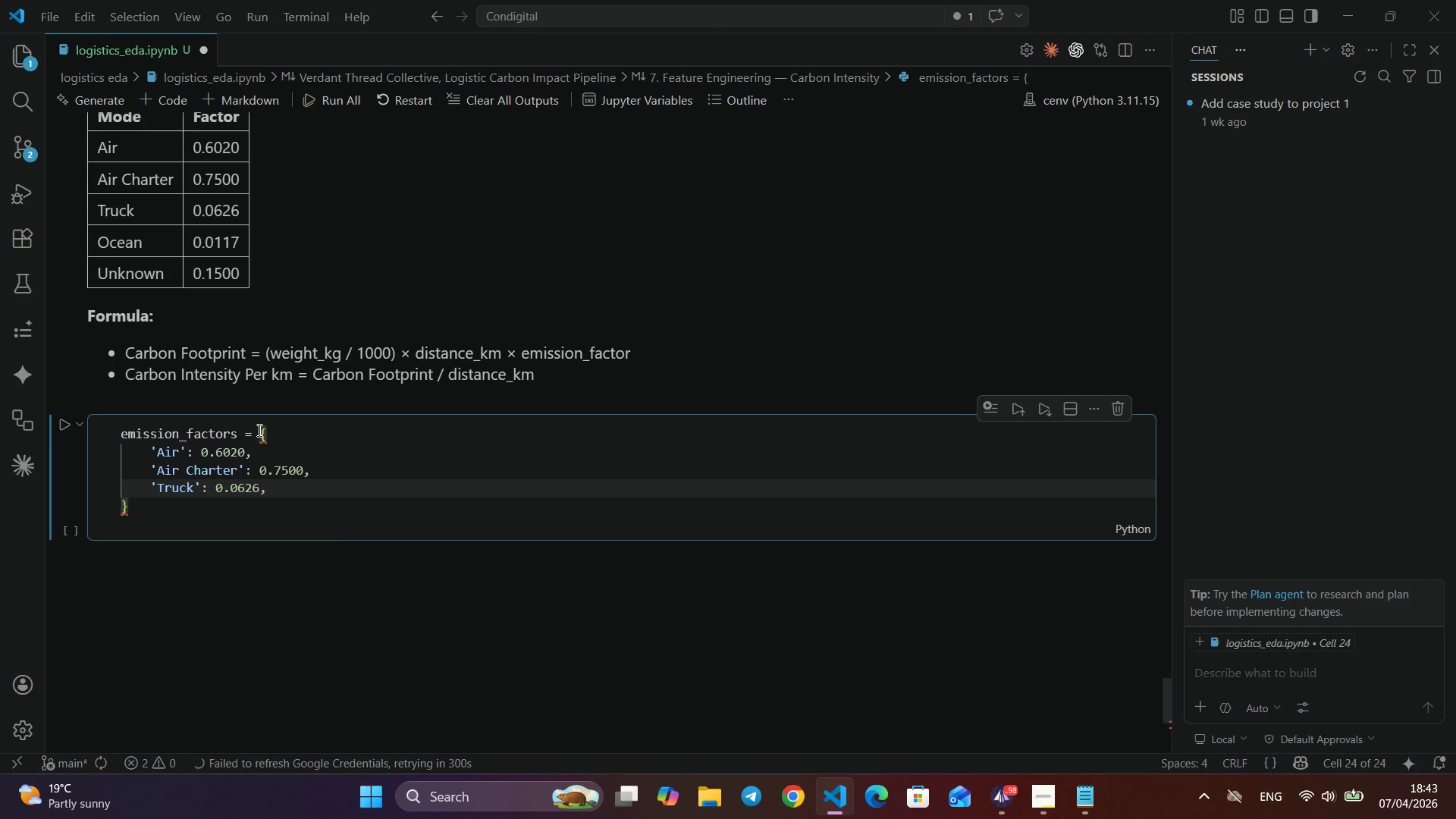 
key(Comma)
 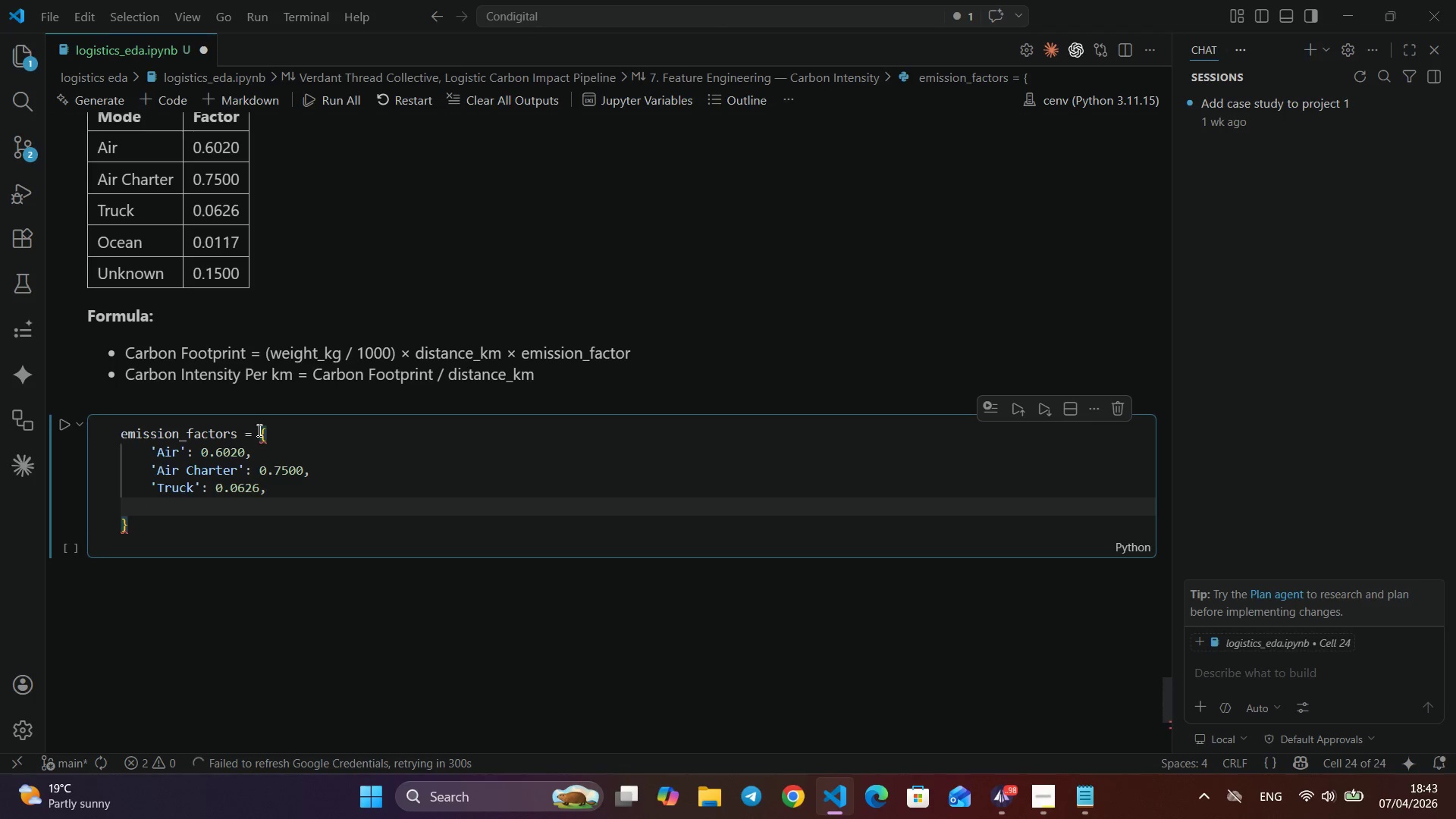 
key(Enter)
 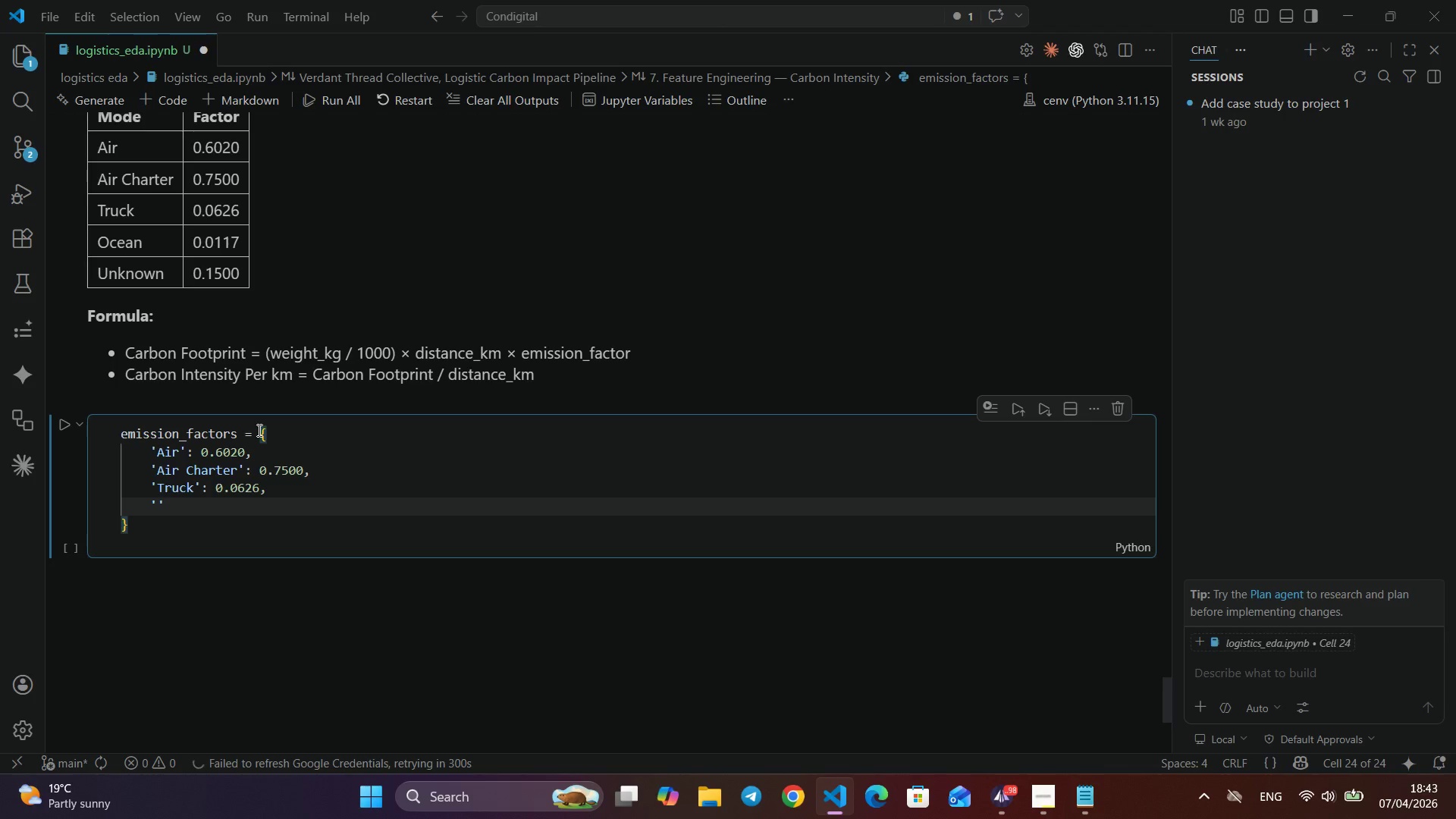 
type('Ocean)
 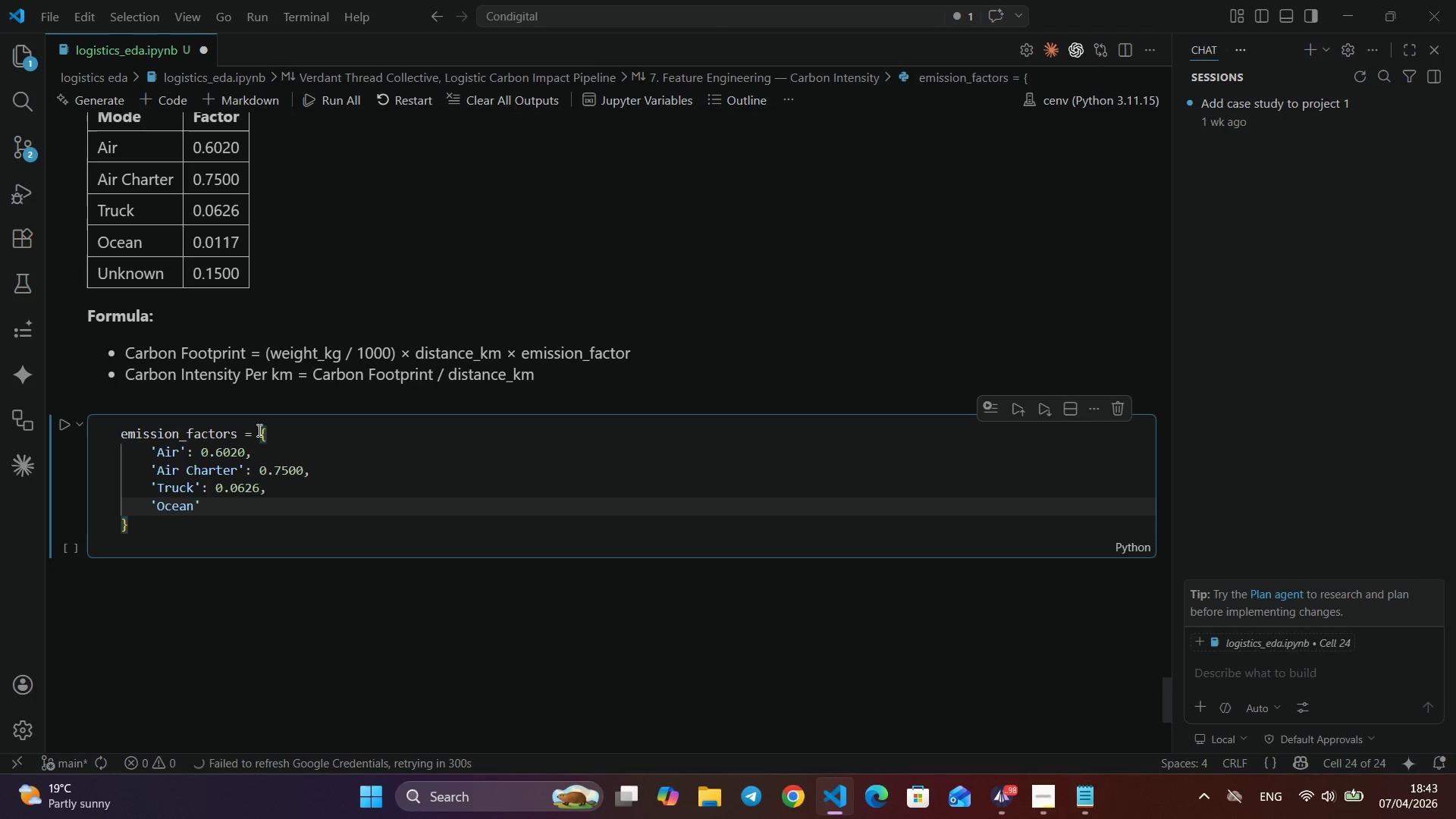 
key(ArrowRight)
 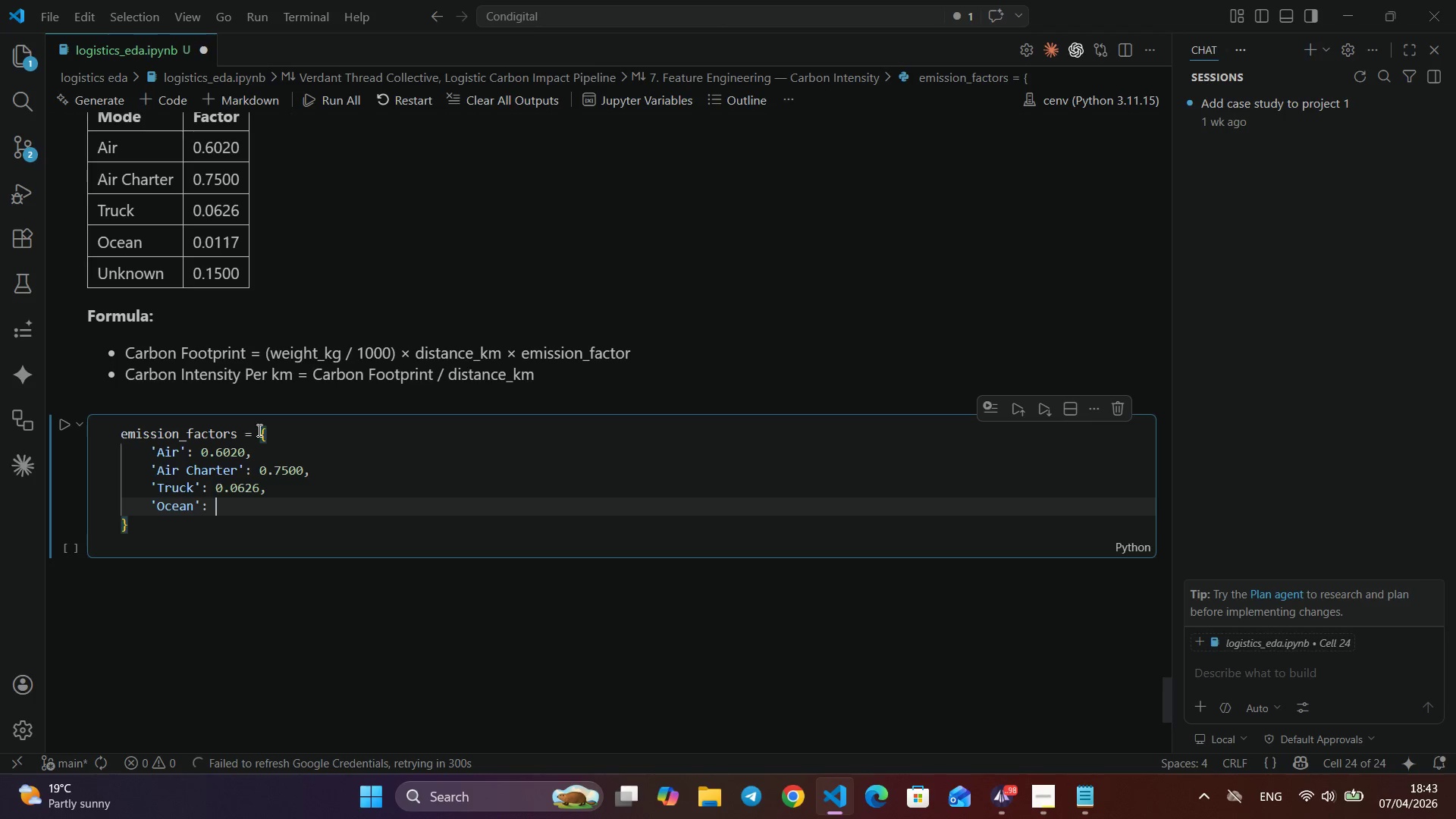 
key(Shift+ShiftLeft)
 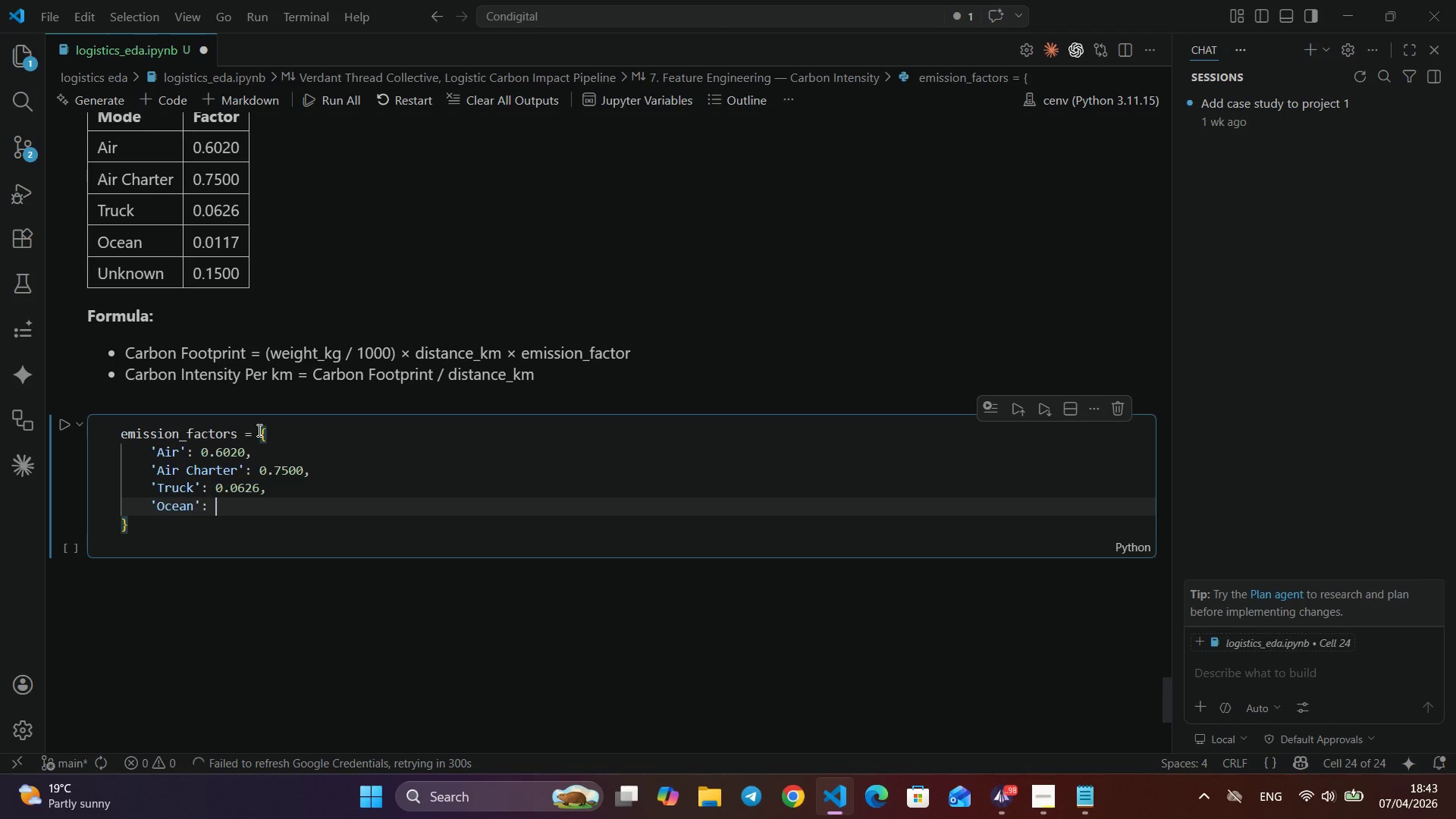 
key(Shift+Semicolon)
 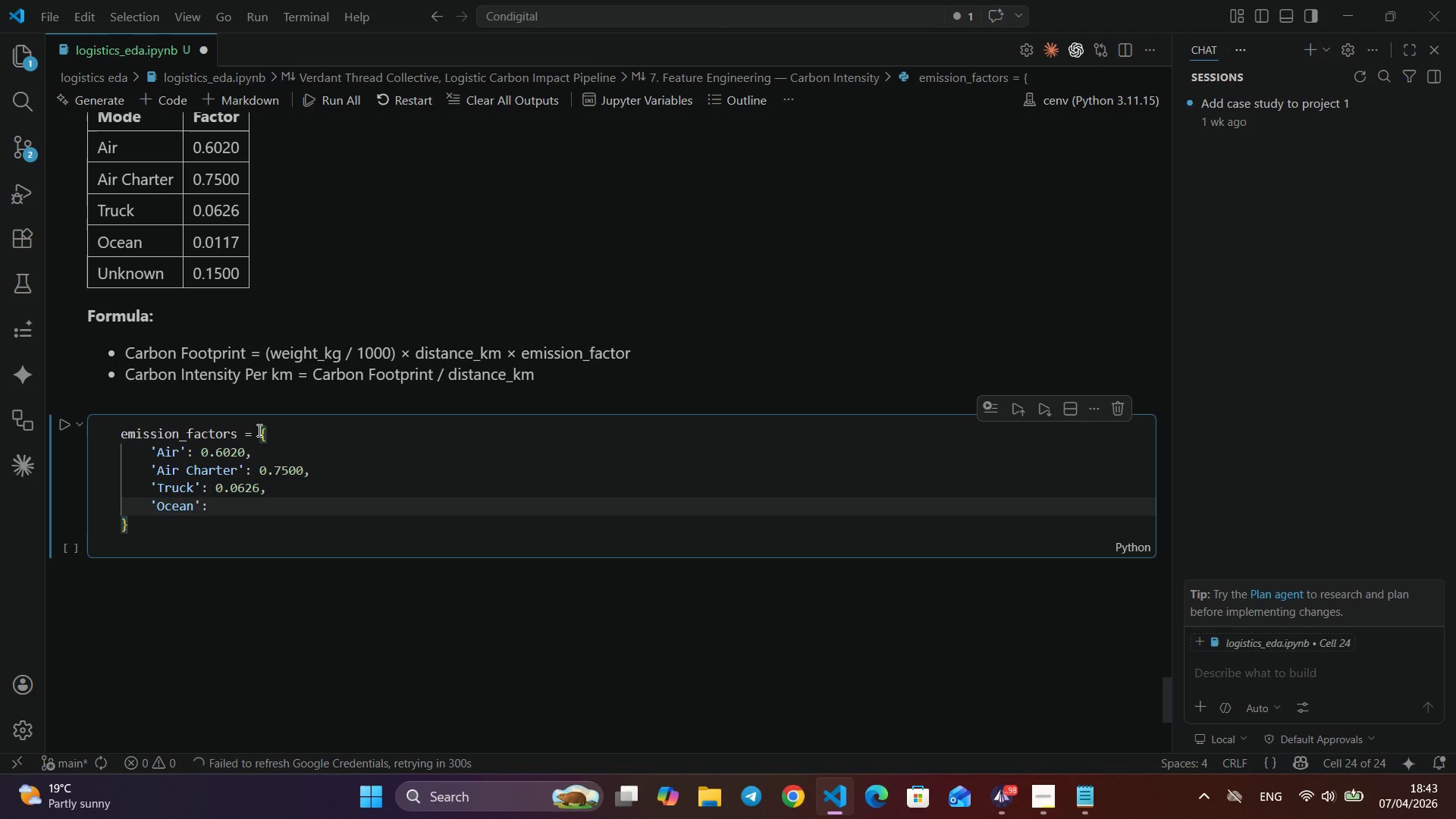 
key(Shift+Space)
 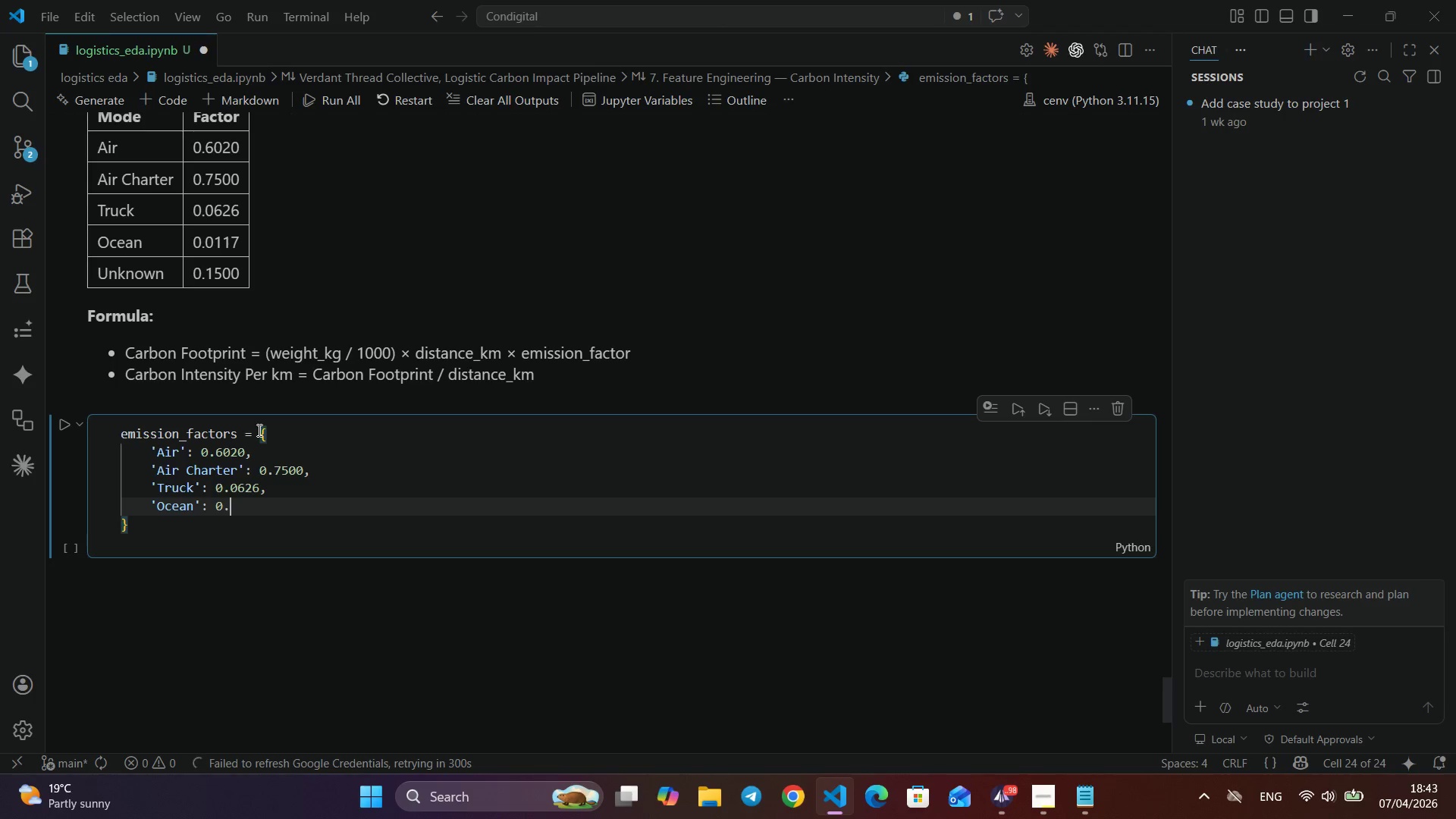 
key(Numpad0)
 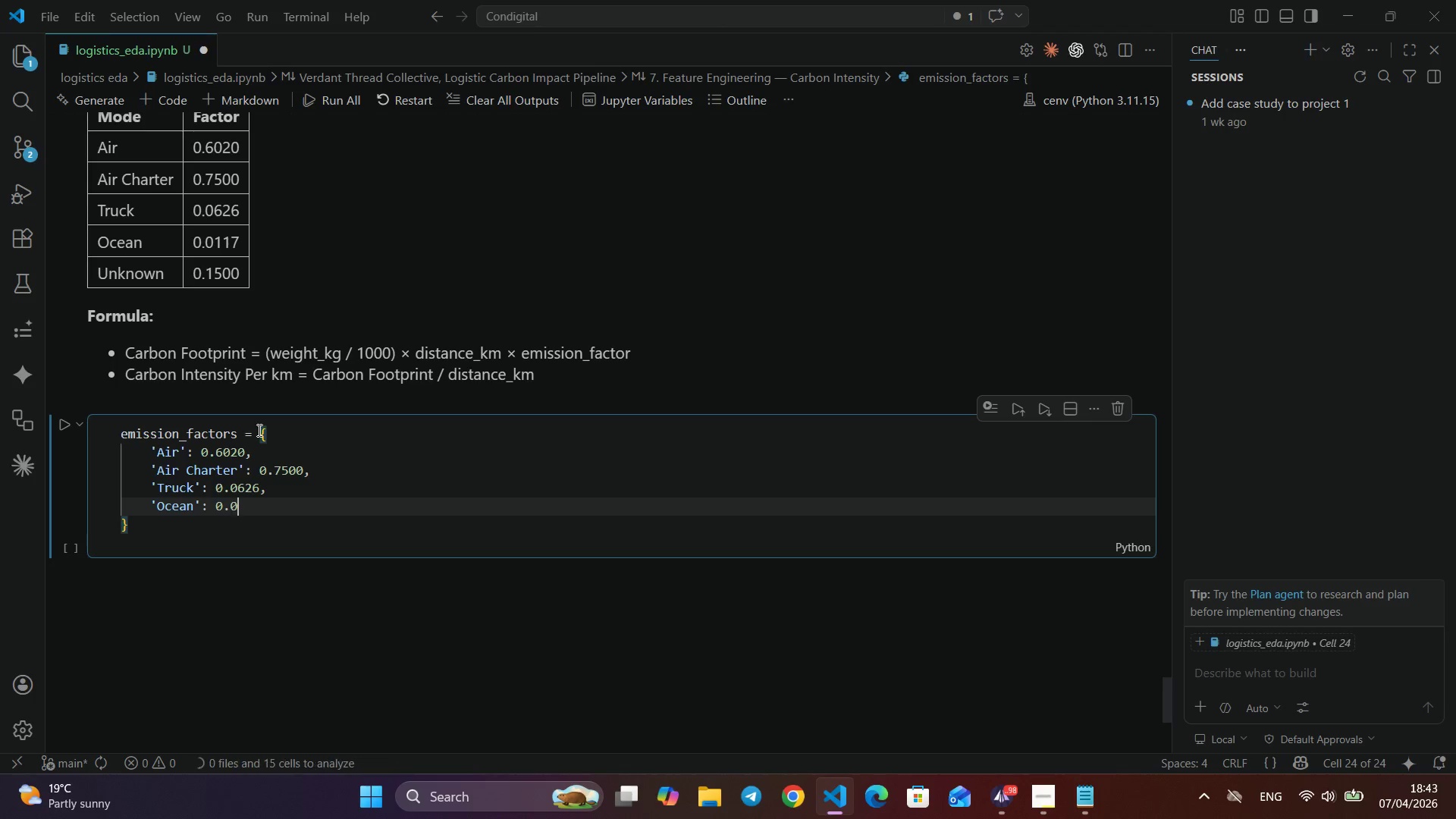 
key(NumpadDecimal)
 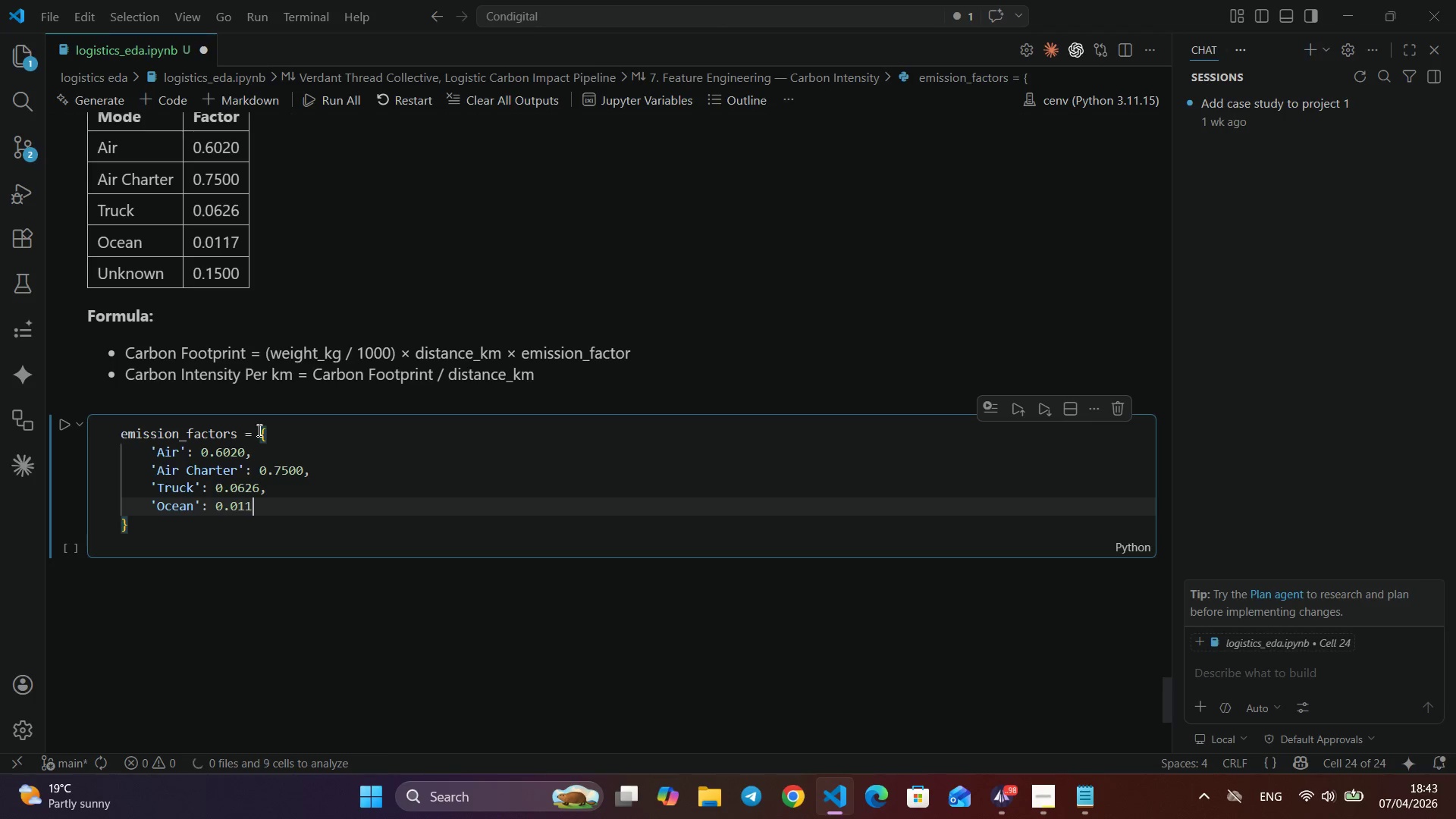 
key(Numpad0)
 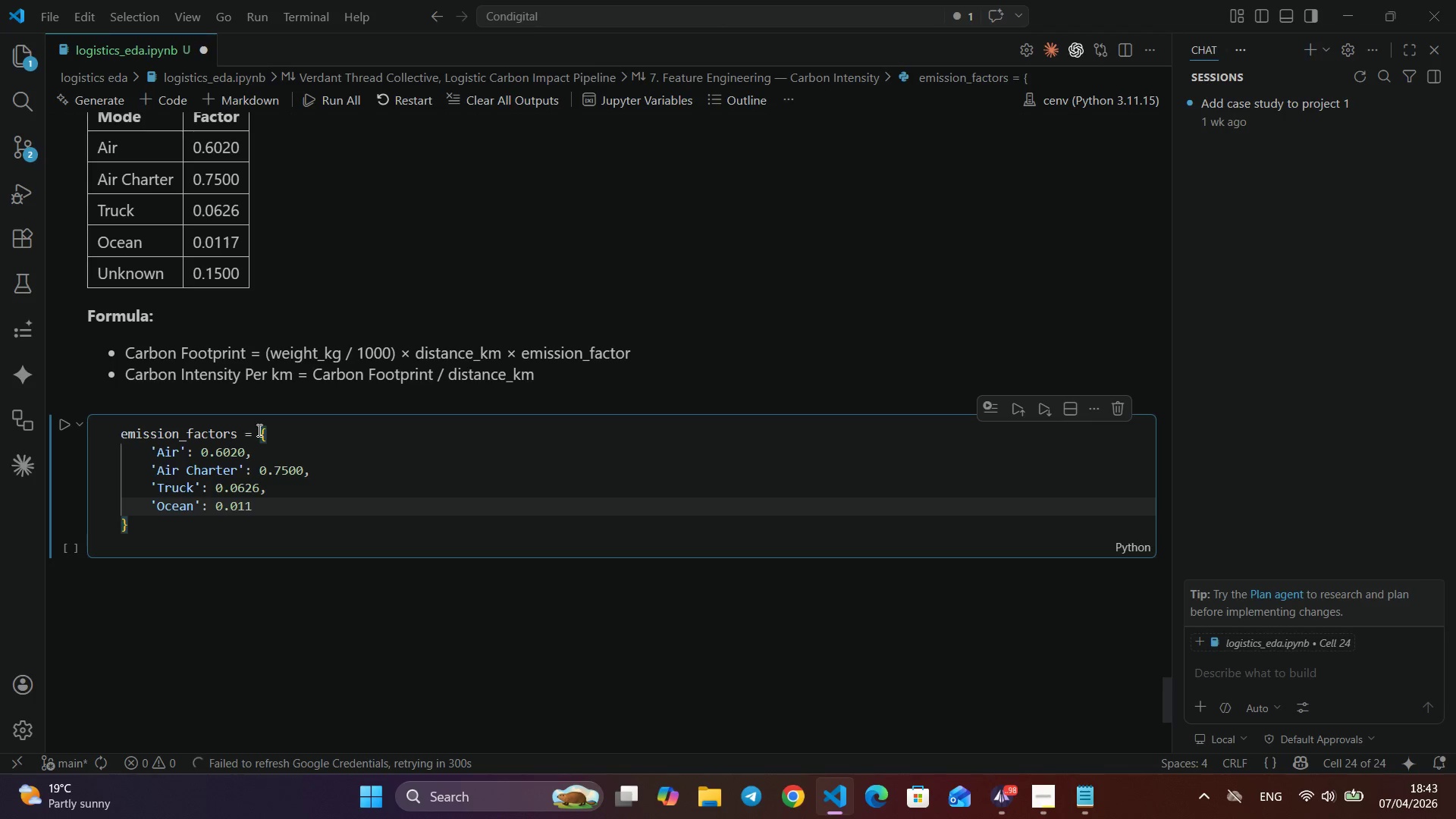 
key(Numpad1)
 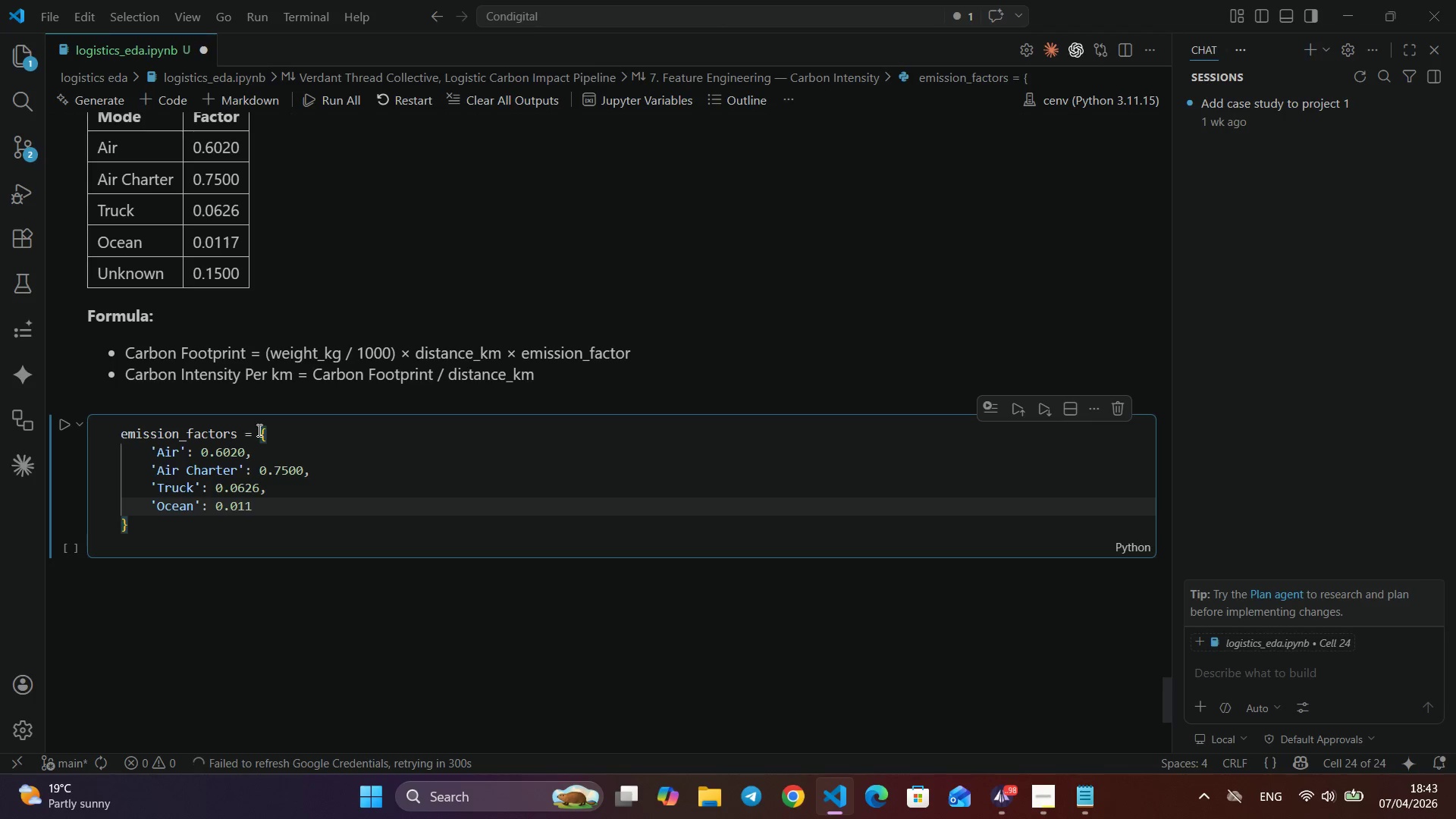 
key(Numpad1)
 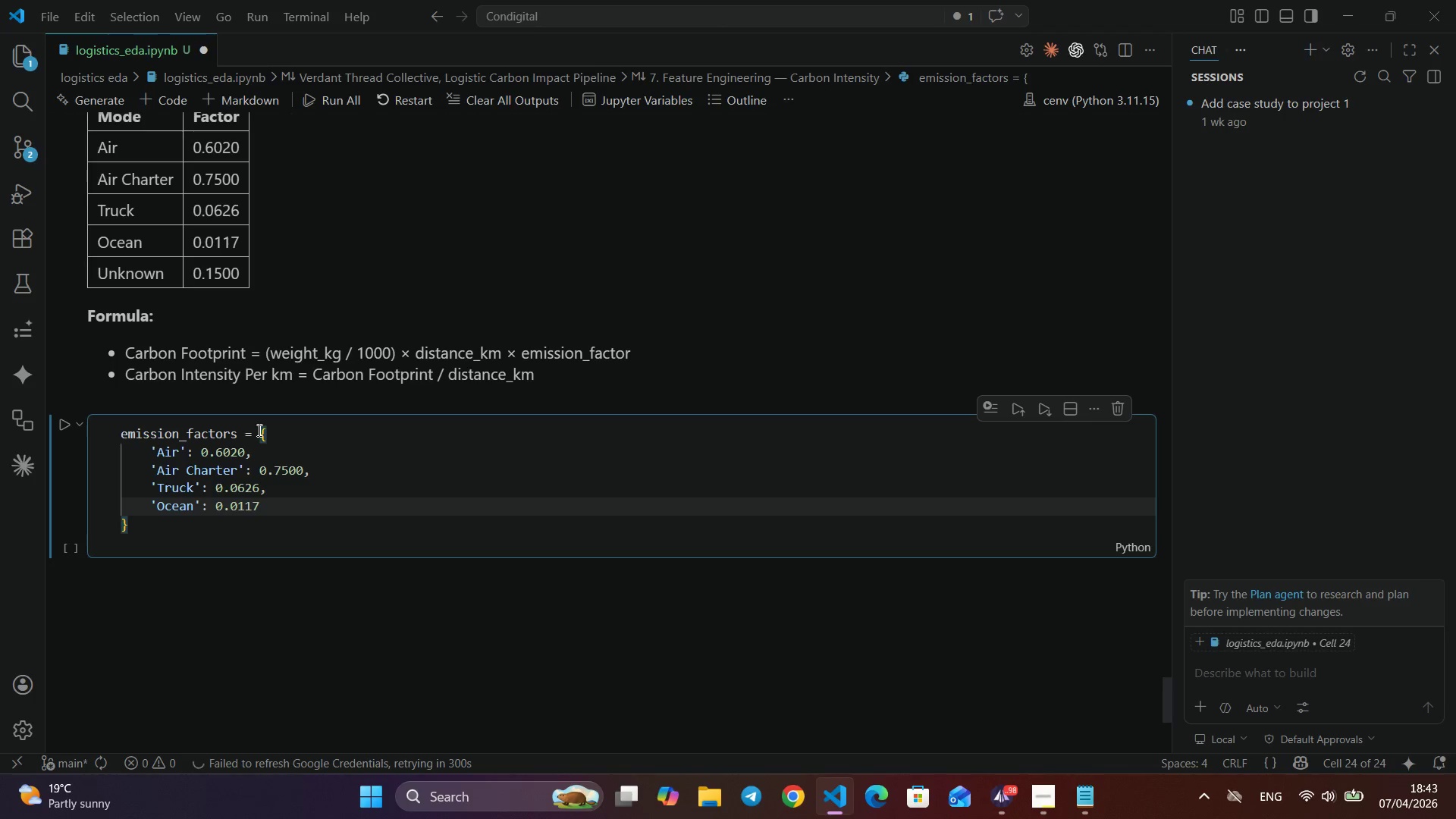 
key(Numpad7)
 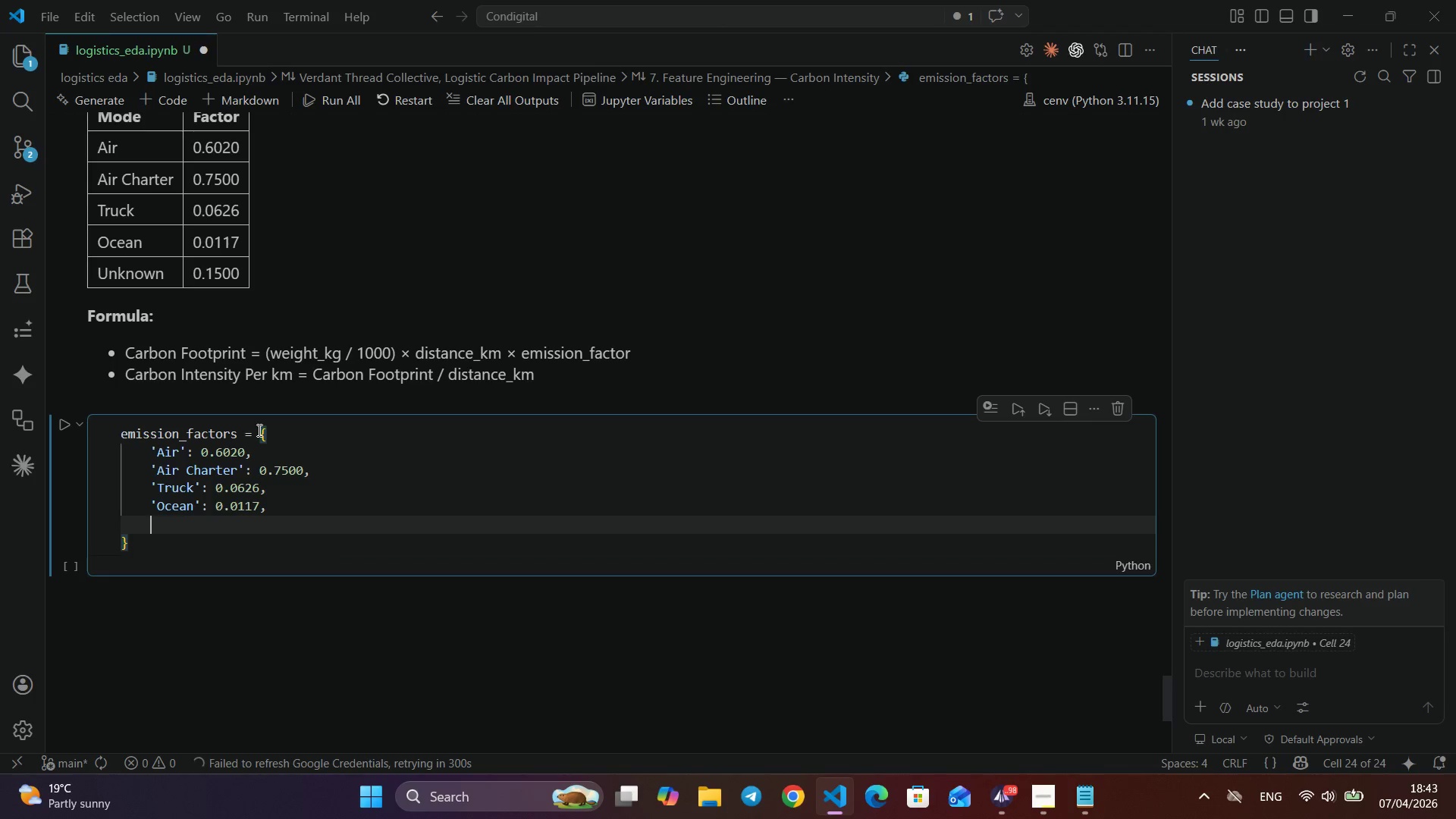 
key(Comma)
 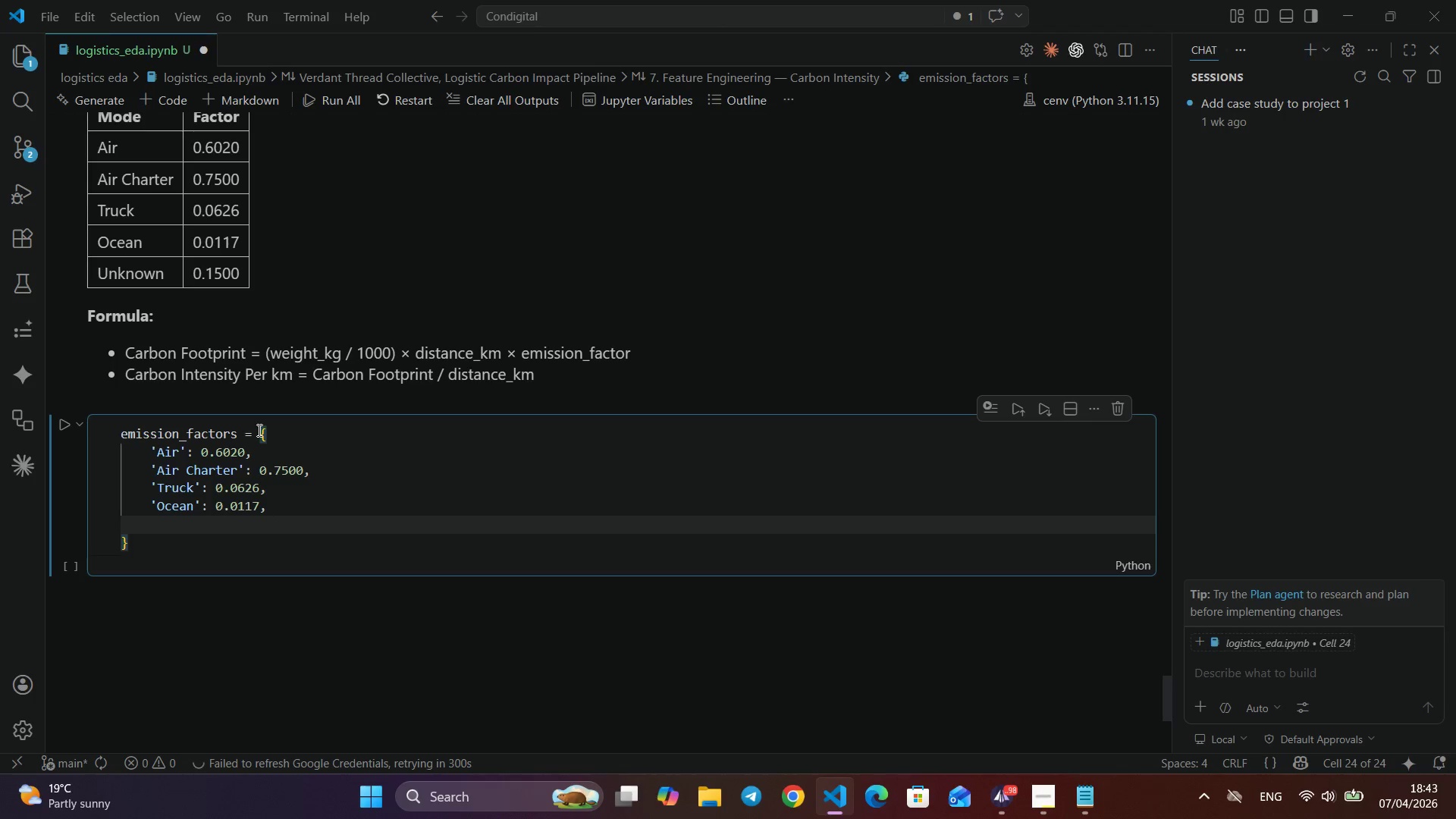 
key(Enter)
 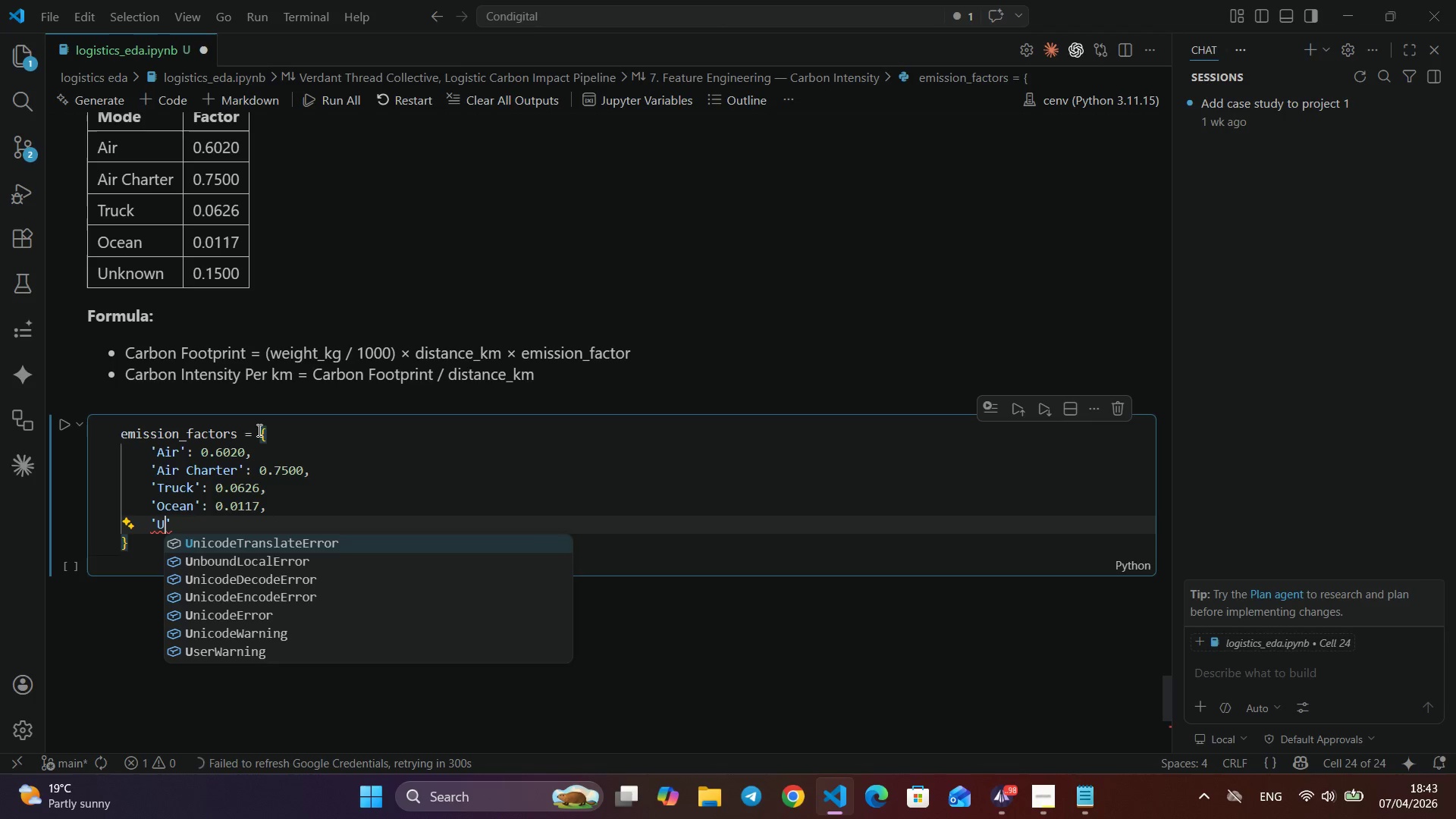 
type('Unknown)
 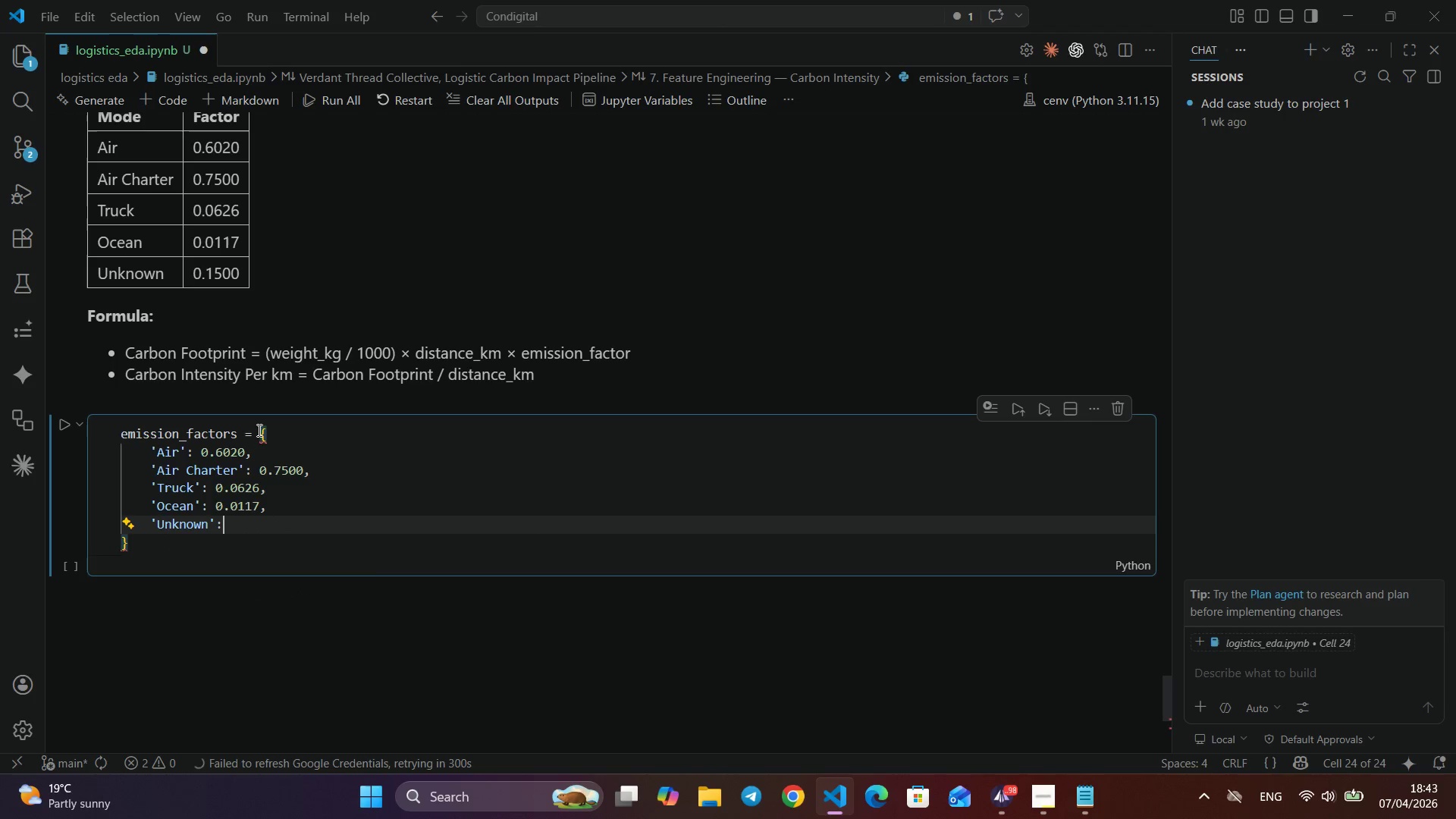 
key(ArrowRight)
 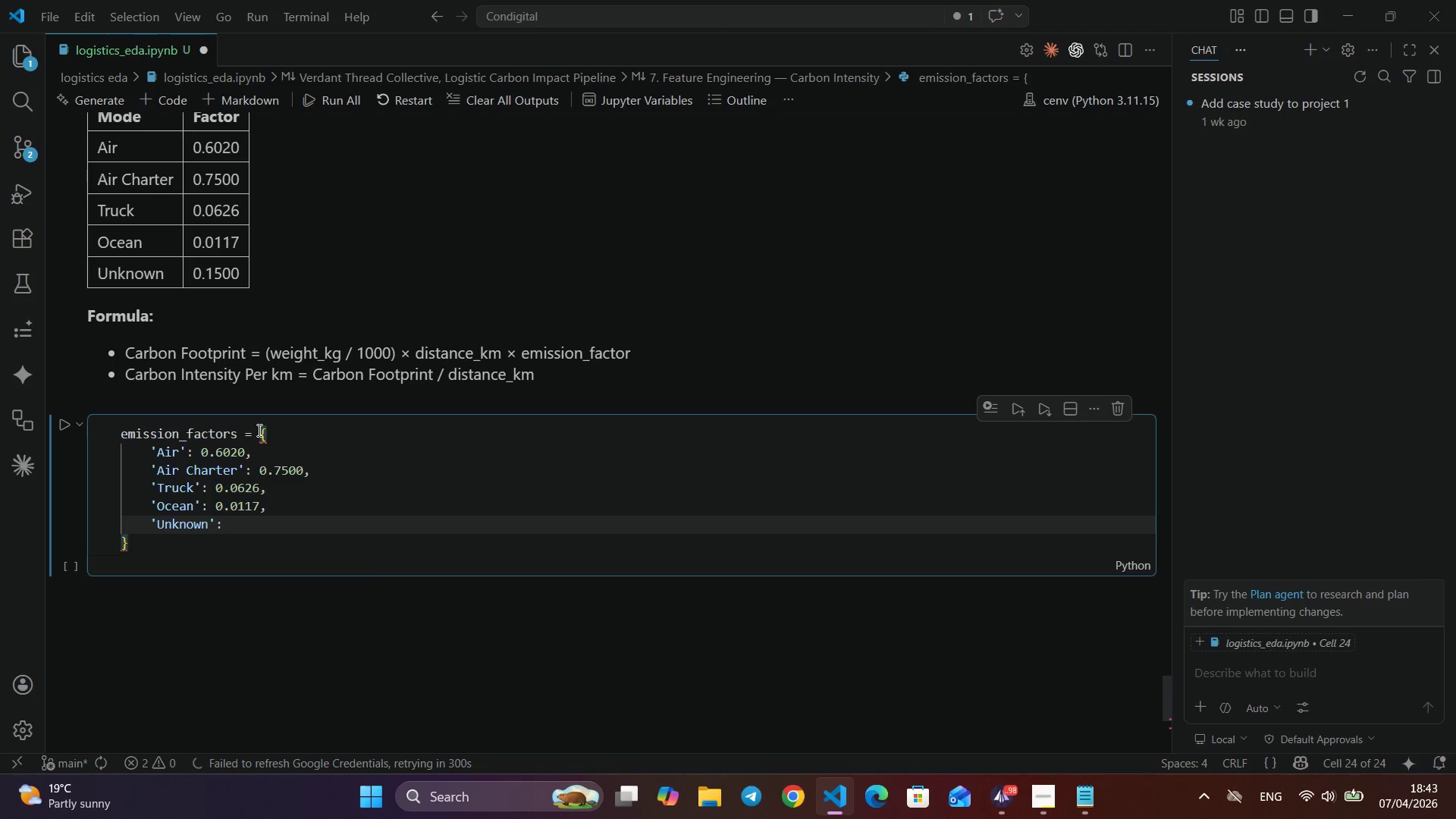 
key(Shift+ShiftLeft)
 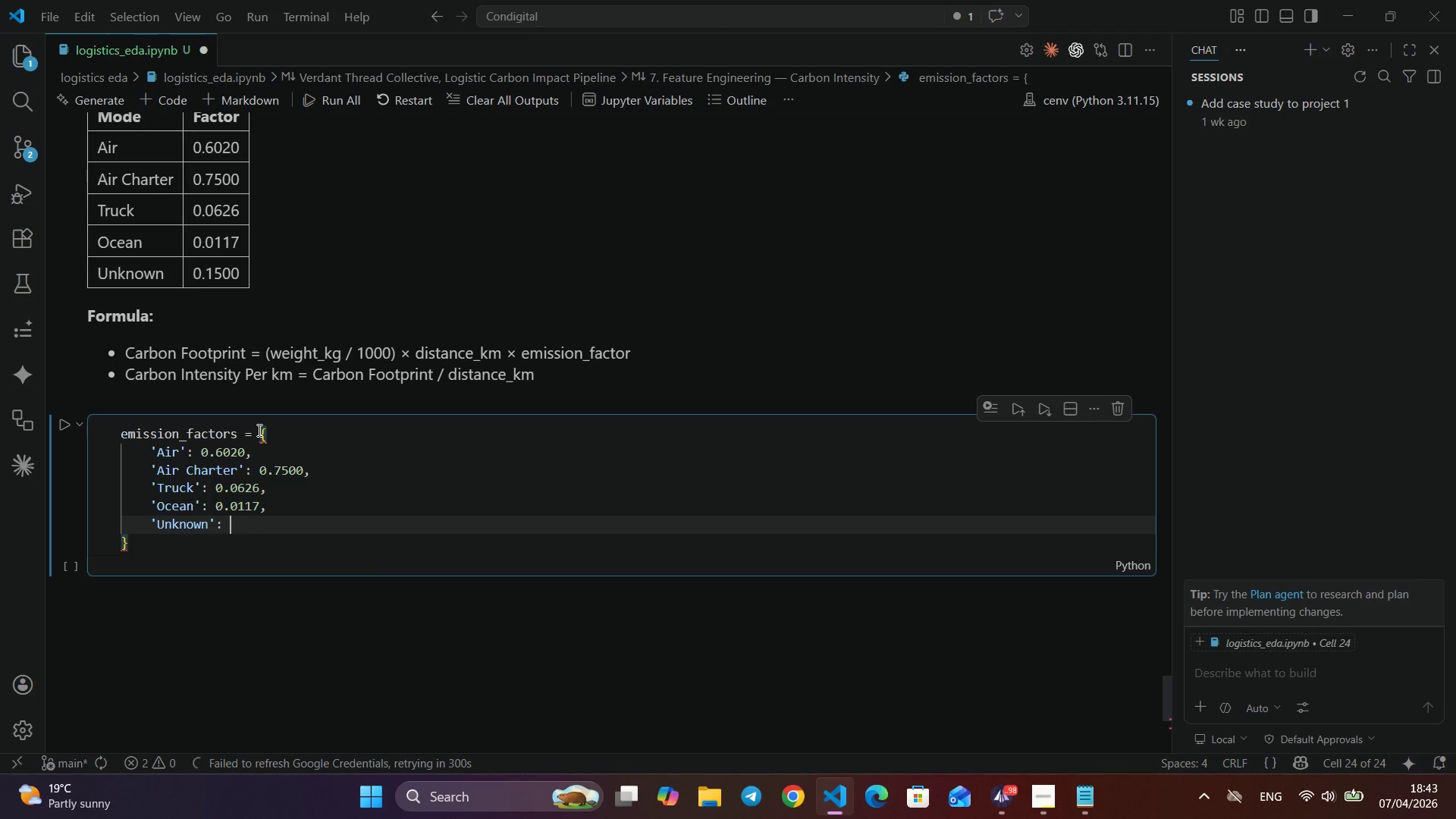 
key(Shift+Semicolon)
 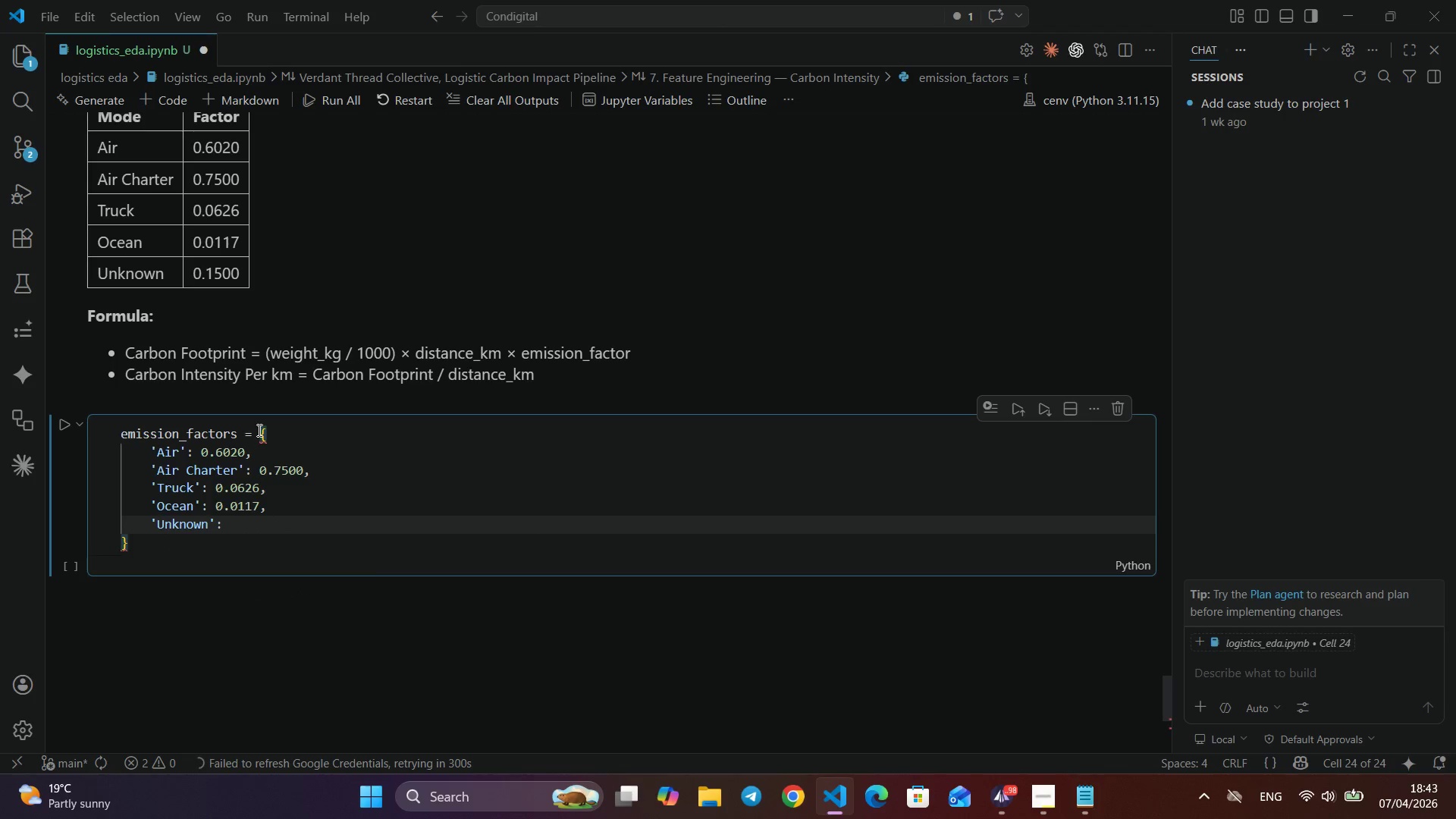 
key(Space)
 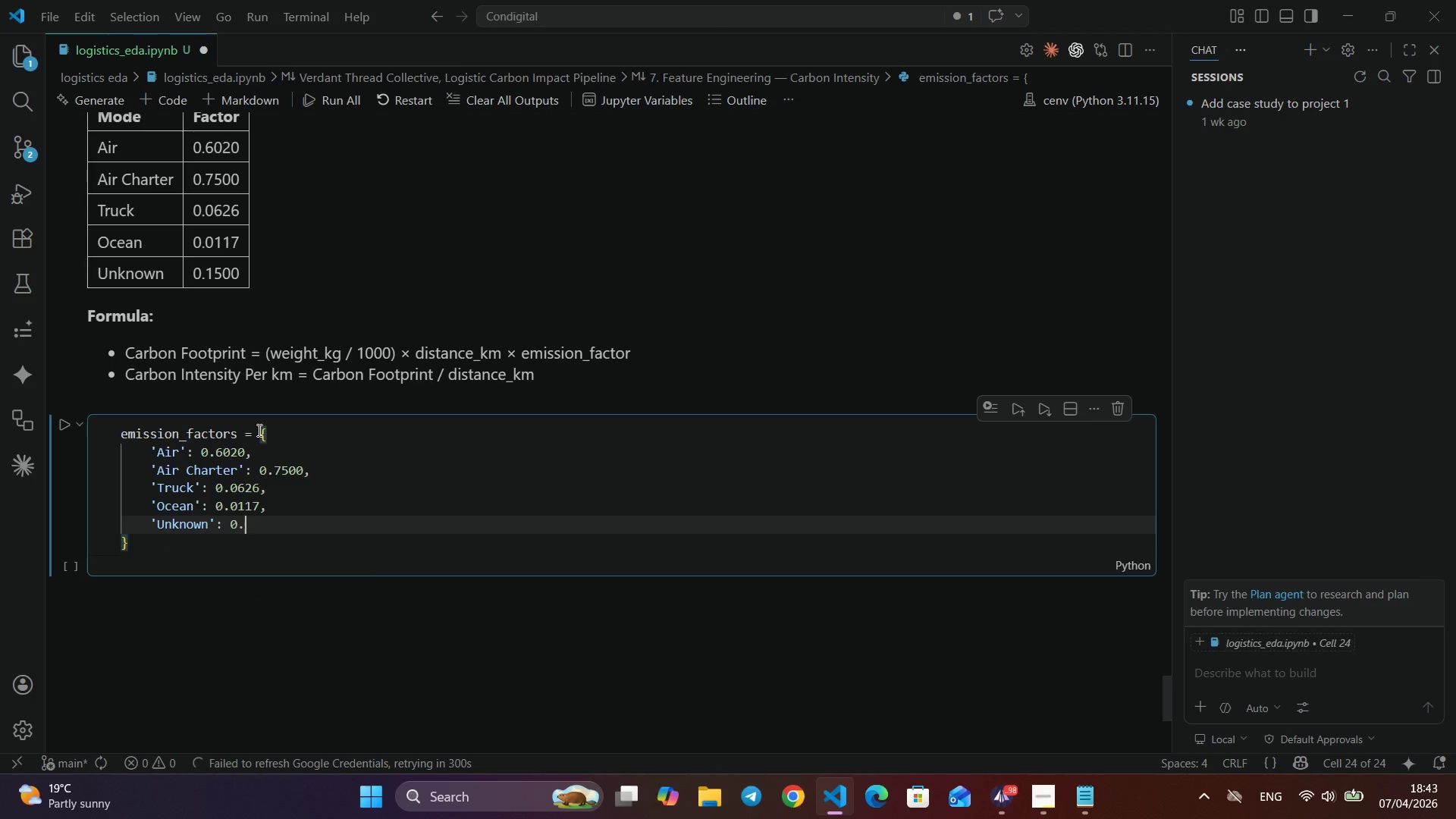 
key(Numpad0)
 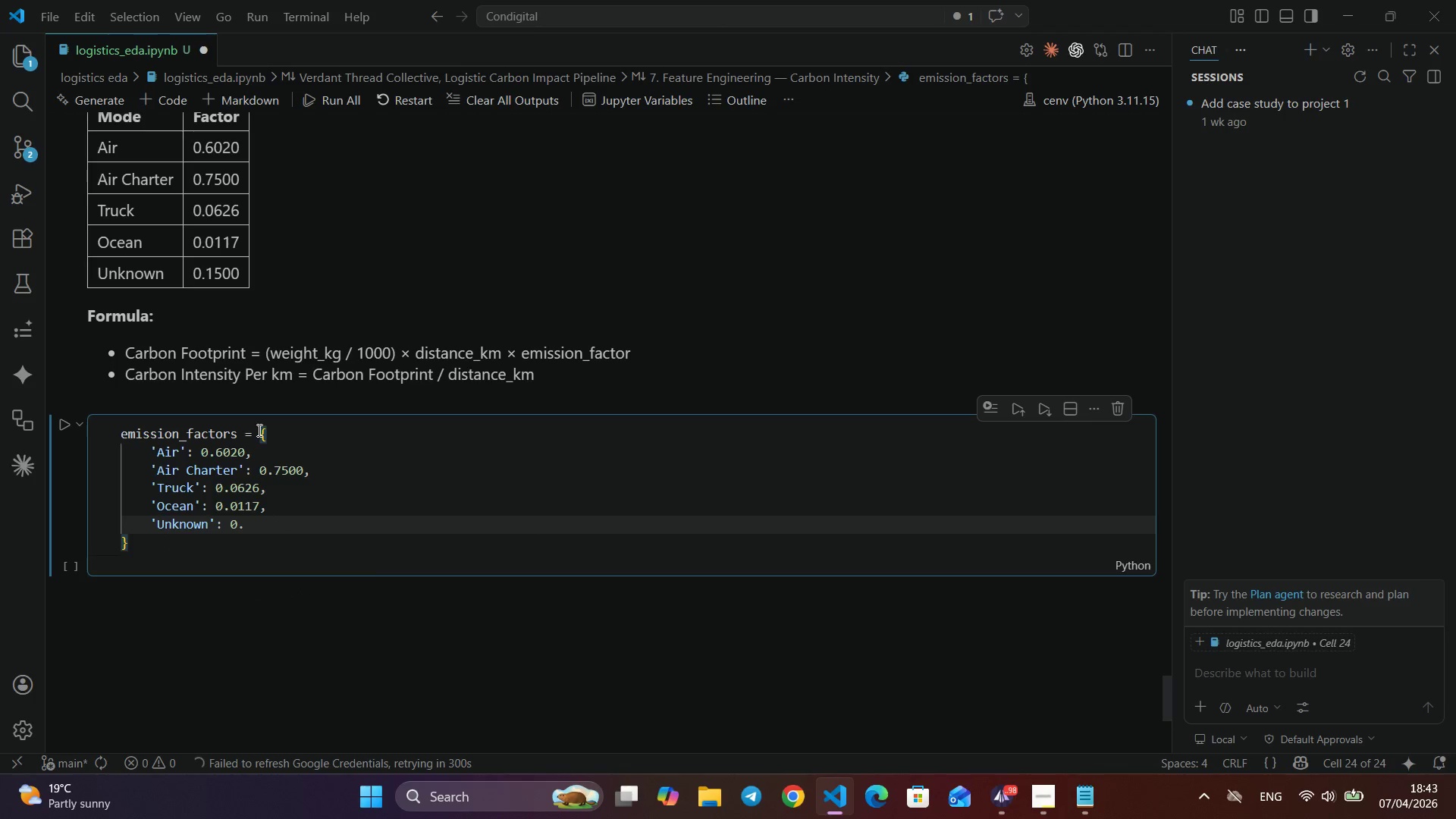 
key(NumpadDecimal)
 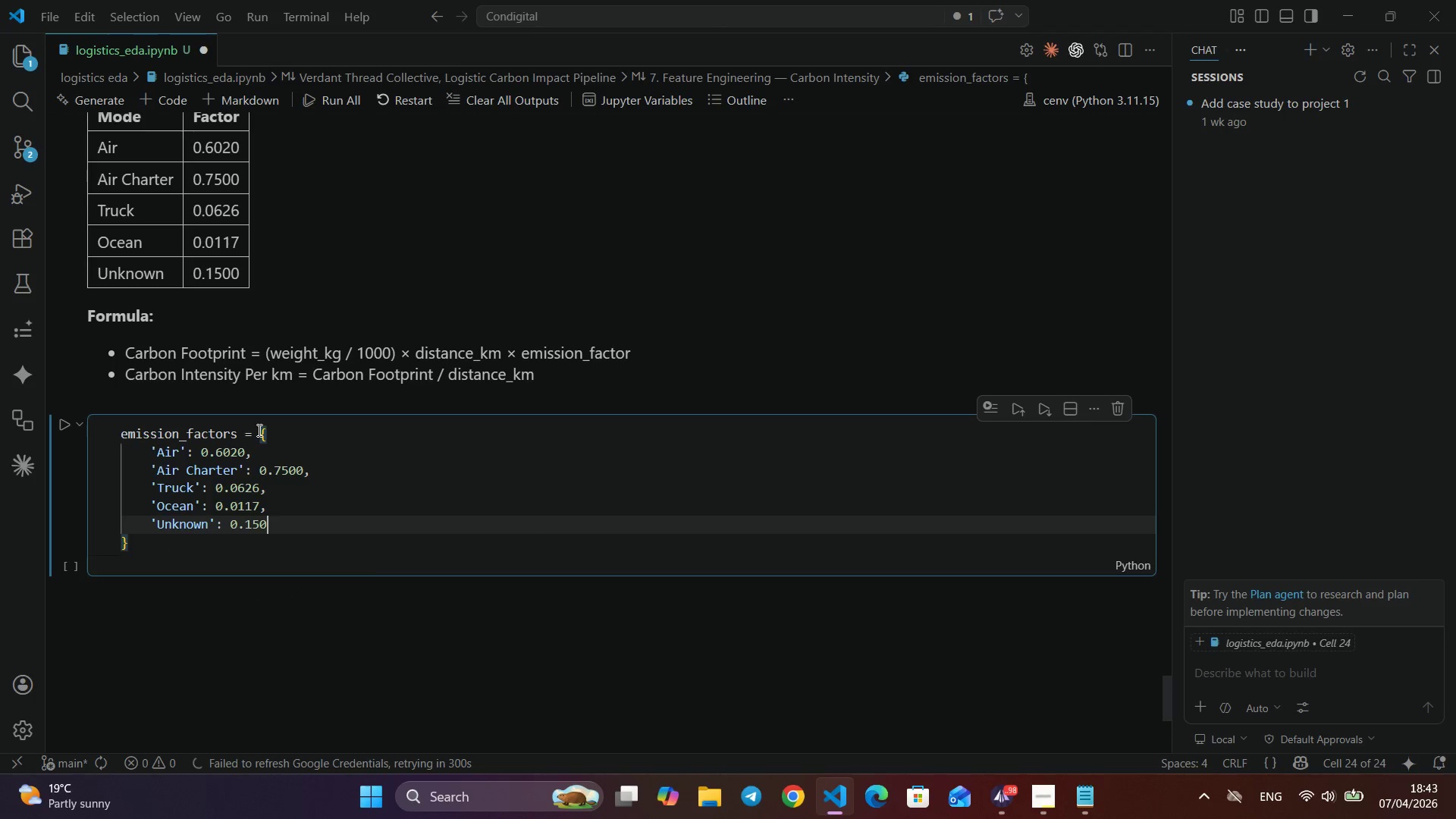 
key(Numpad1)
 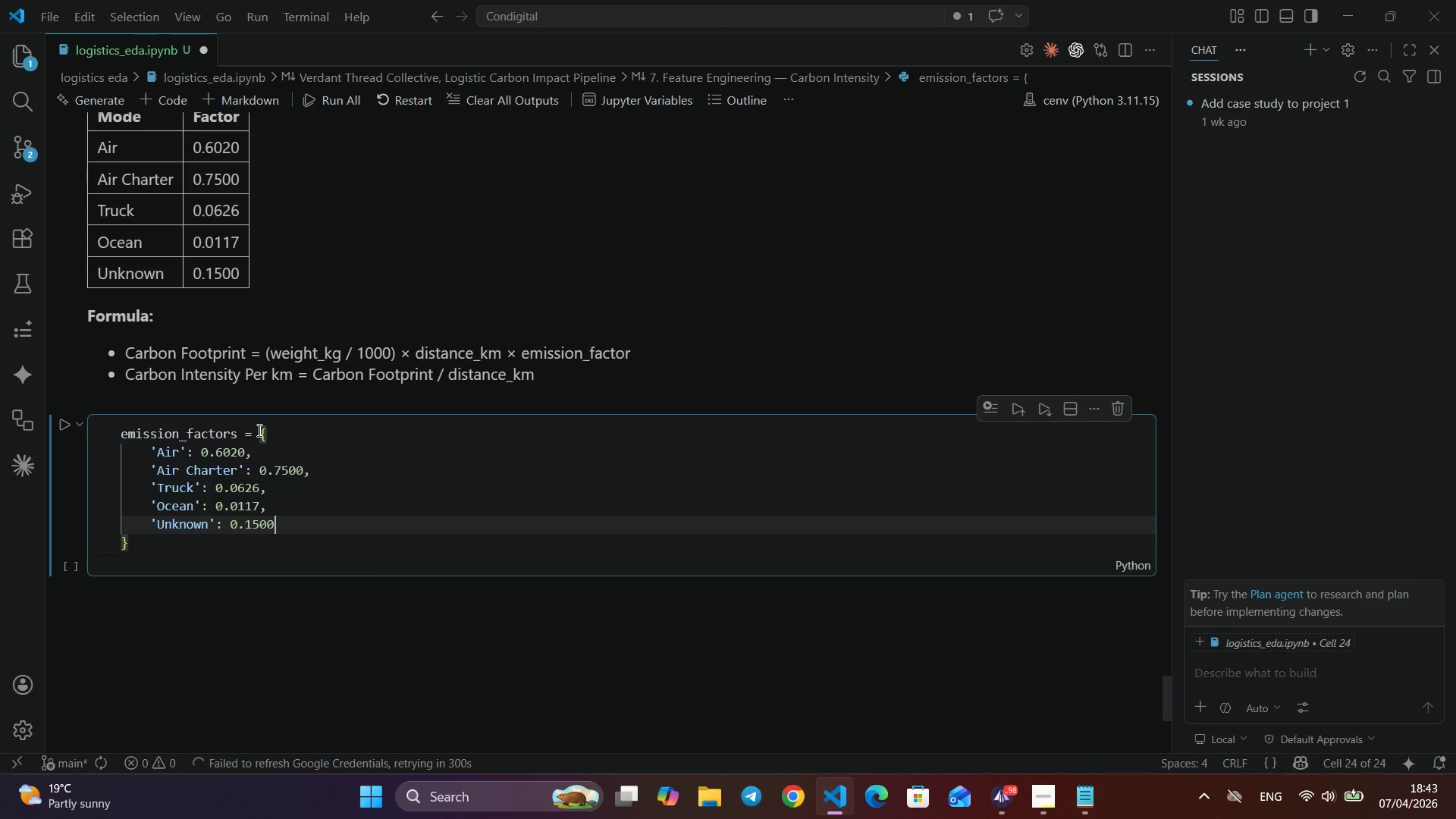 
key(Numpad5)
 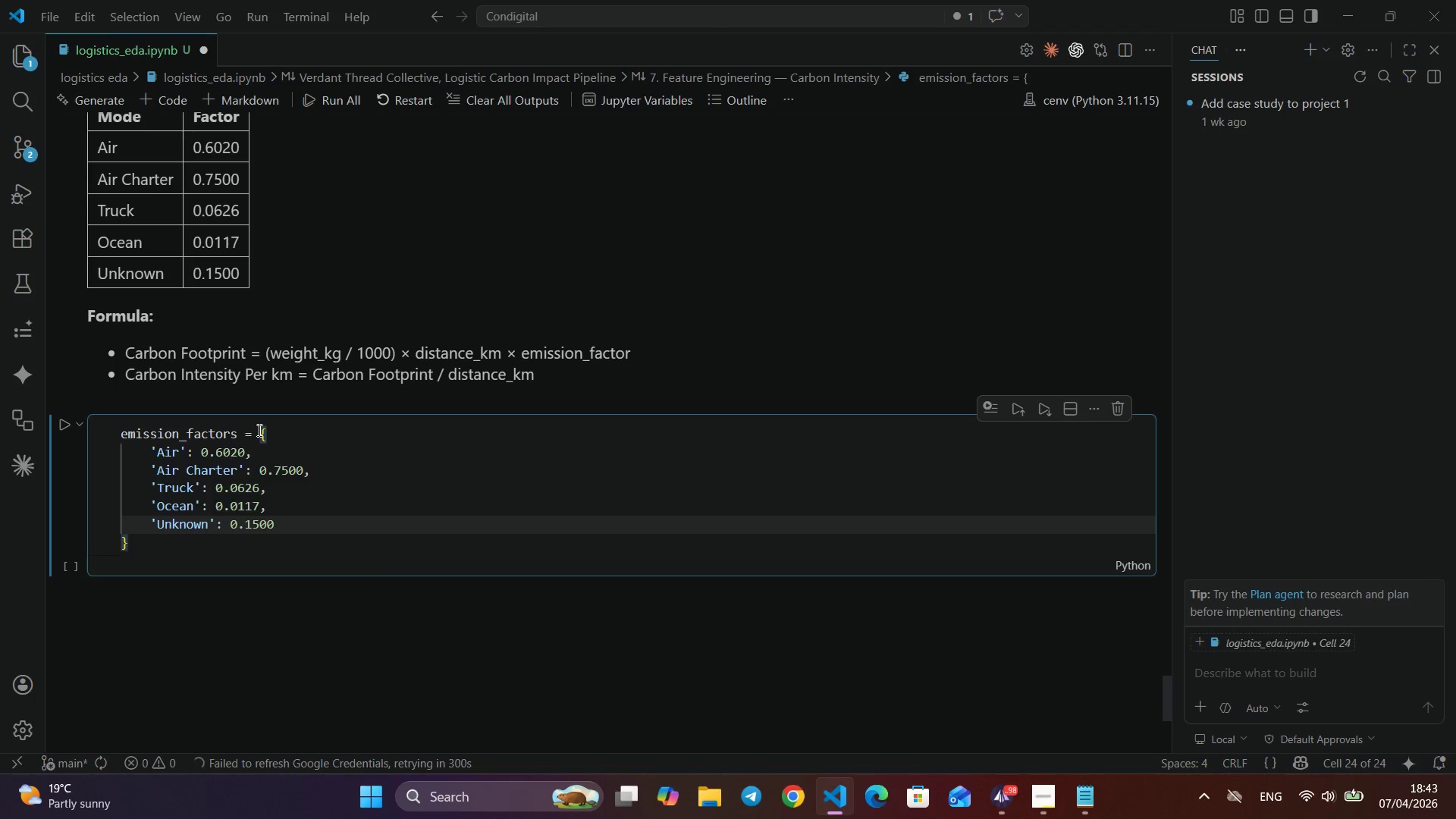 
key(Numpad0)
 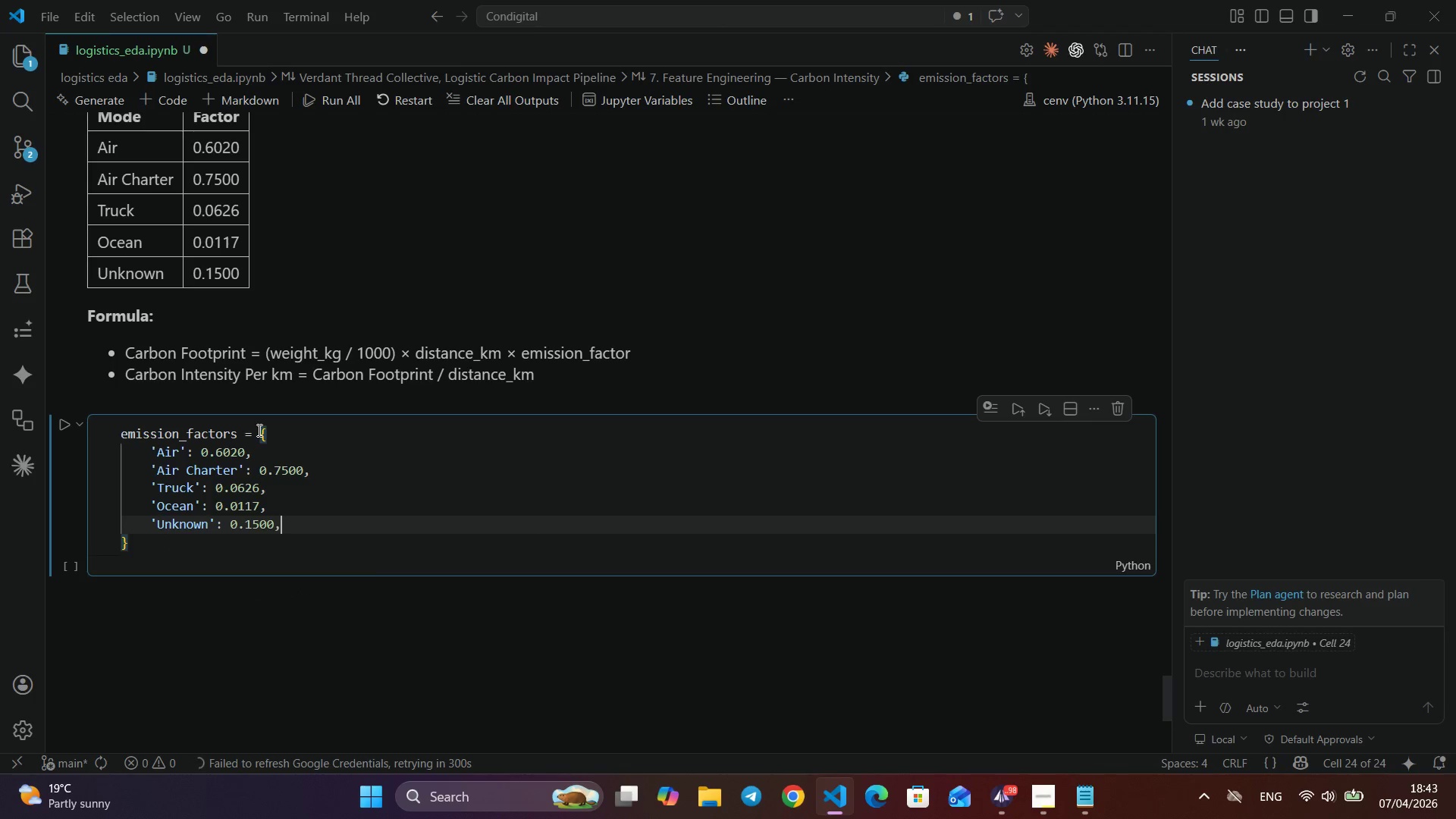 
key(Numpad0)
 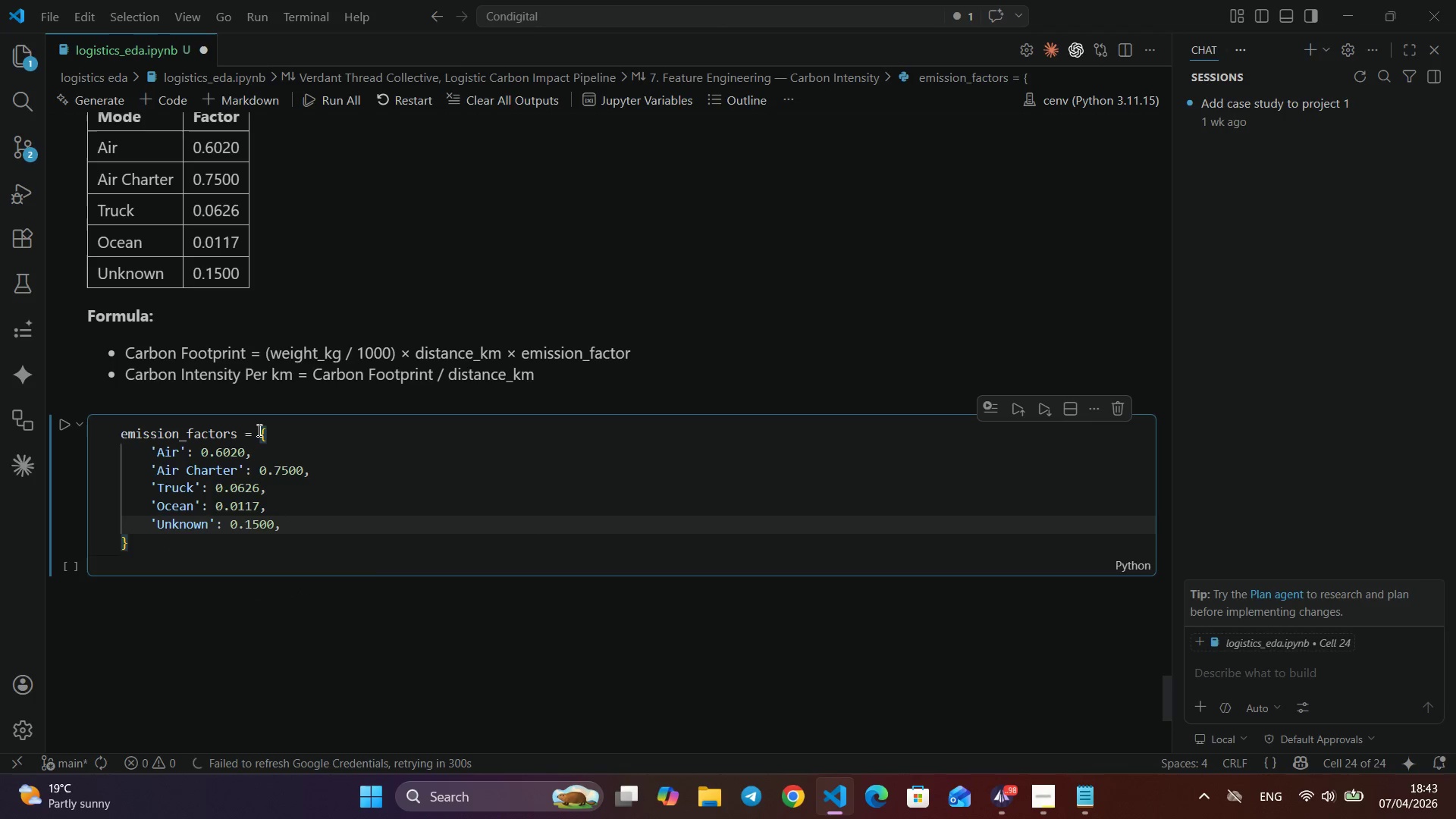 
key(Comma)
 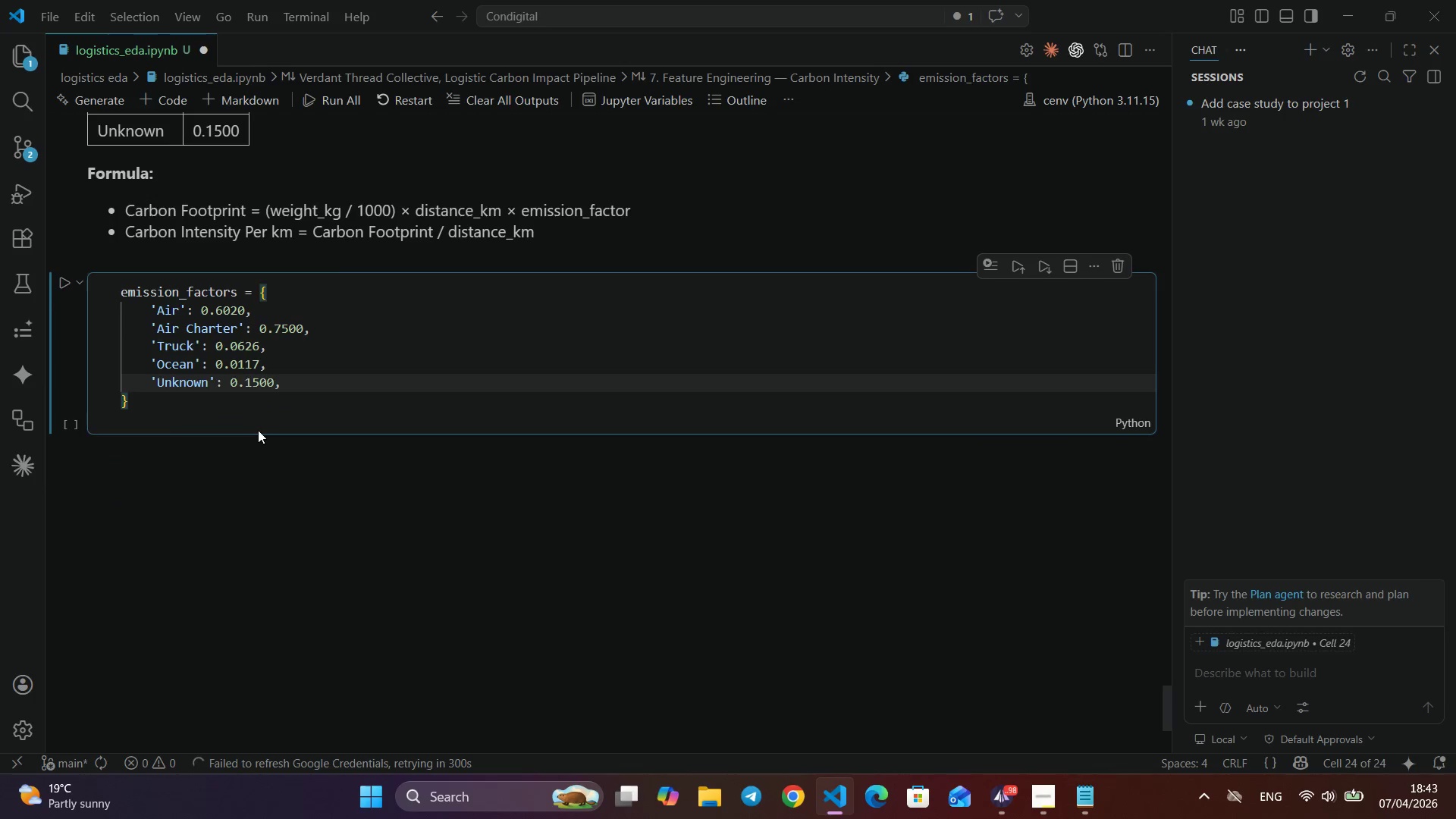 
scroll: coordinate [258, 430], scroll_direction: down, amount: 3.0
 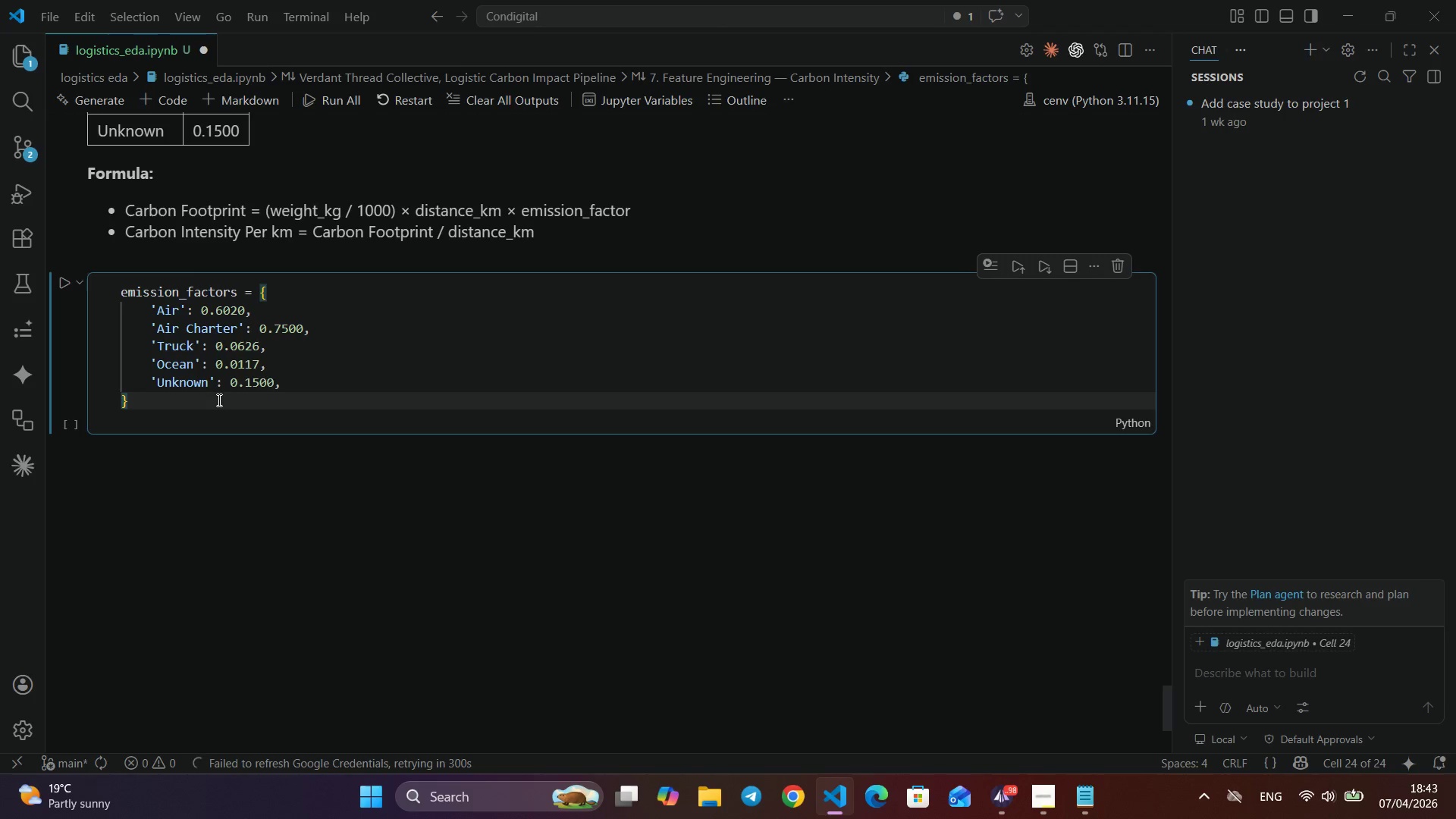 
left_click([218, 400])
 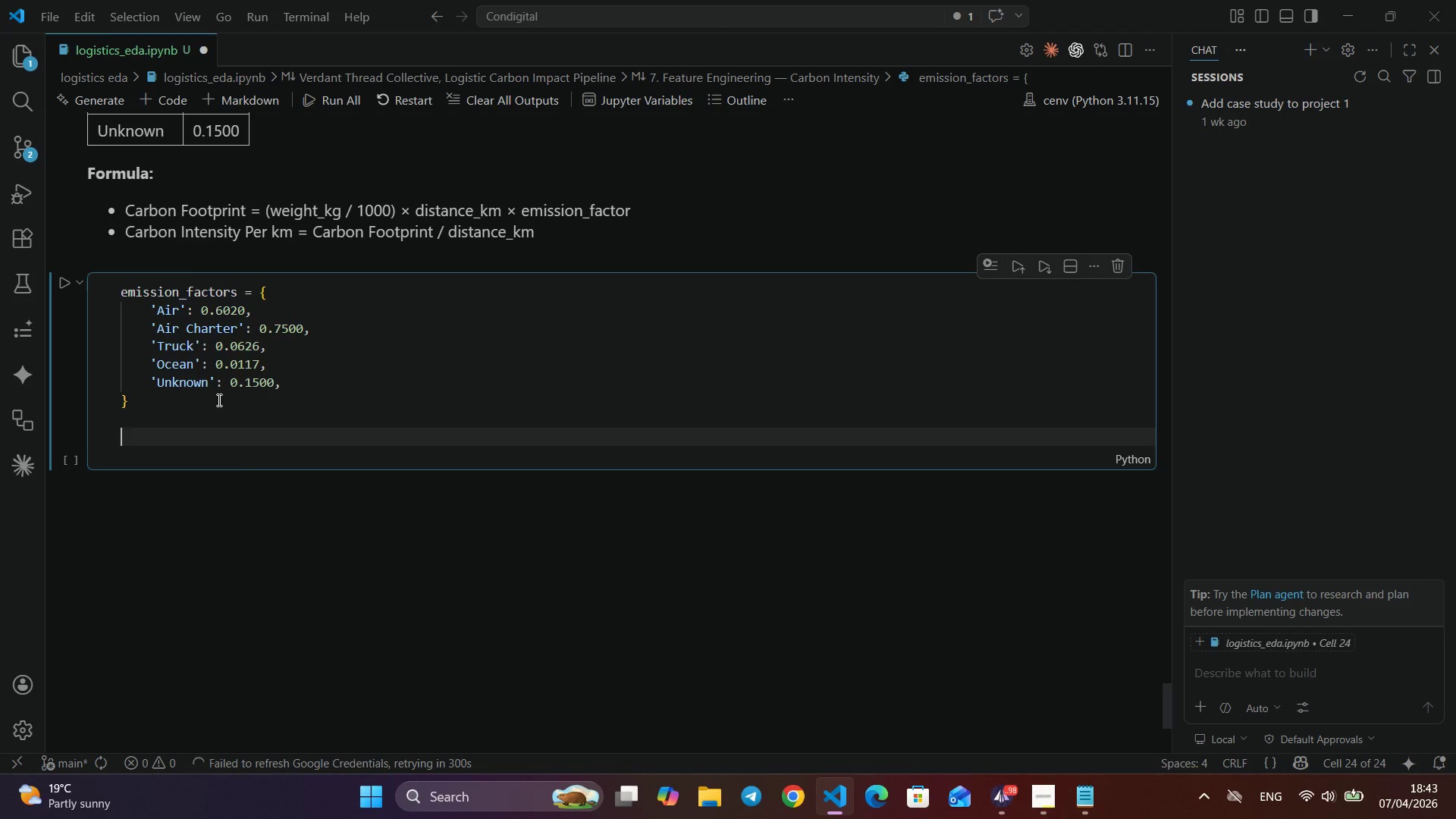 
key(Enter)
 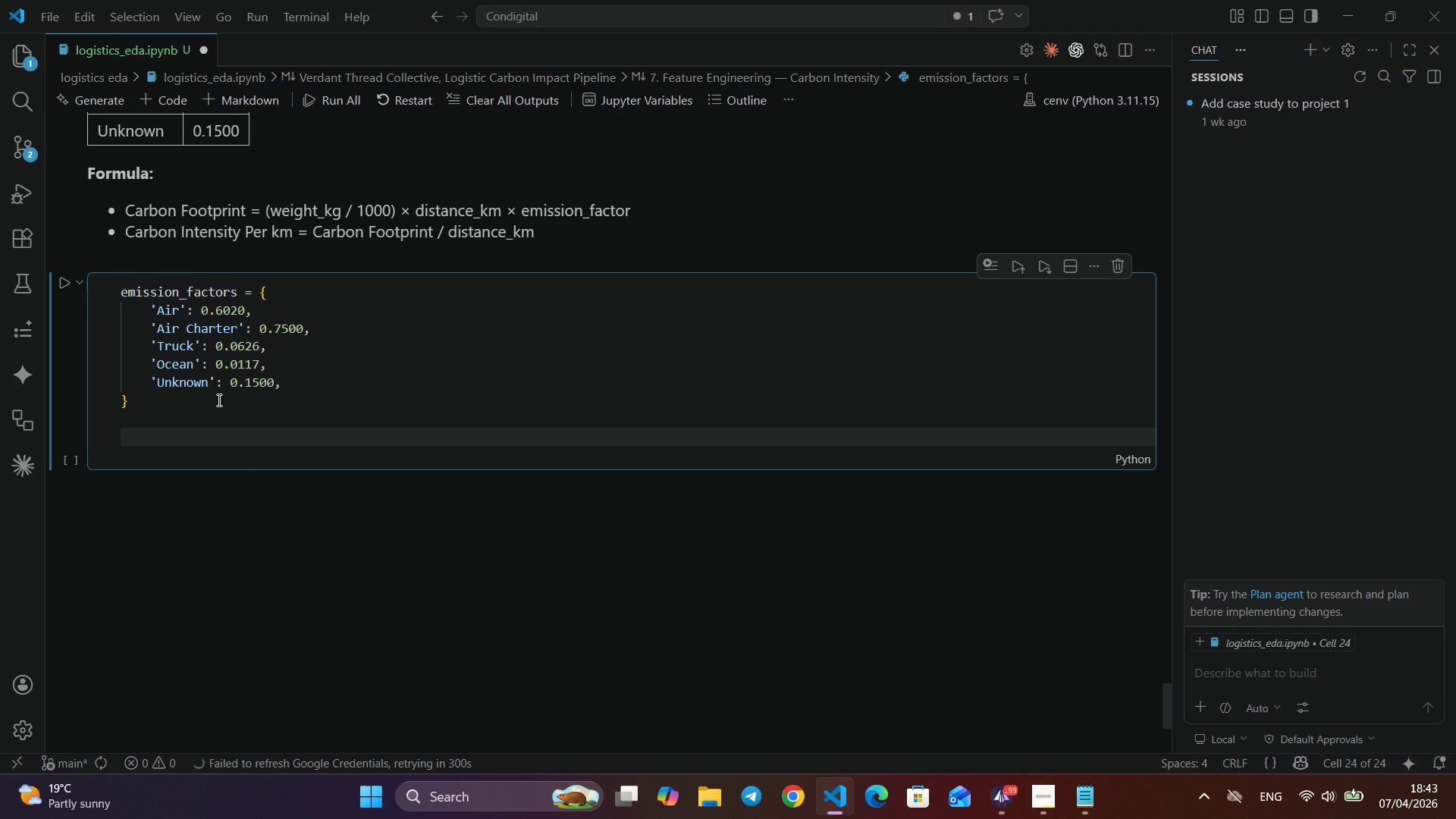 
key(Enter)
 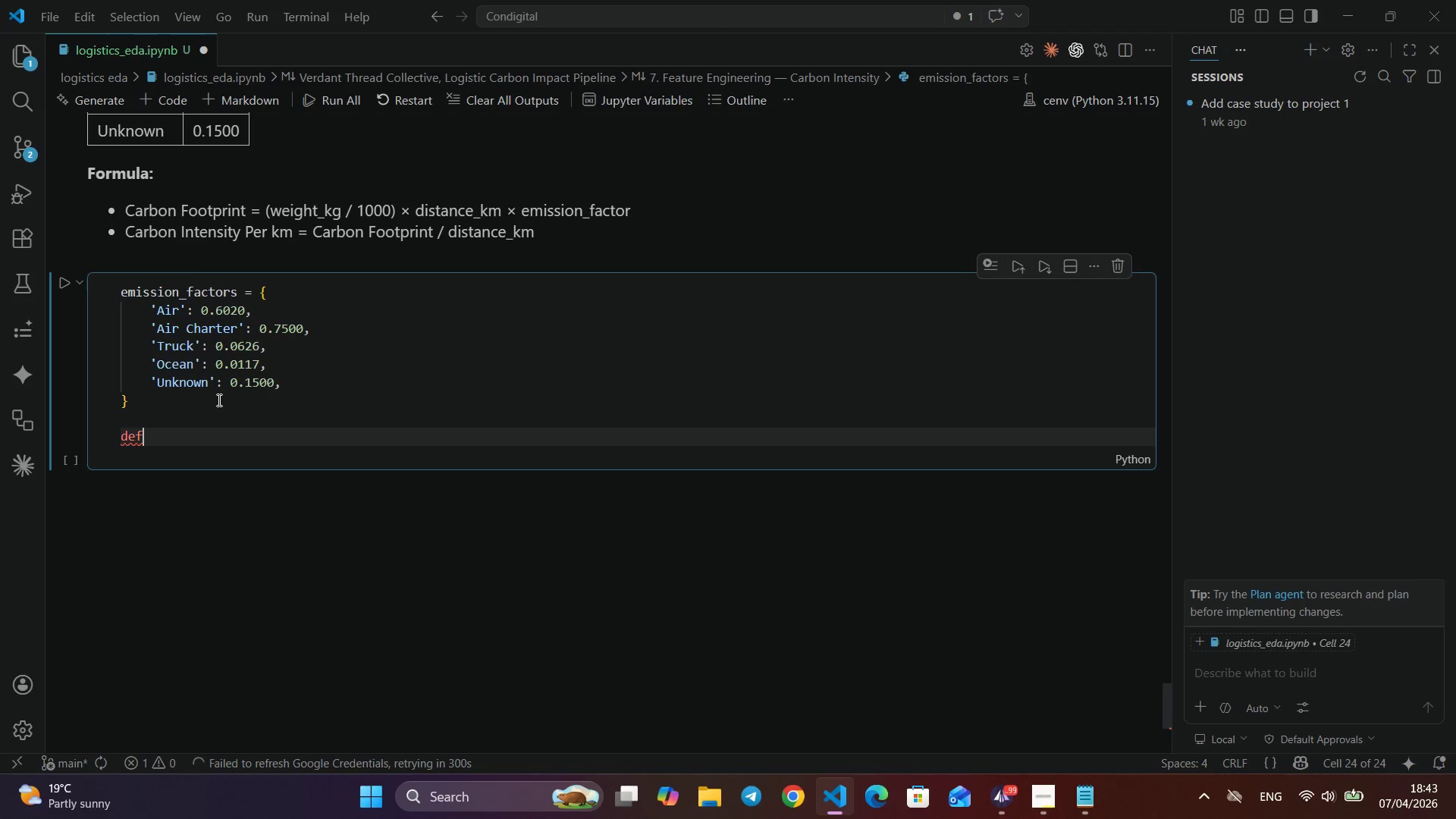 
type(def get_emission_faco)
key(Backspace)
type(tor(mode)
 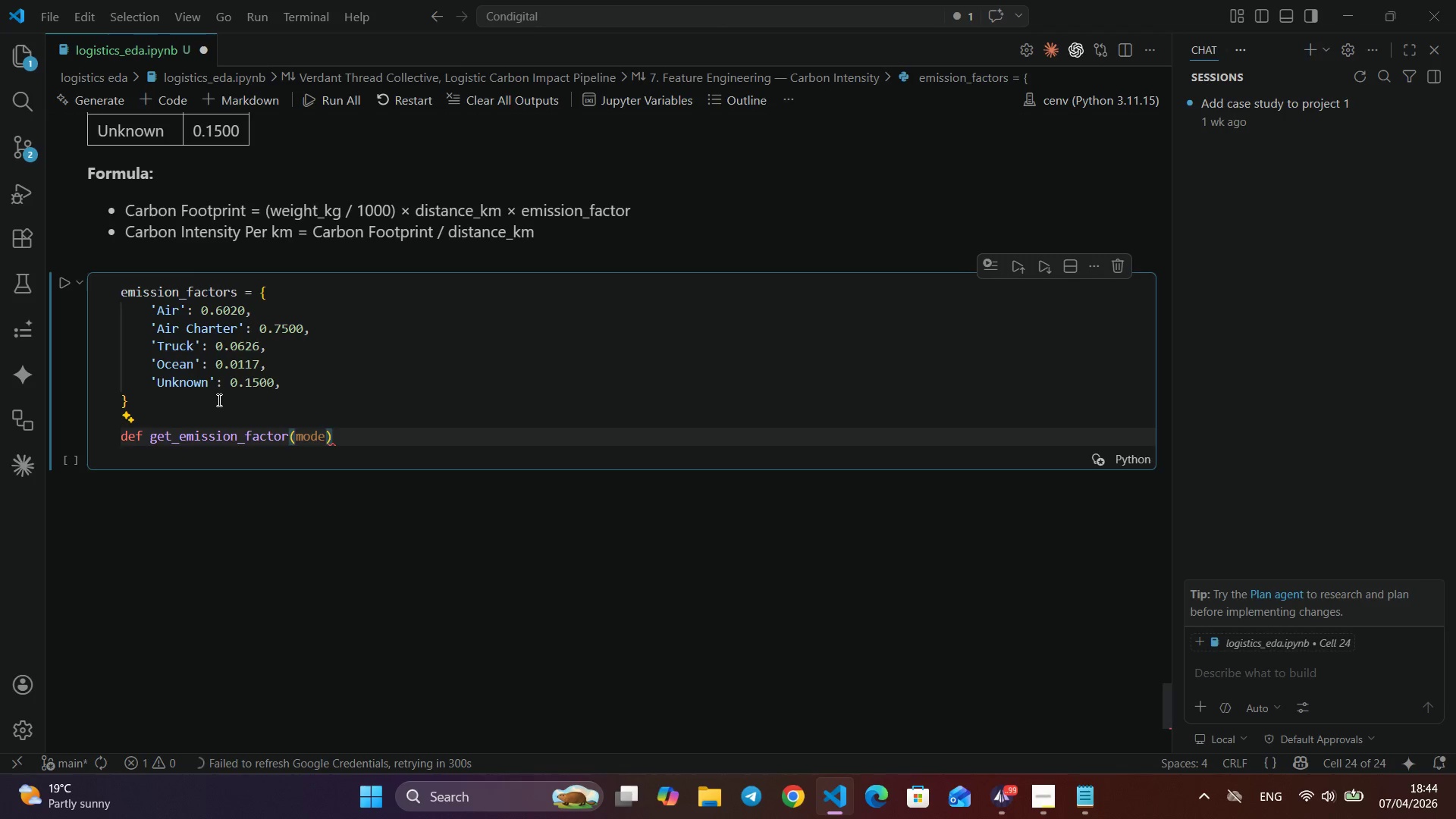 
key(ArrowRight)
 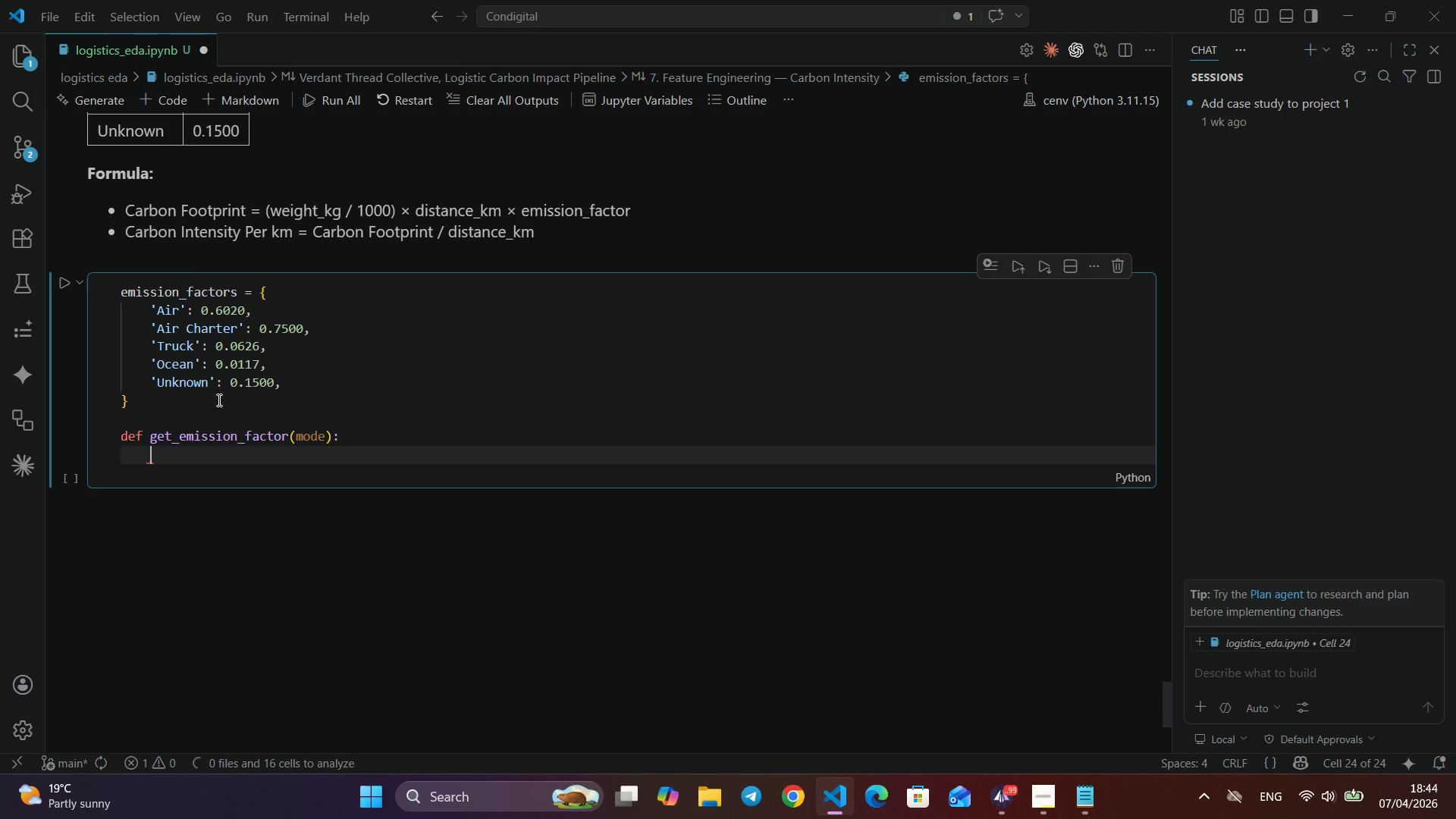 
key(Shift+ShiftLeft)
 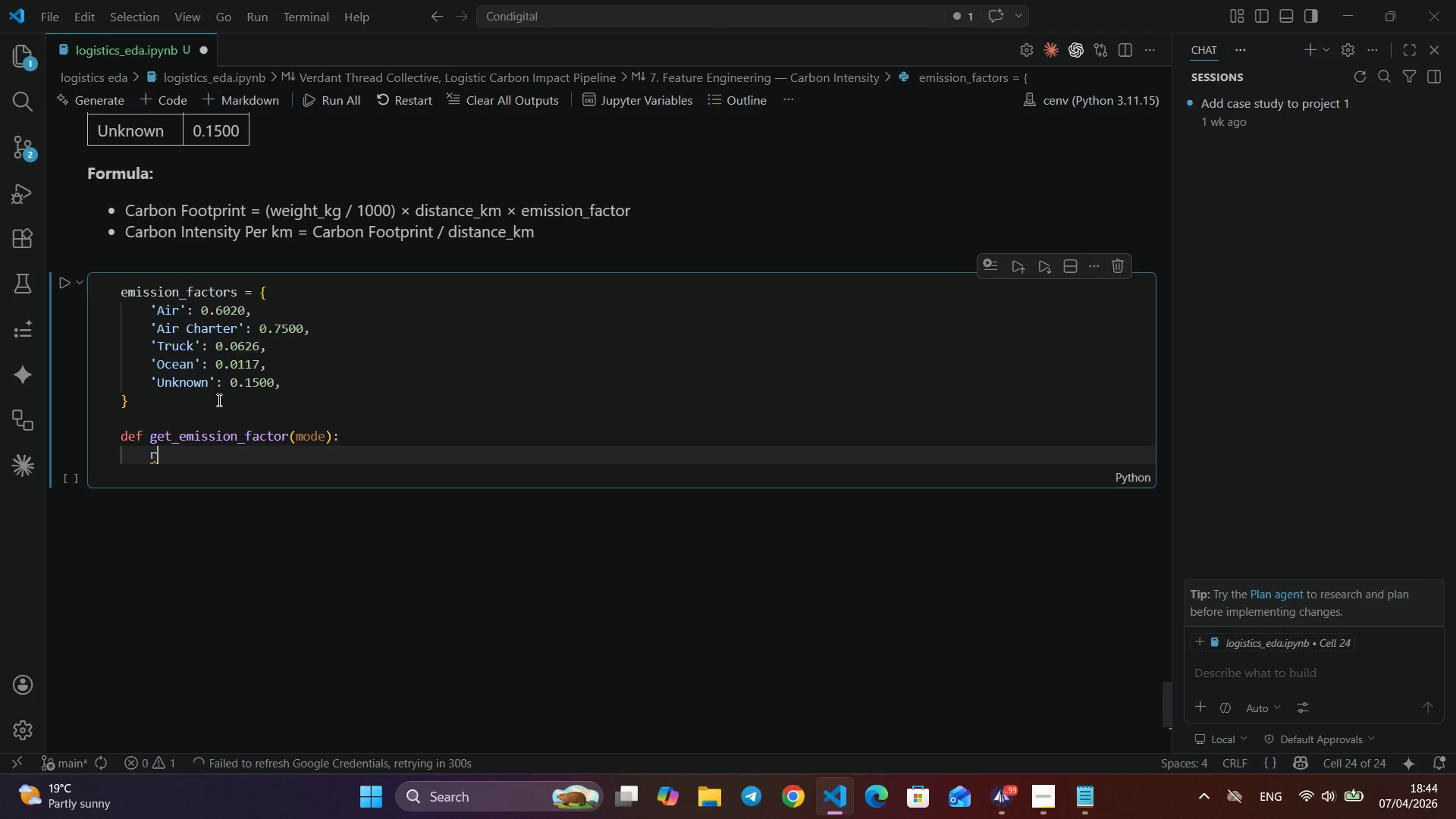 
key(Shift+Semicolon)
 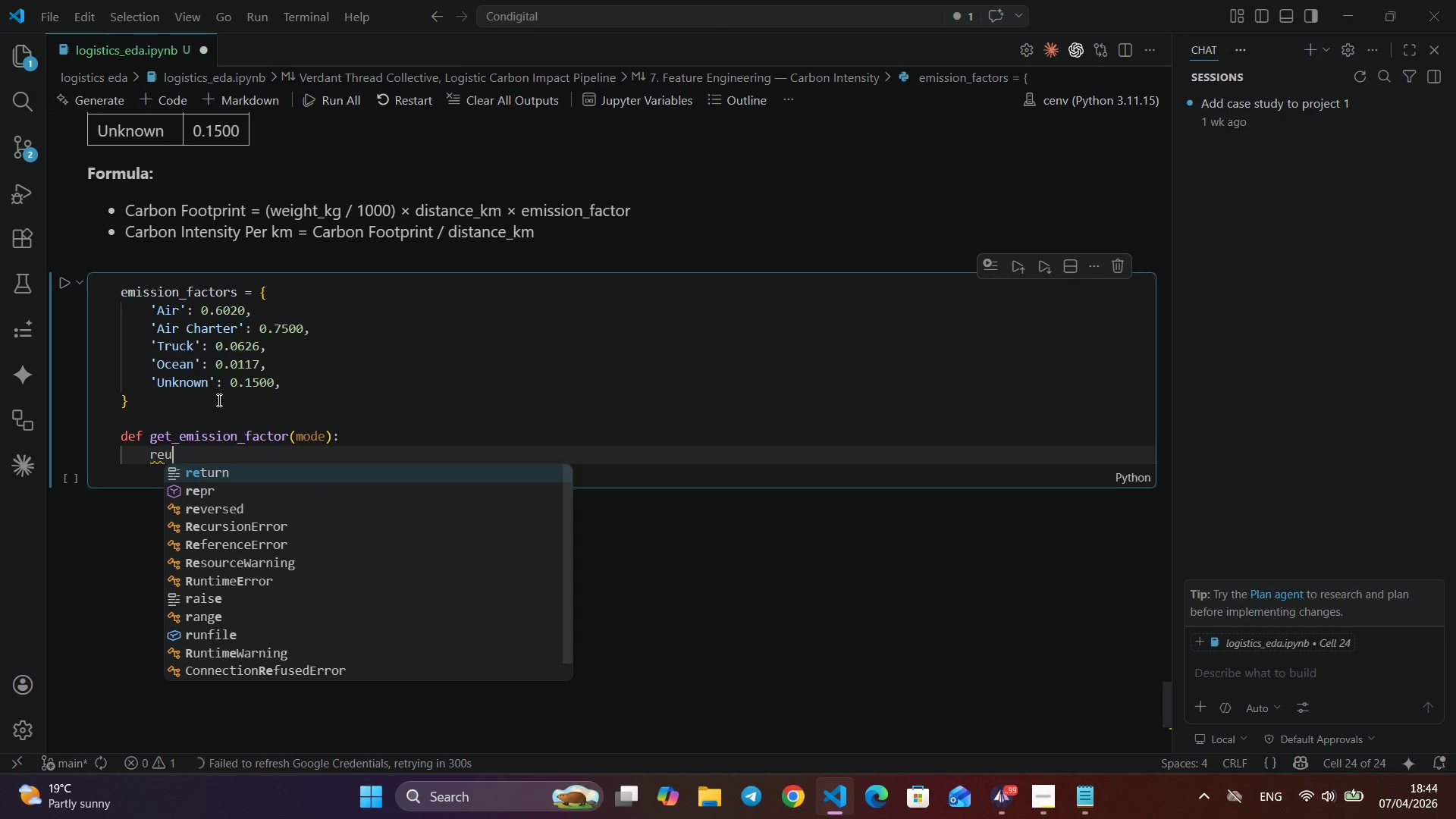 
key(Enter)
 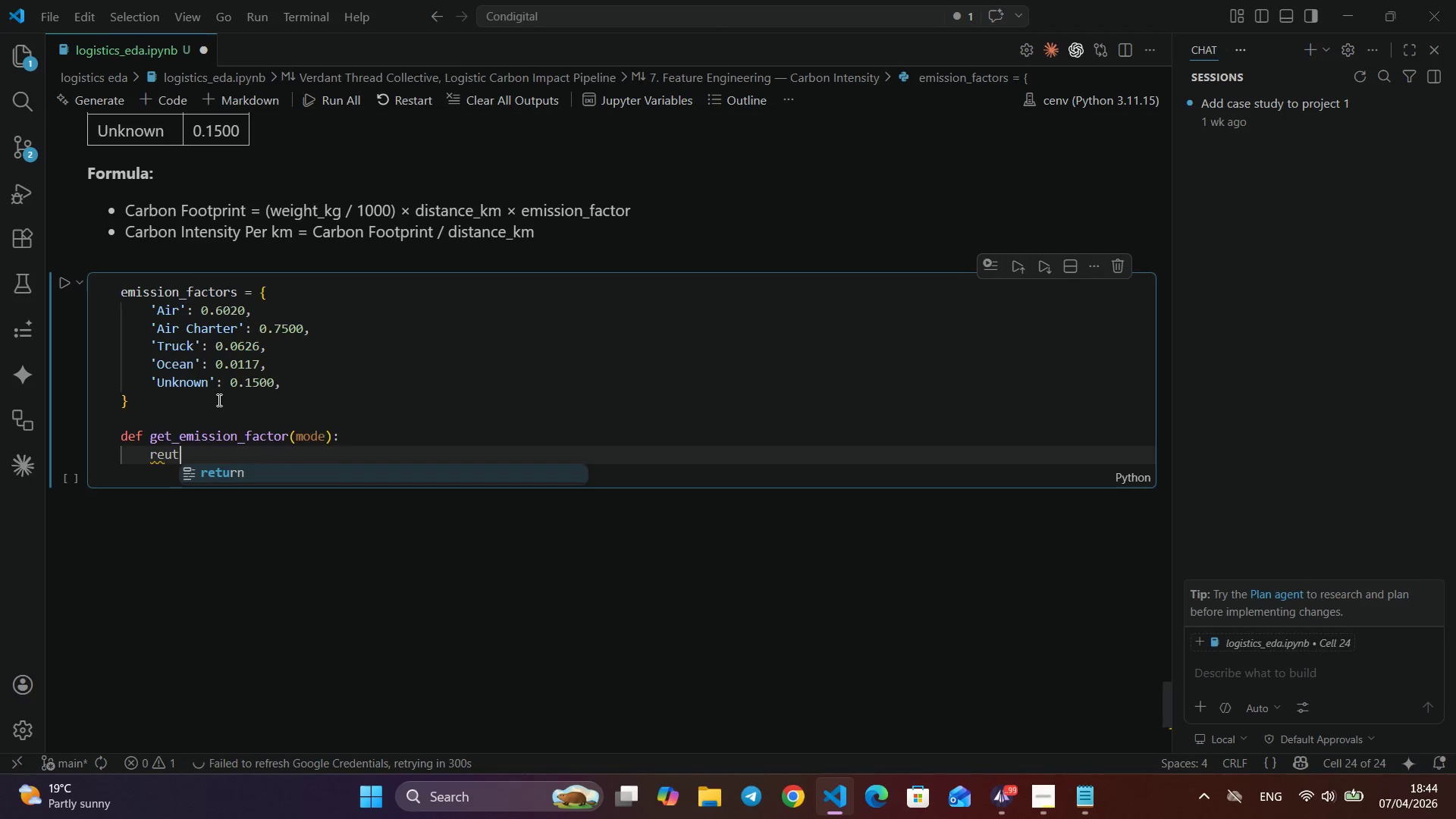 
type(reut)
 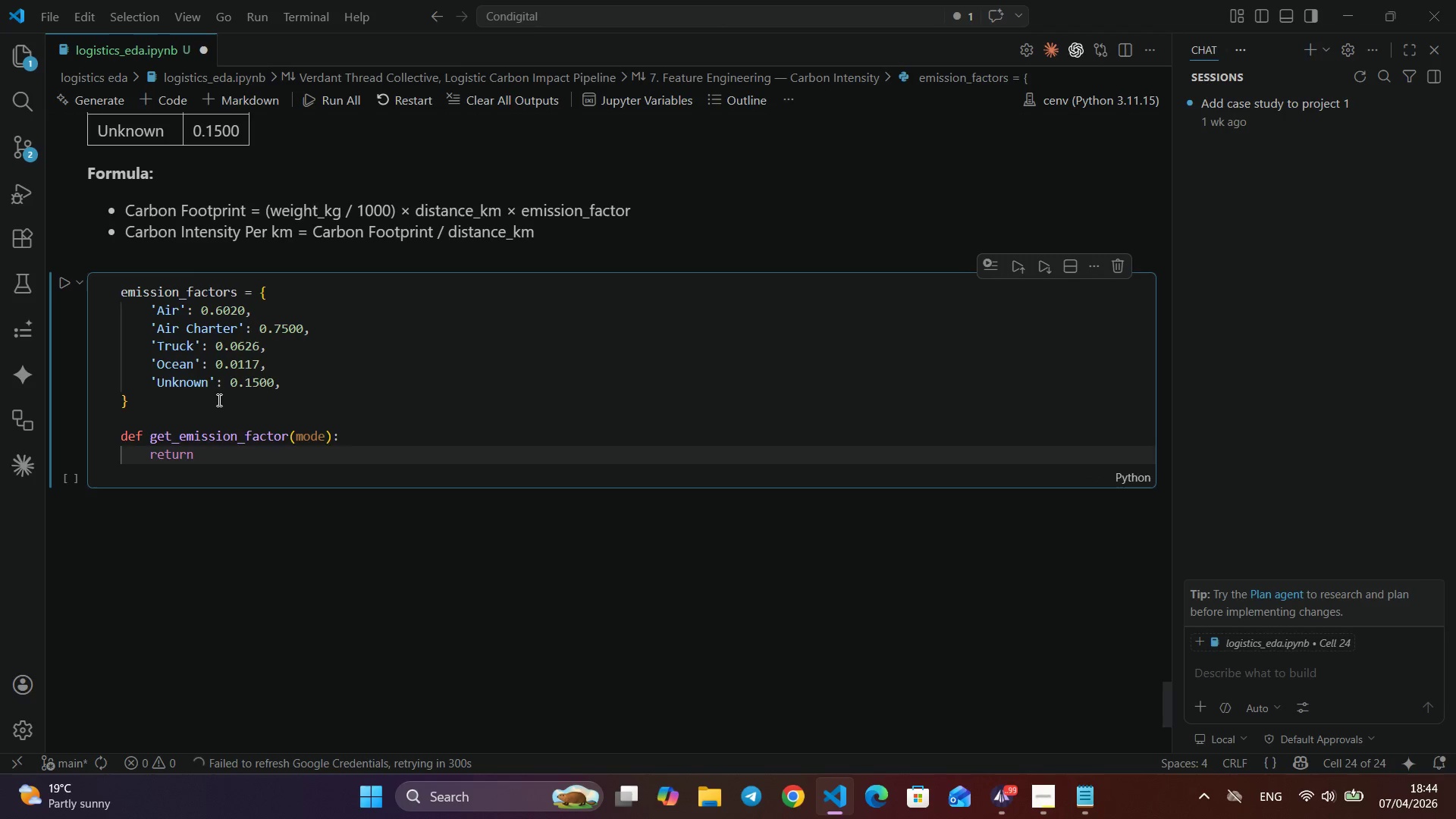 
key(Enter)
 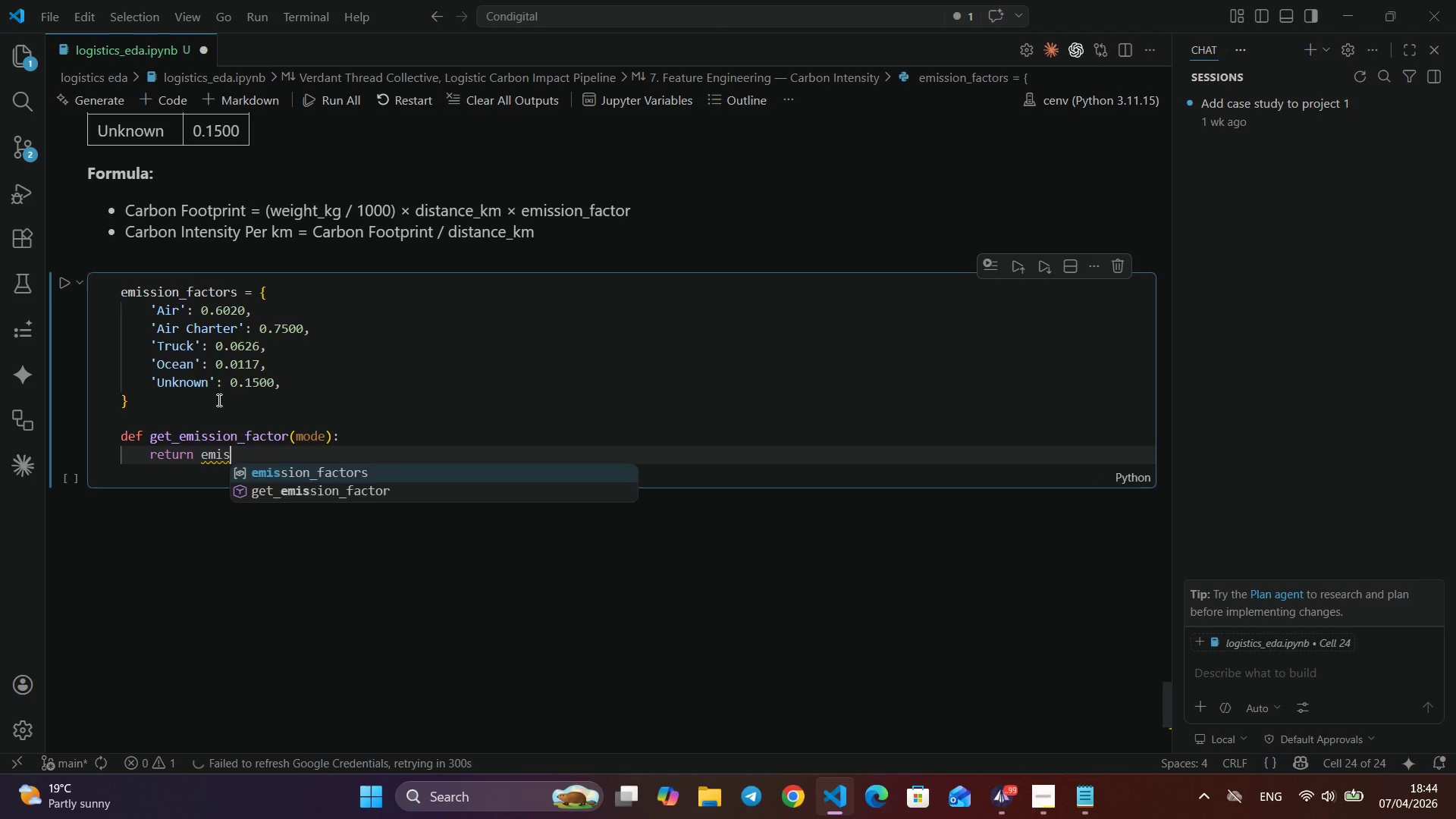 
type( emission)
 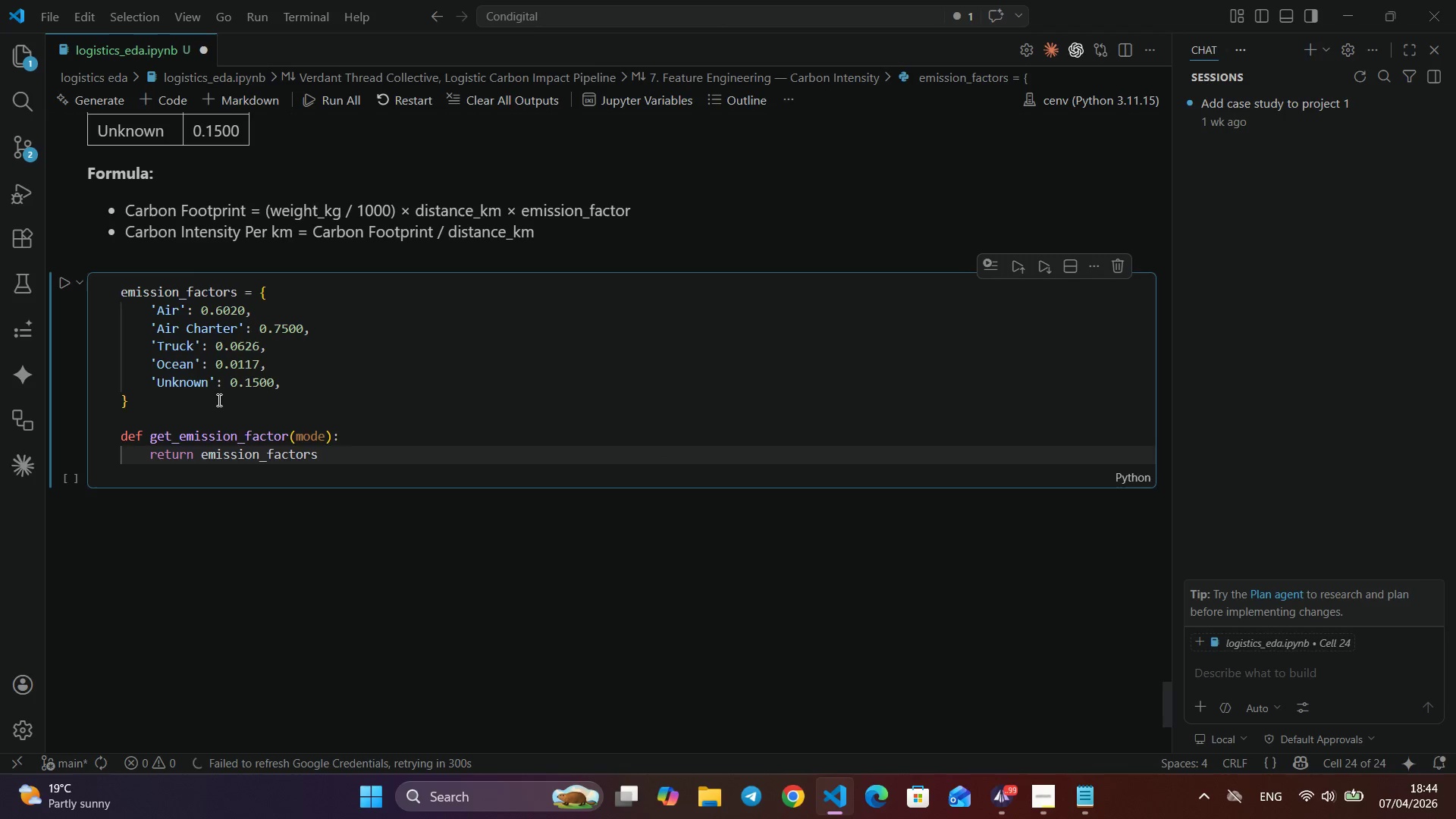 
key(Enter)
 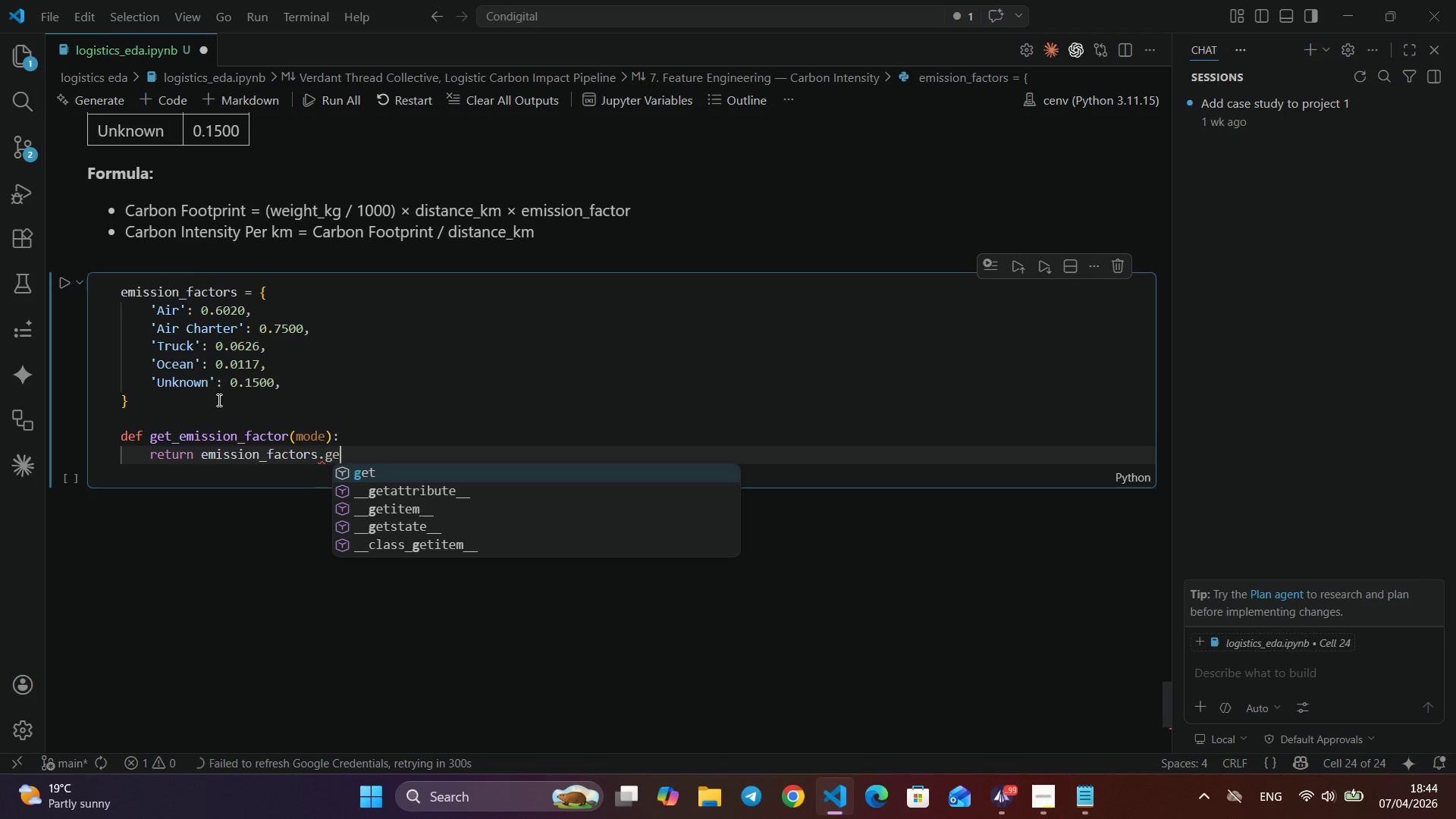 
type(.get(sr)
 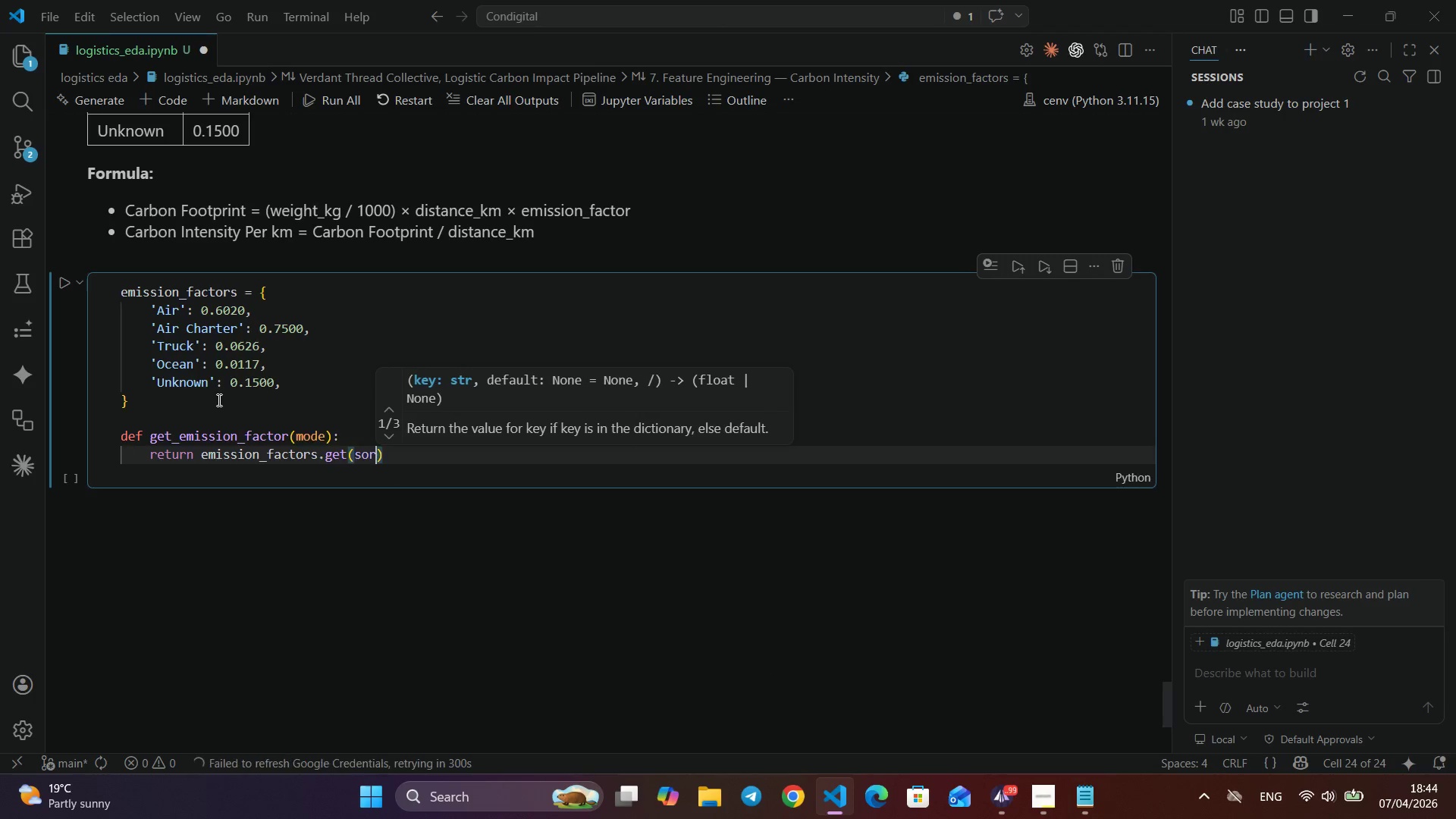 
 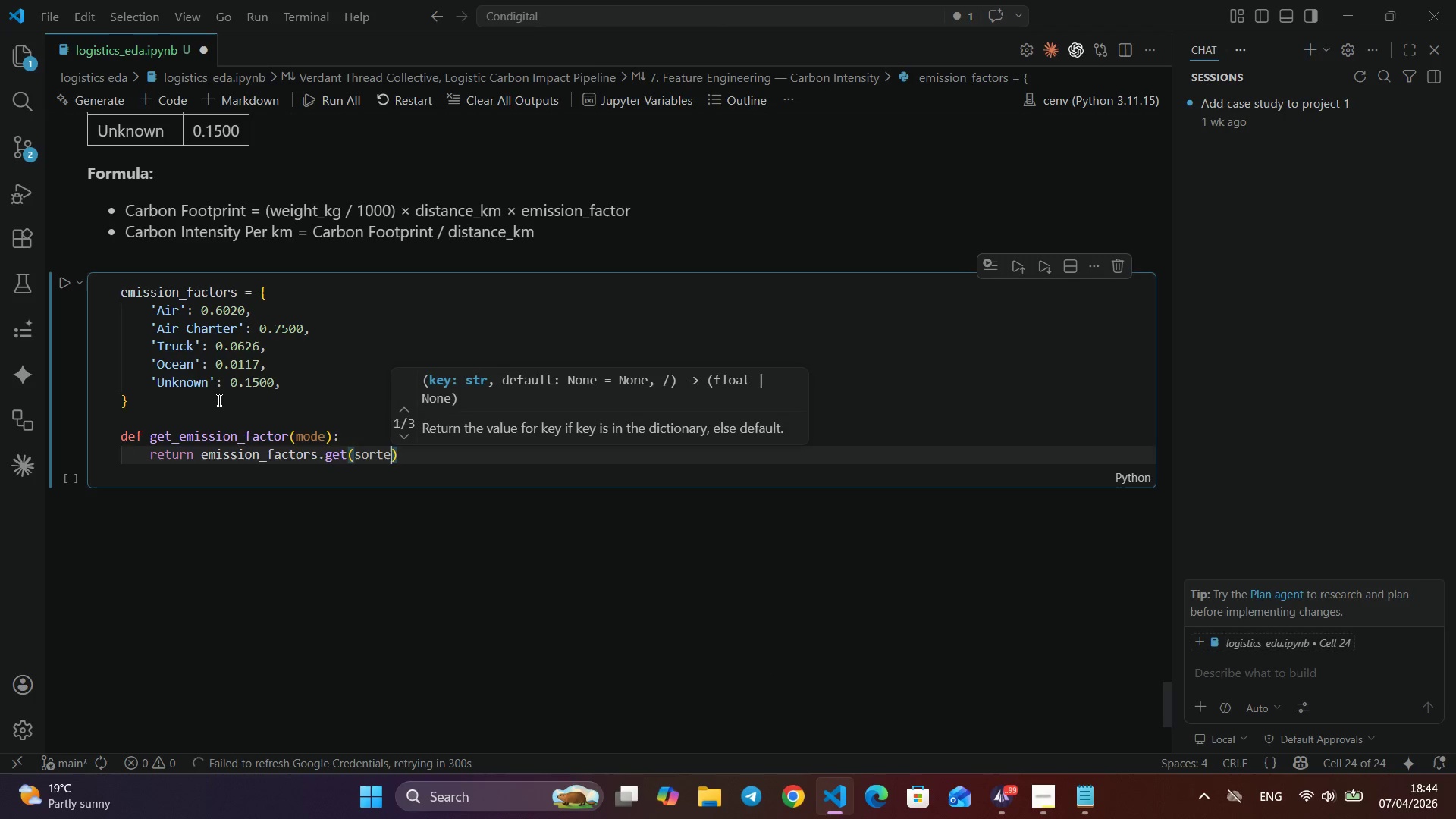 
key(Enter)
 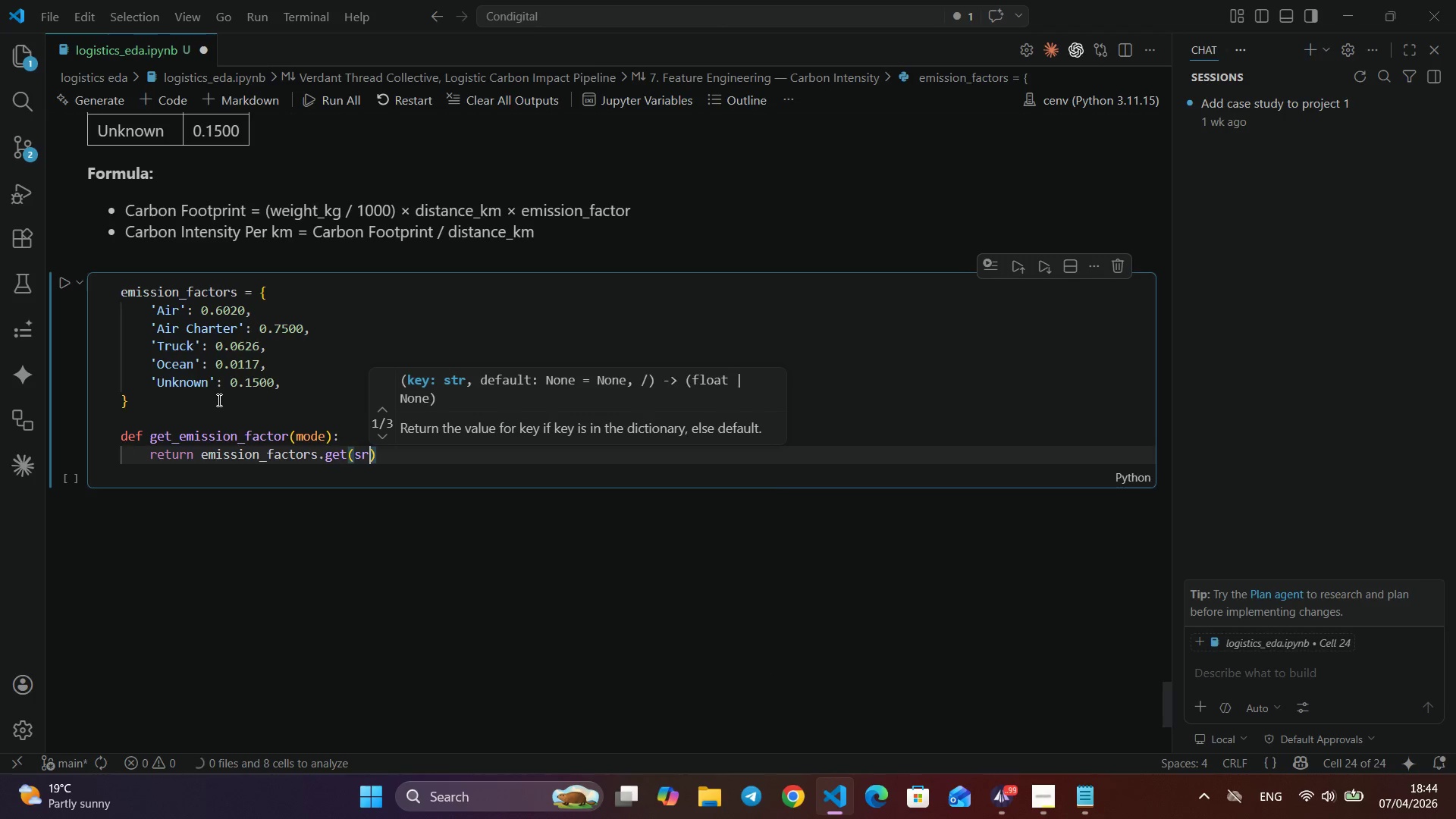 
key(Backspace)
key(Backspace)
key(Backspace)
key(Backspace)
key(Backspace)
type(r)
key(Backspace)
type(tr(mode)
 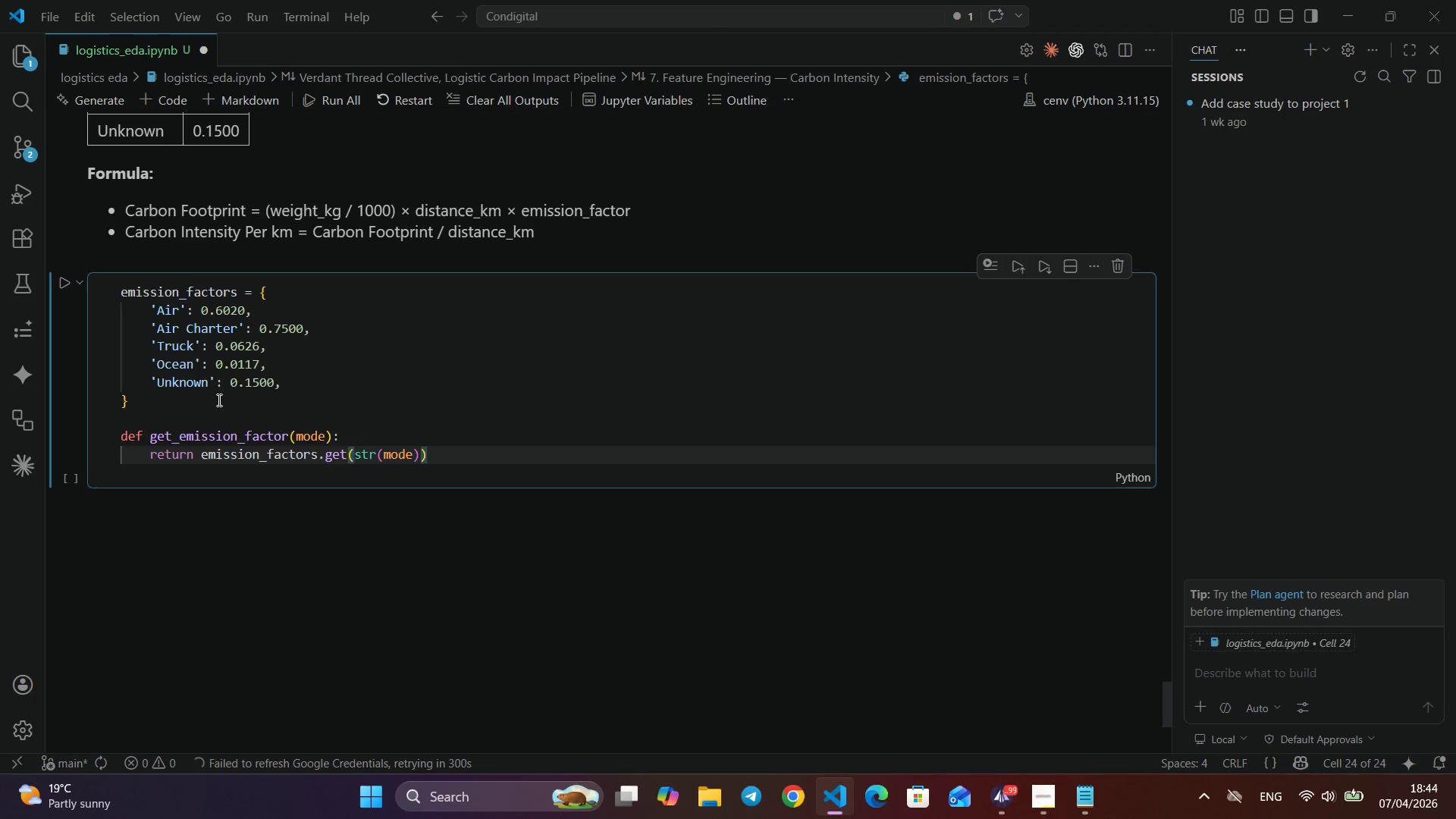 
 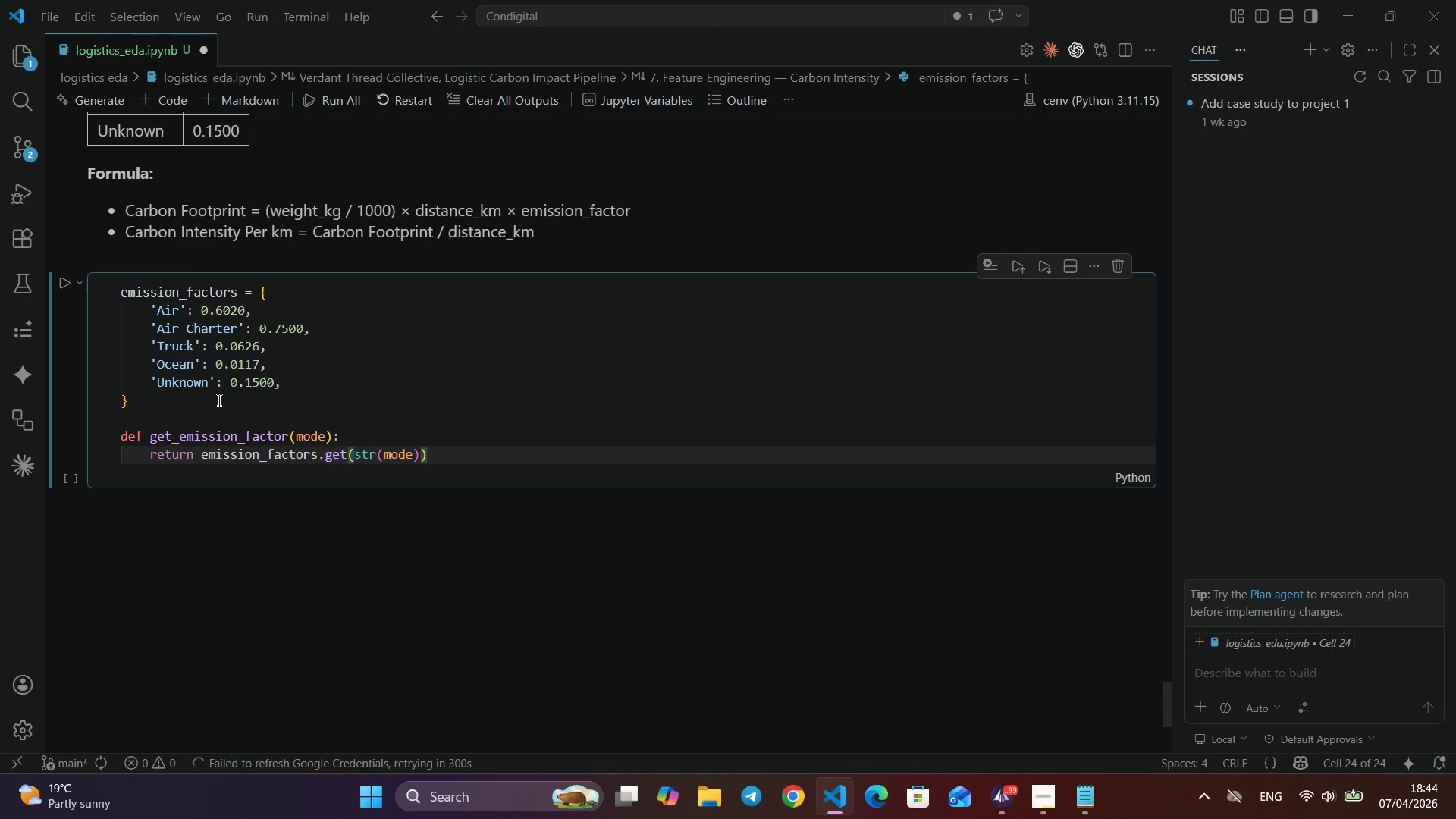 
key(ArrowRight)
 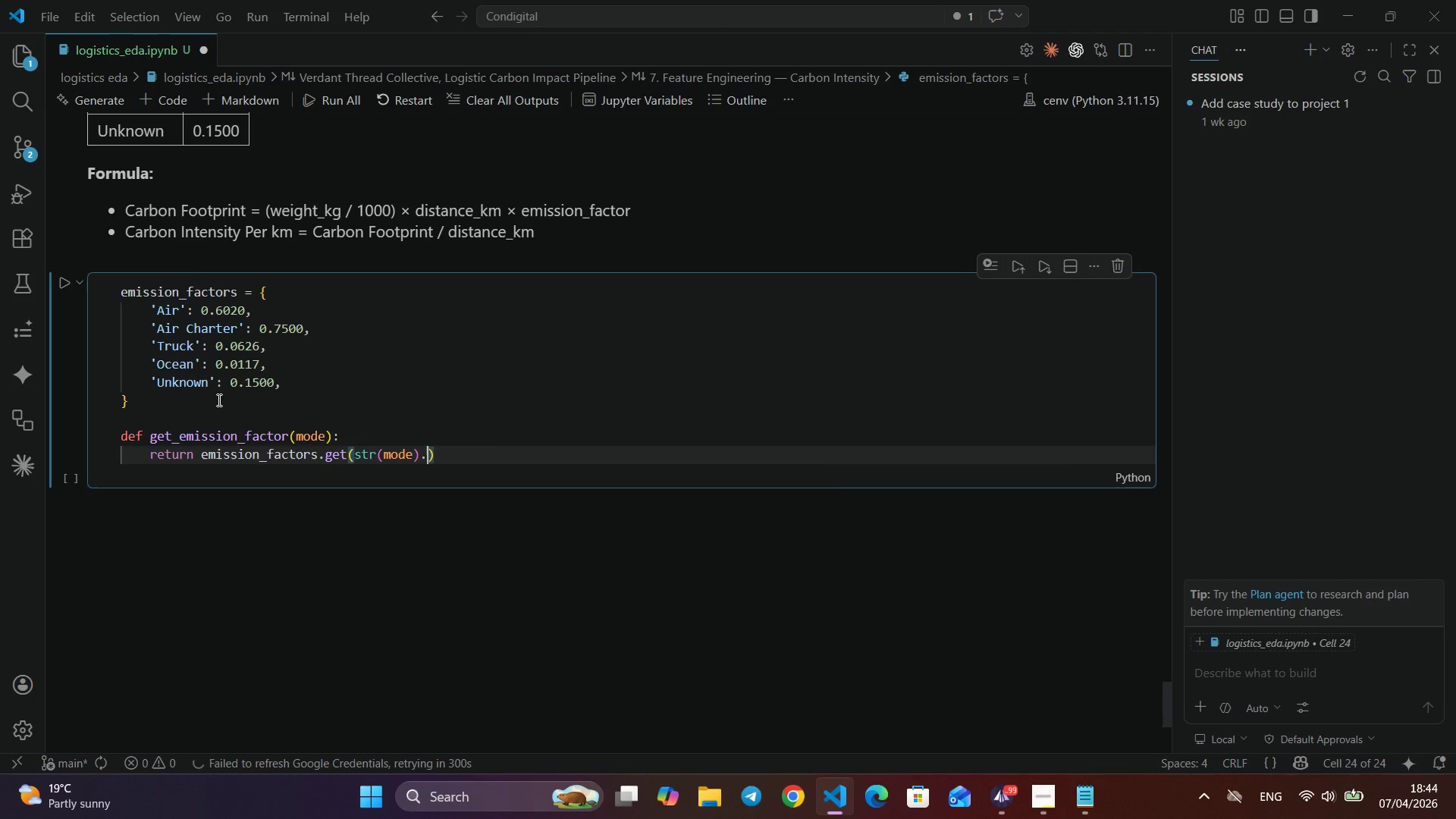 
type(.stri)
 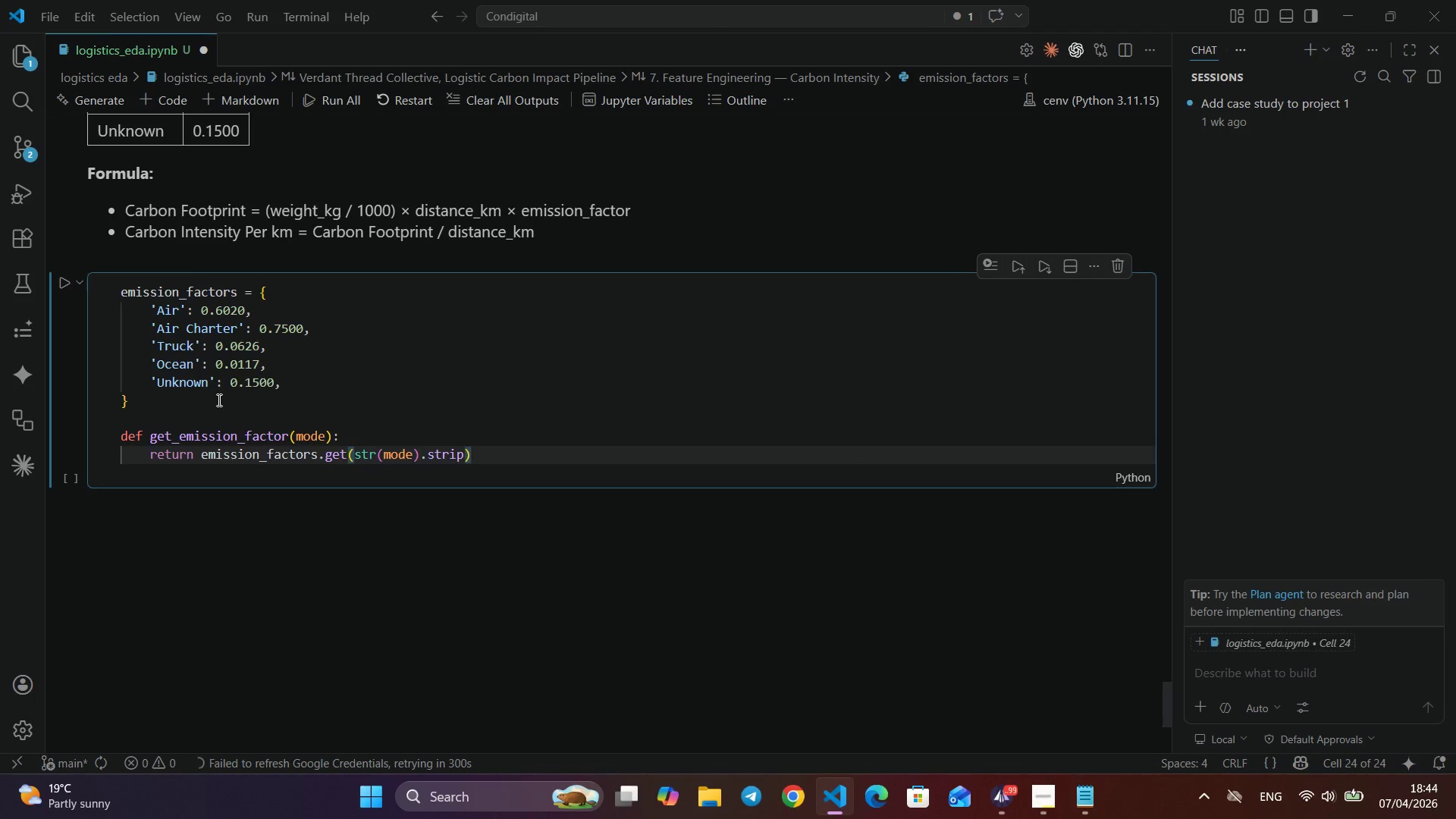 
key(Enter)
 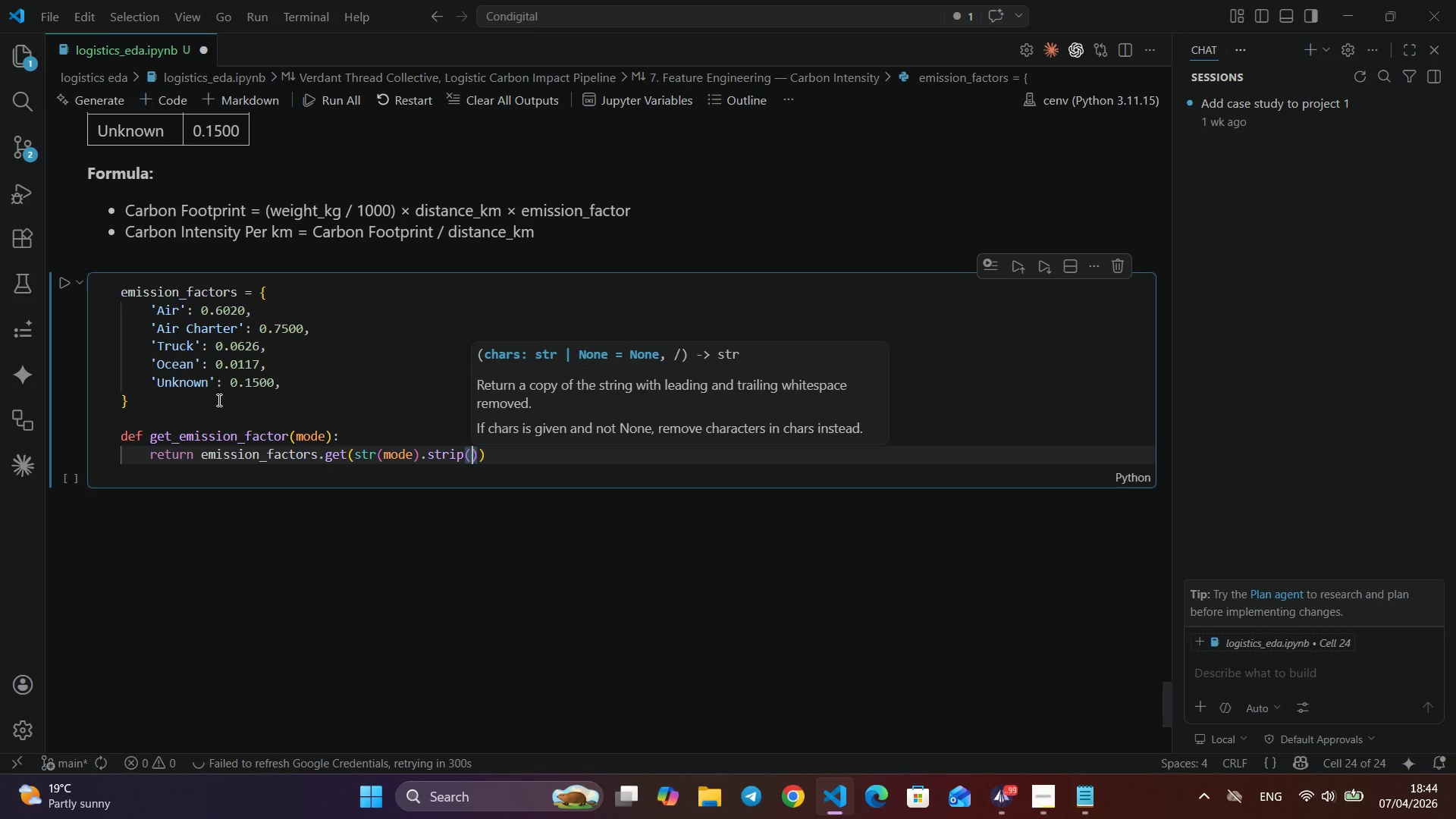 
key(Shift+9)
 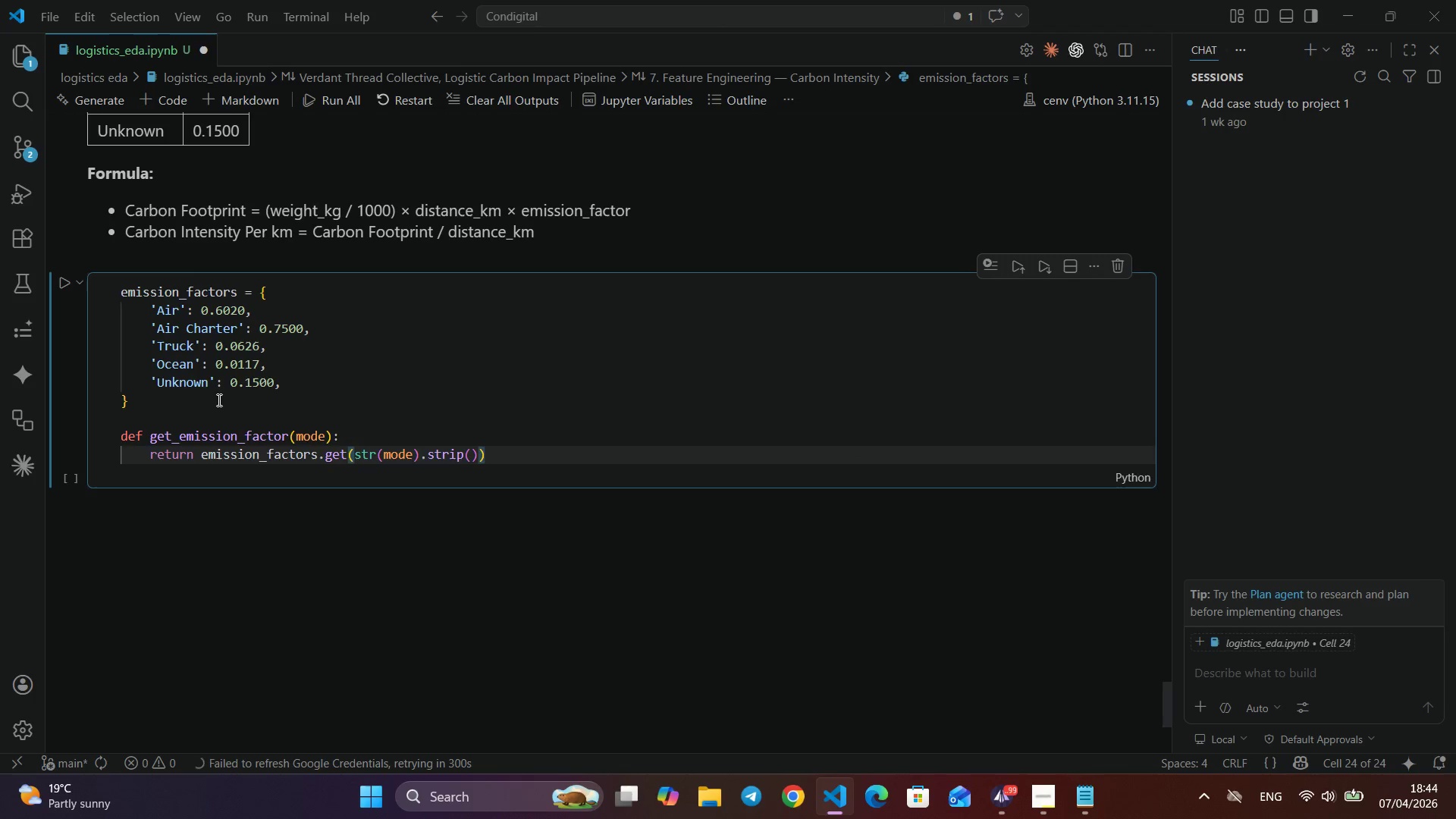 
key(ArrowRight)
 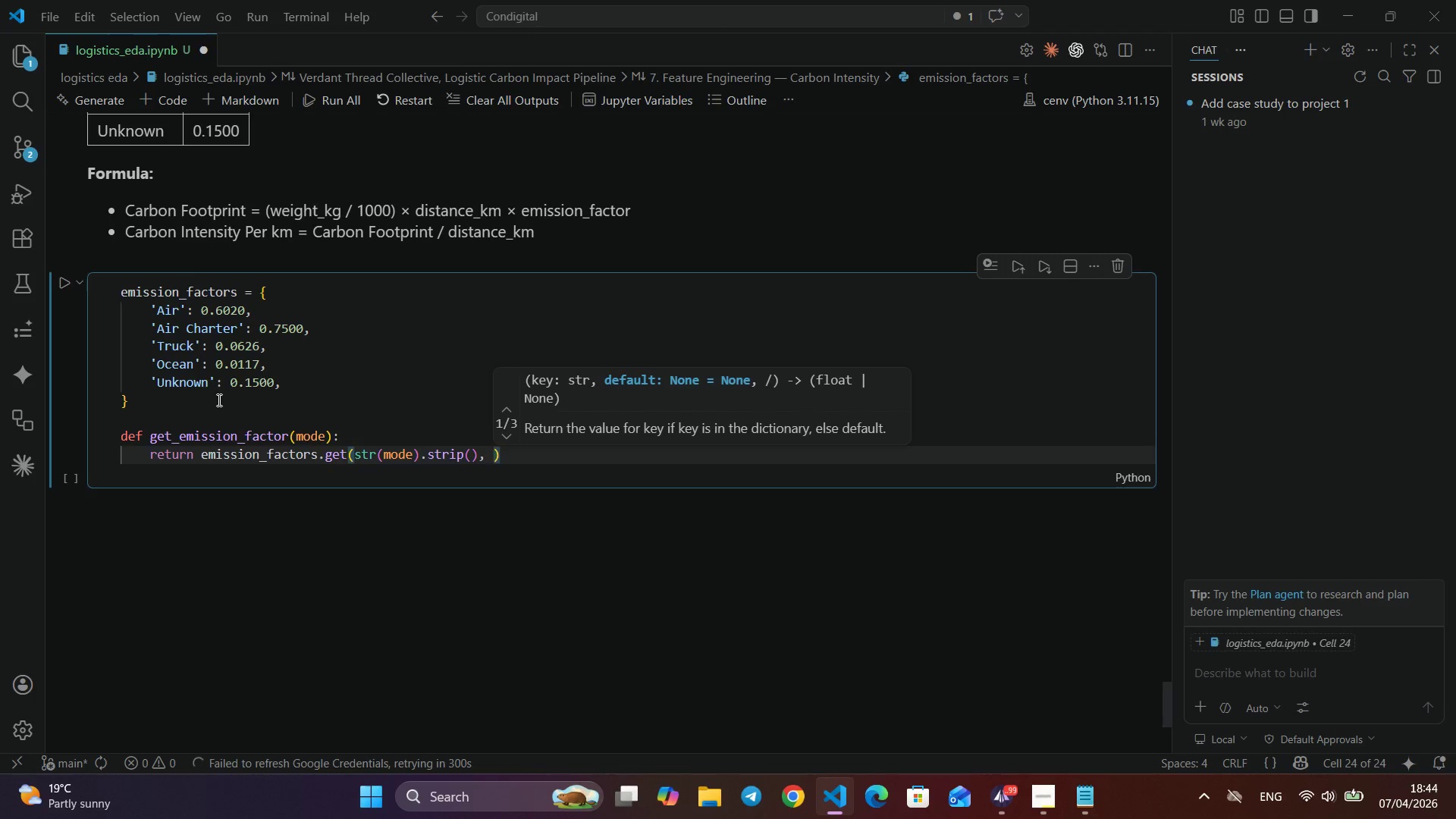 
key(Comma)
 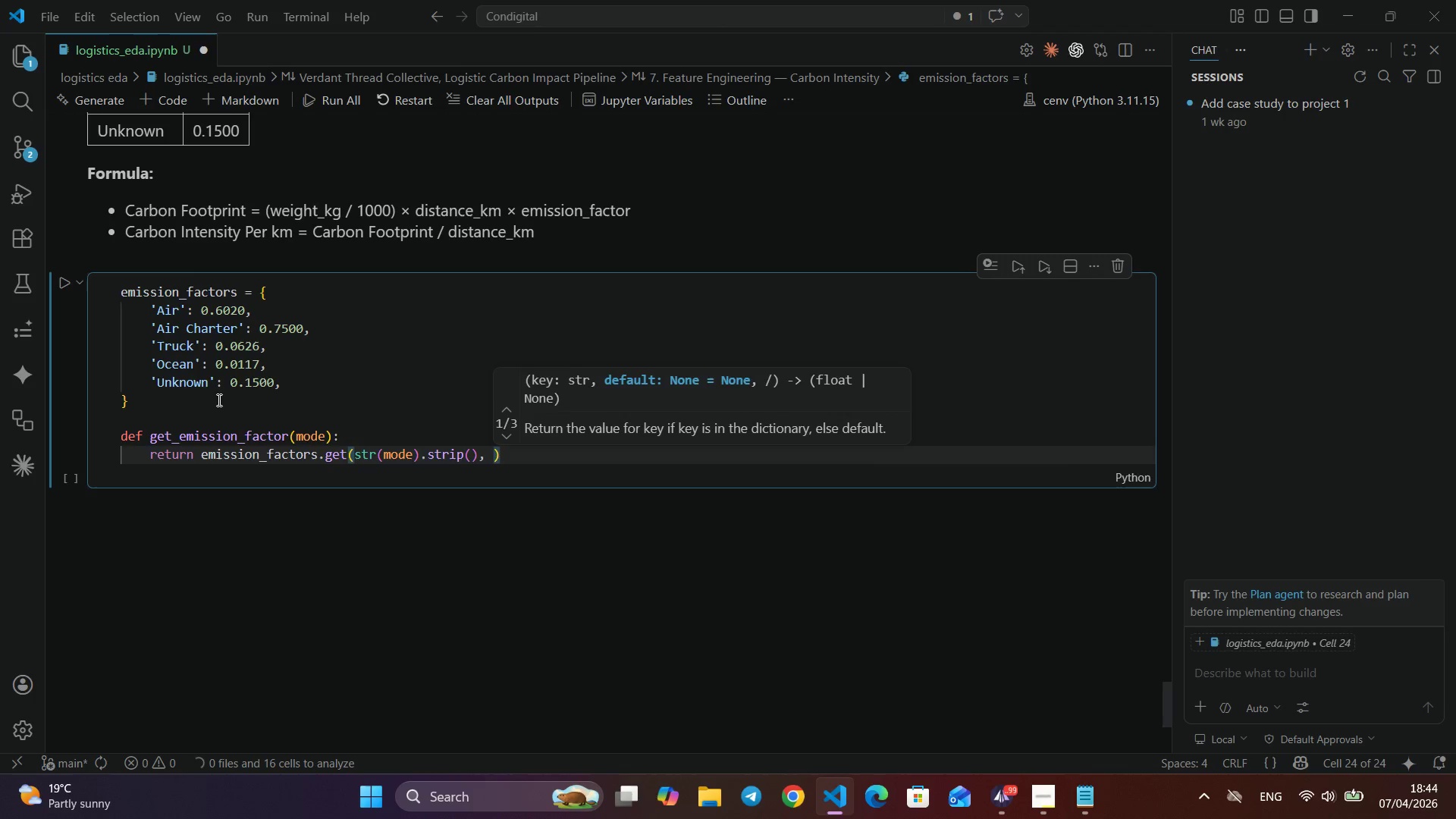 
key(Space)
 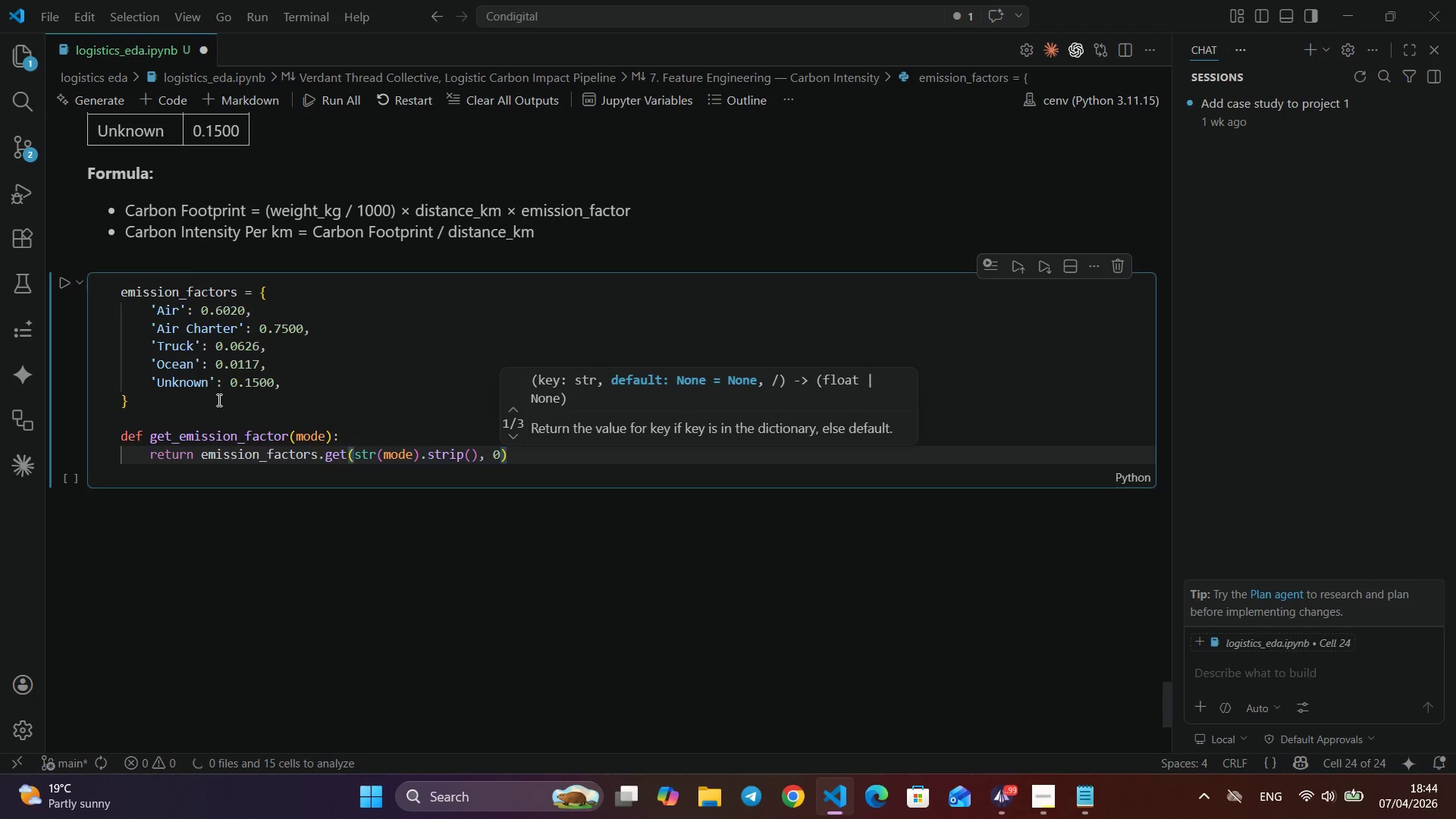 
key(Numpad0)
 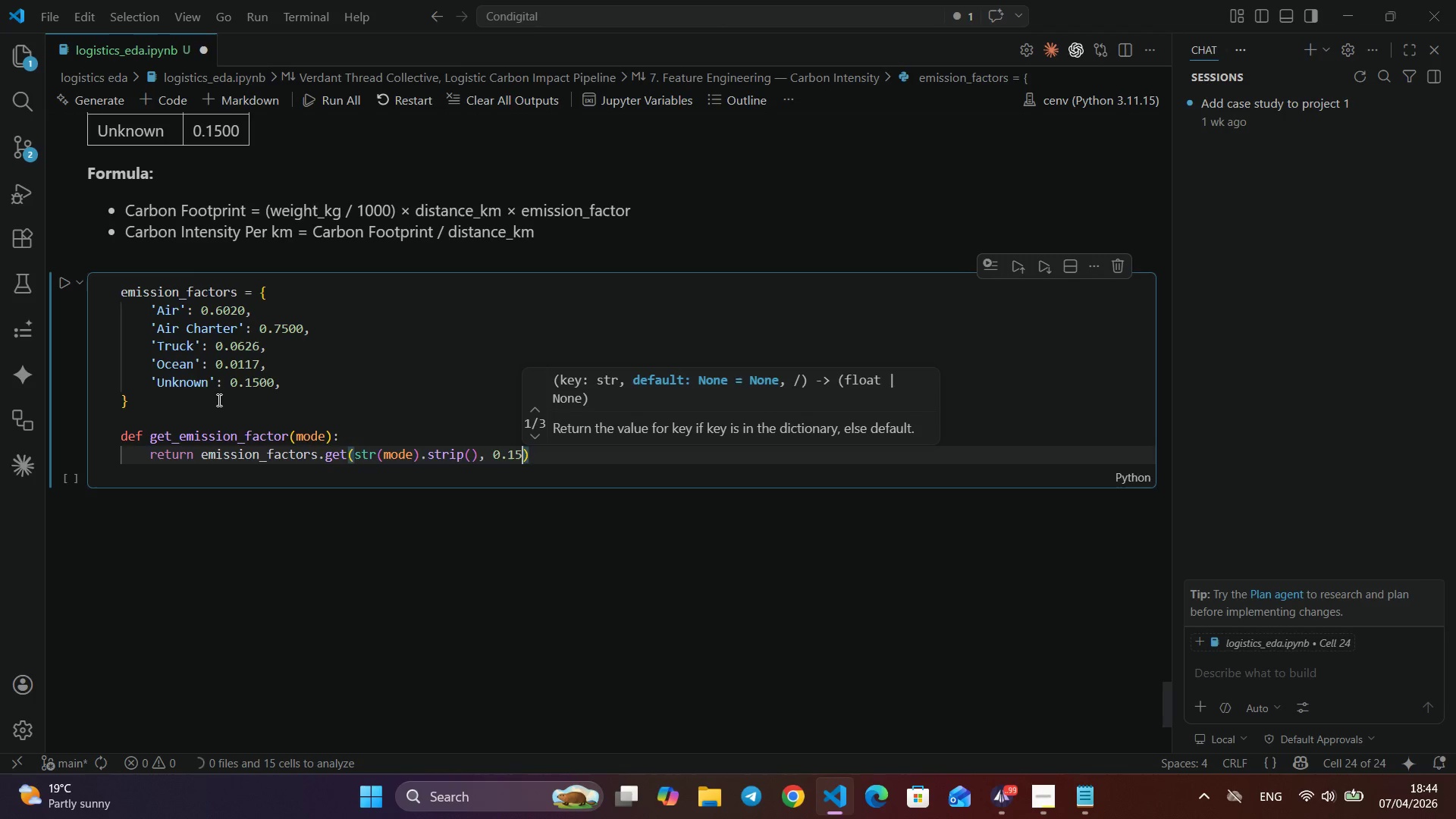 
key(NumpadDecimal)
 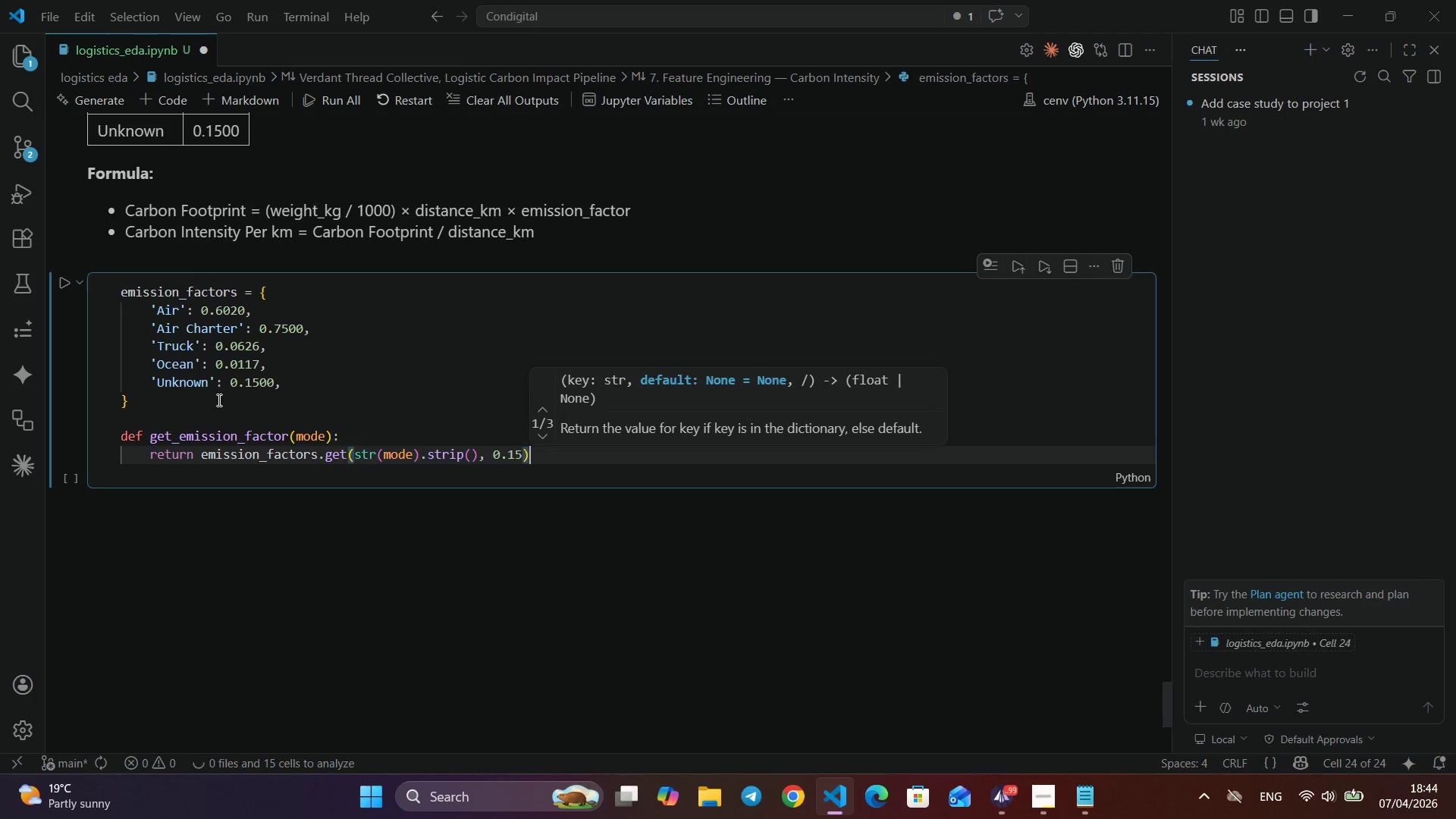 
key(Numpad1)
 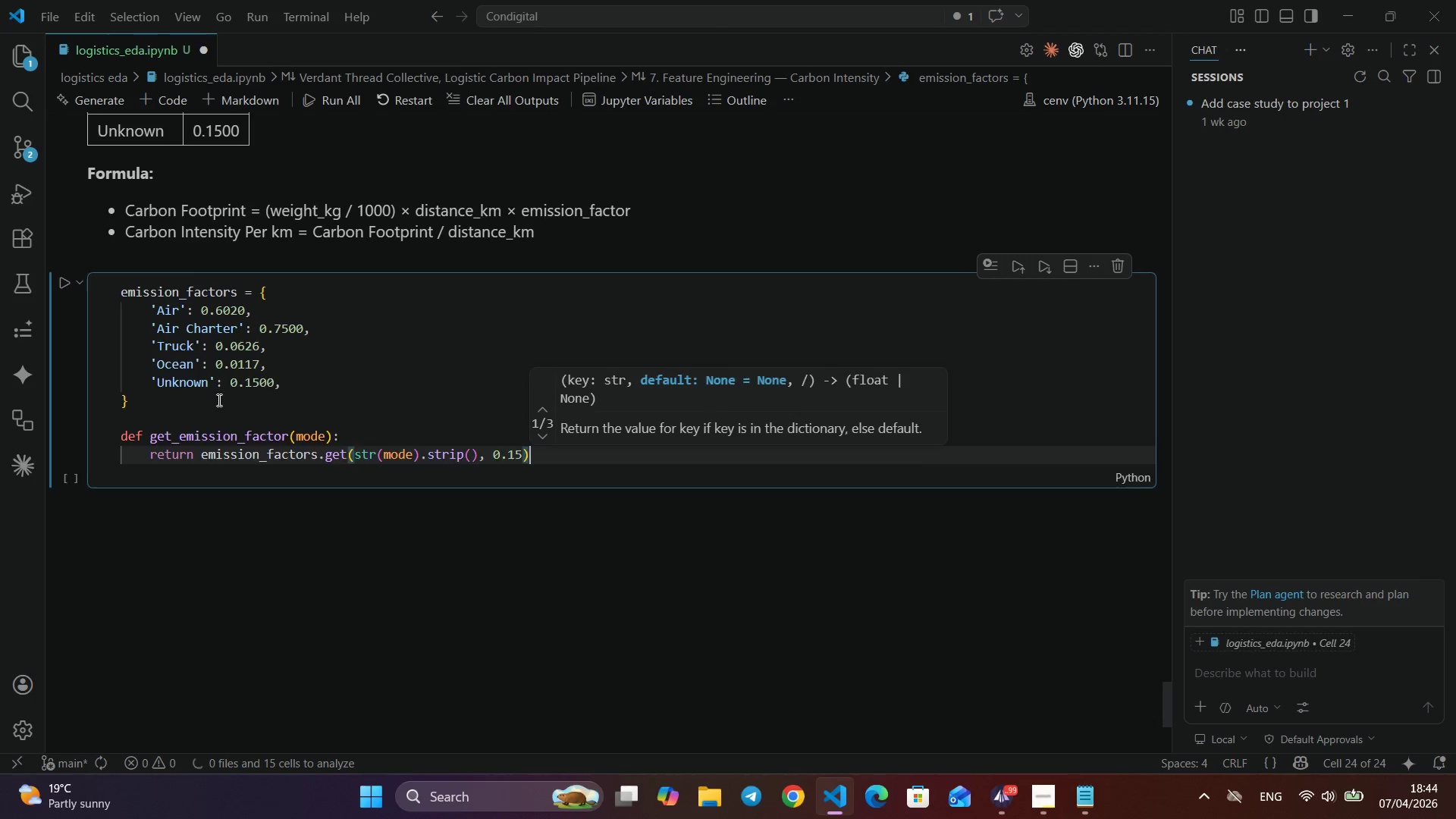 
key(Numpad5)
 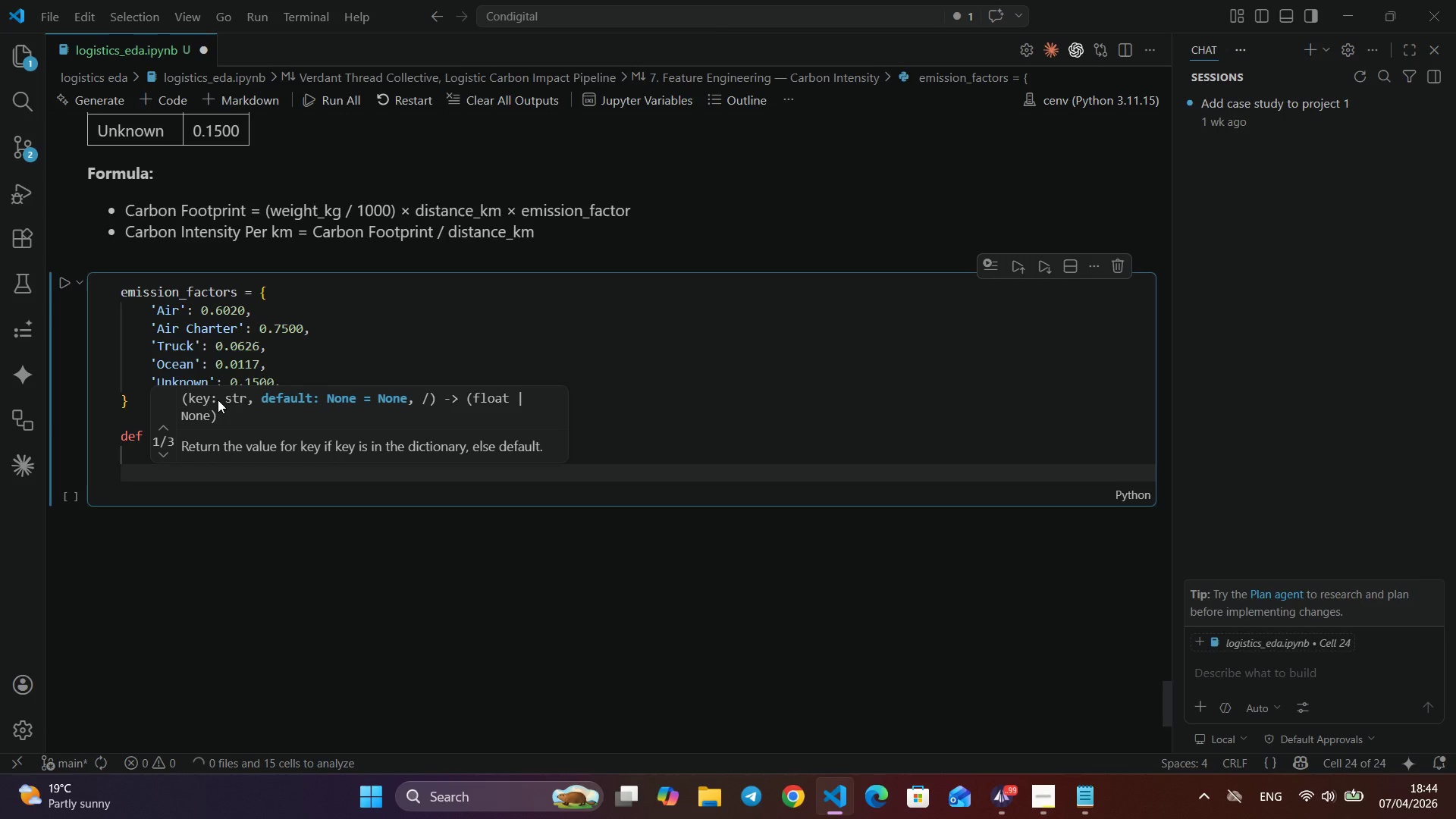 
key(ArrowRight)
 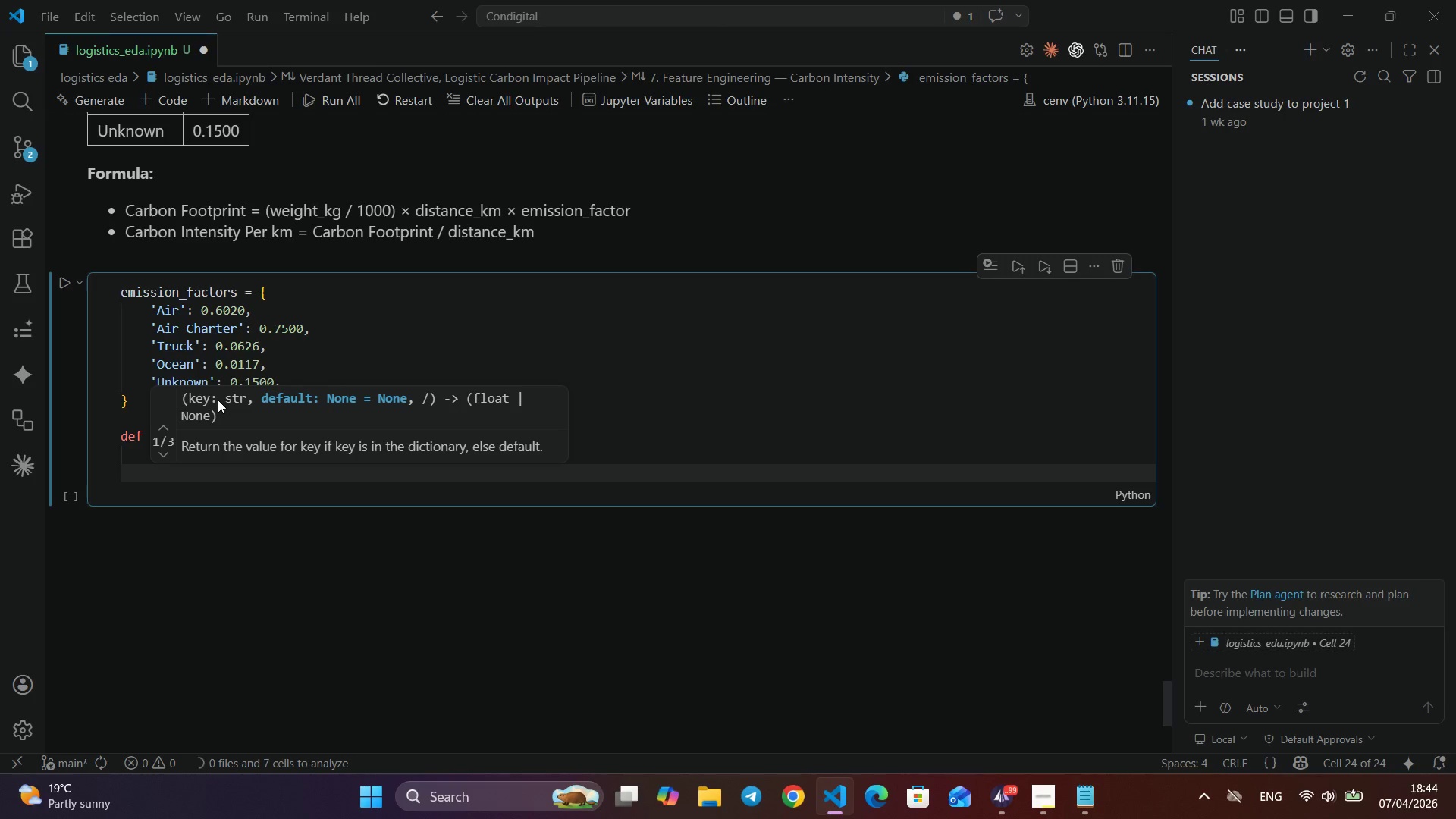 
key(Enter)
 